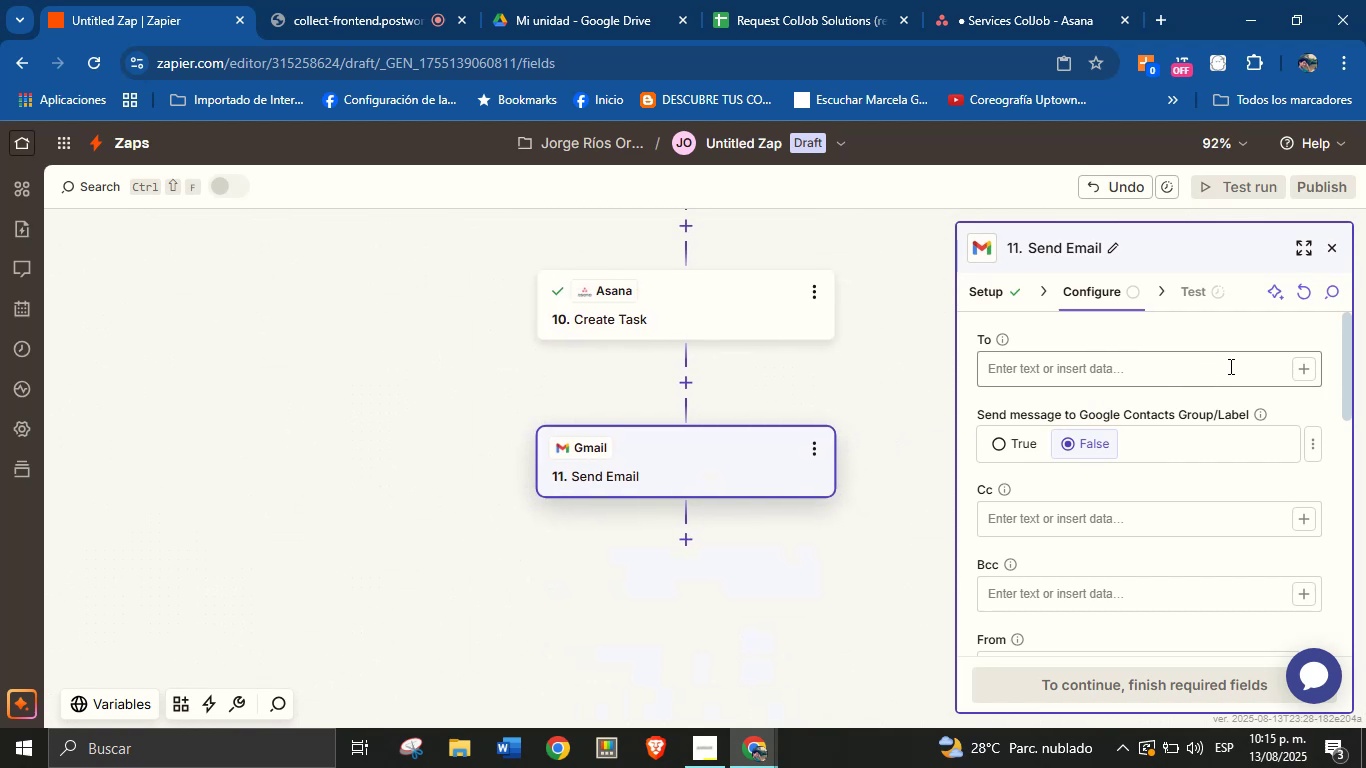 
left_click([1296, 365])
 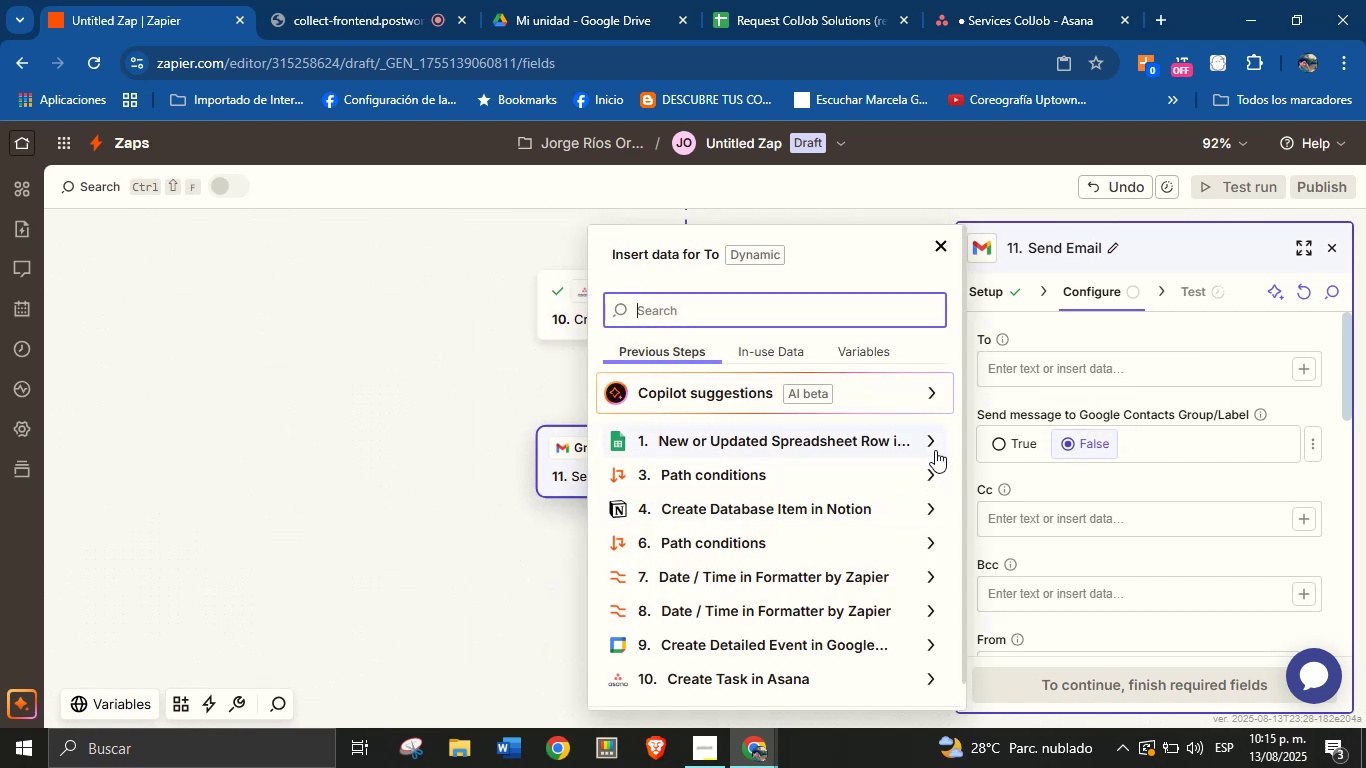 
left_click([932, 440])
 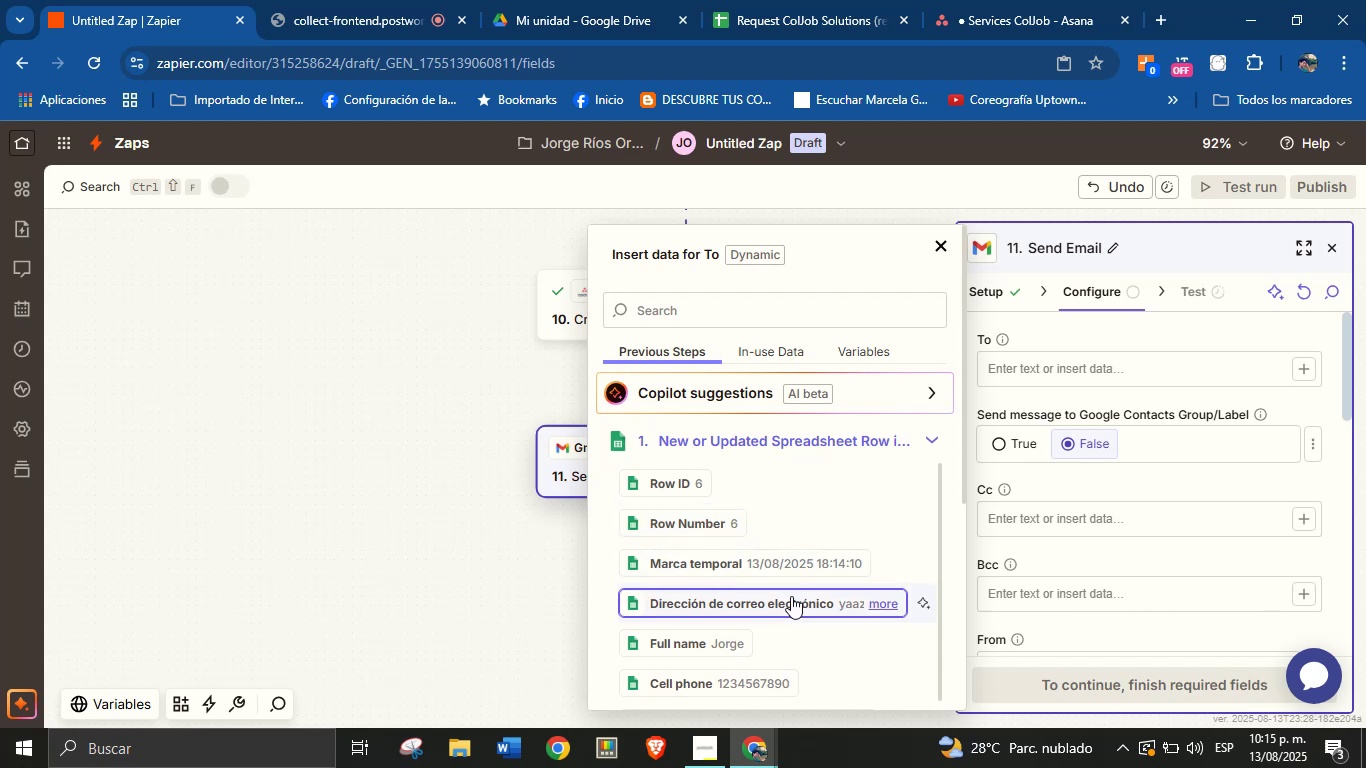 
wait(6.04)
 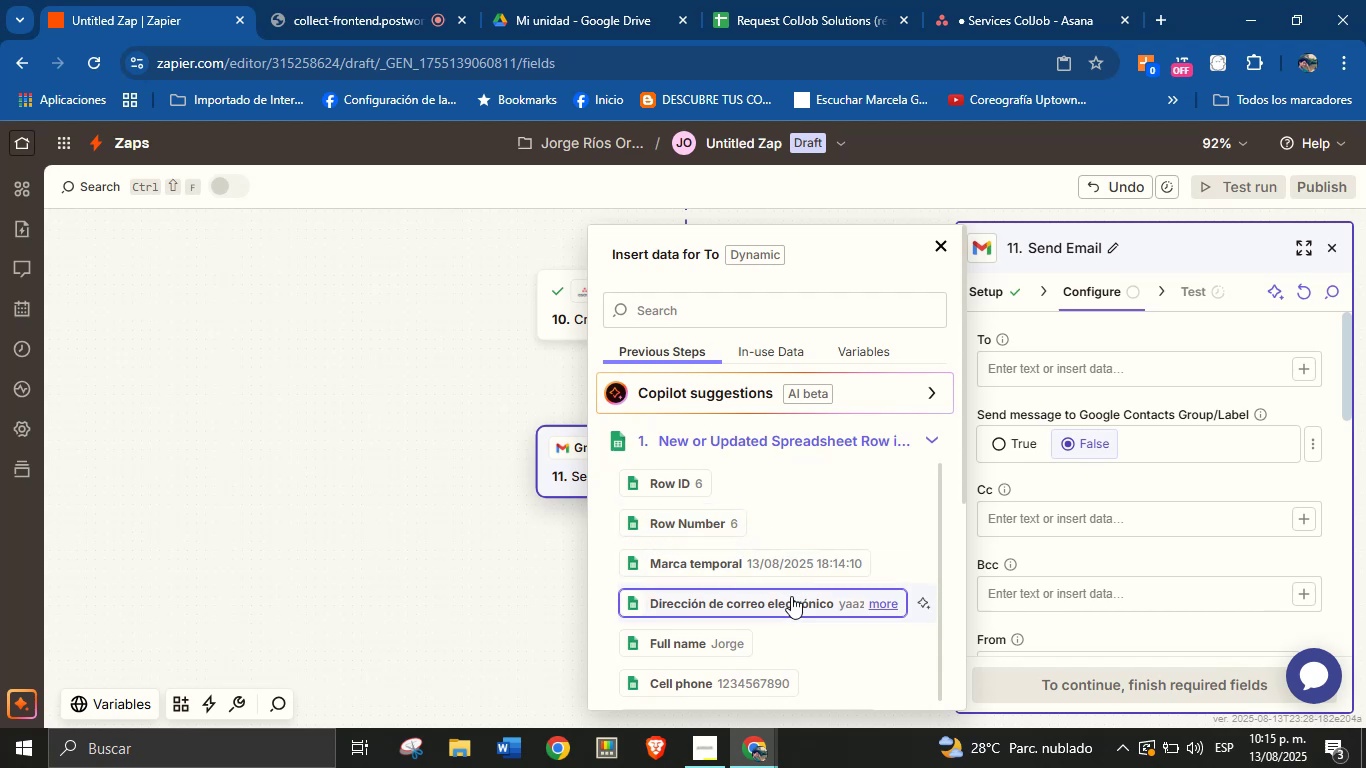 
left_click([791, 596])
 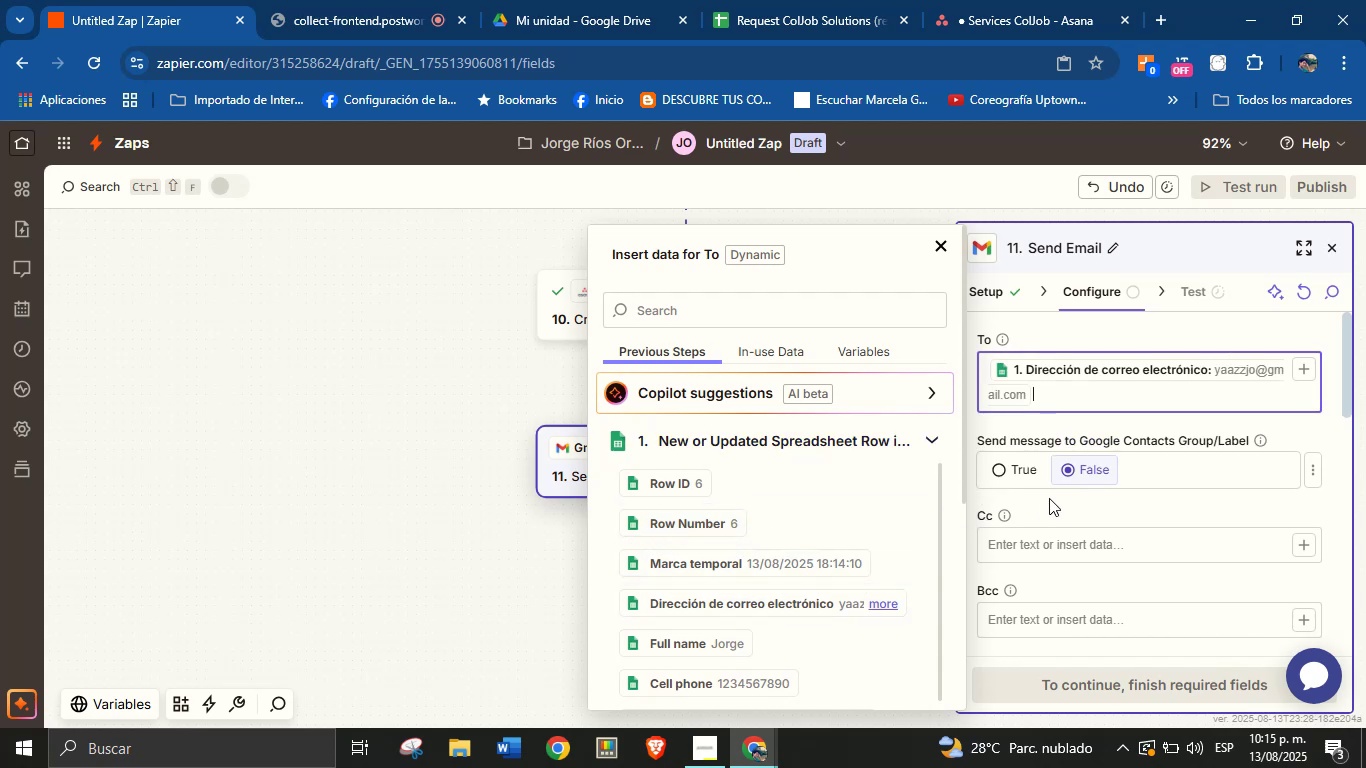 
left_click([1067, 495])
 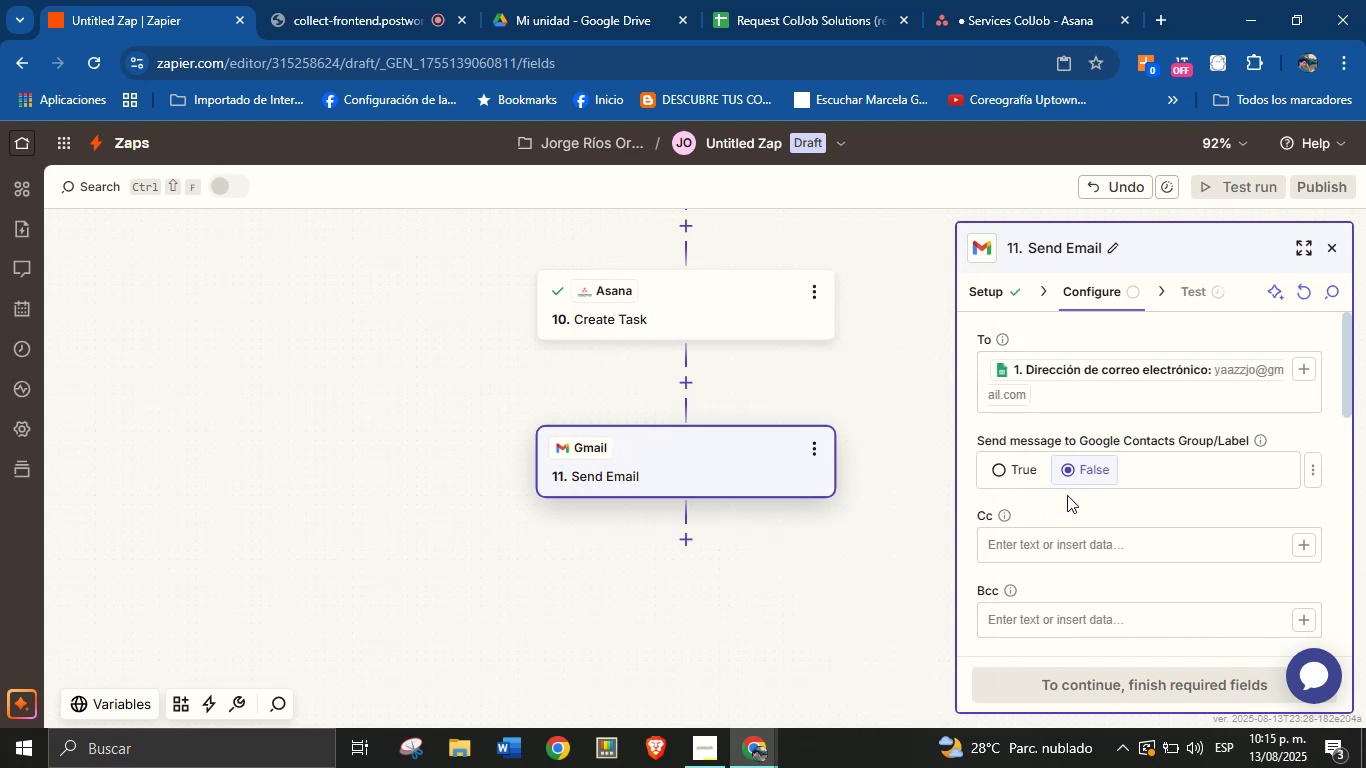 
scroll: coordinate [1067, 495], scroll_direction: down, amount: 1.0
 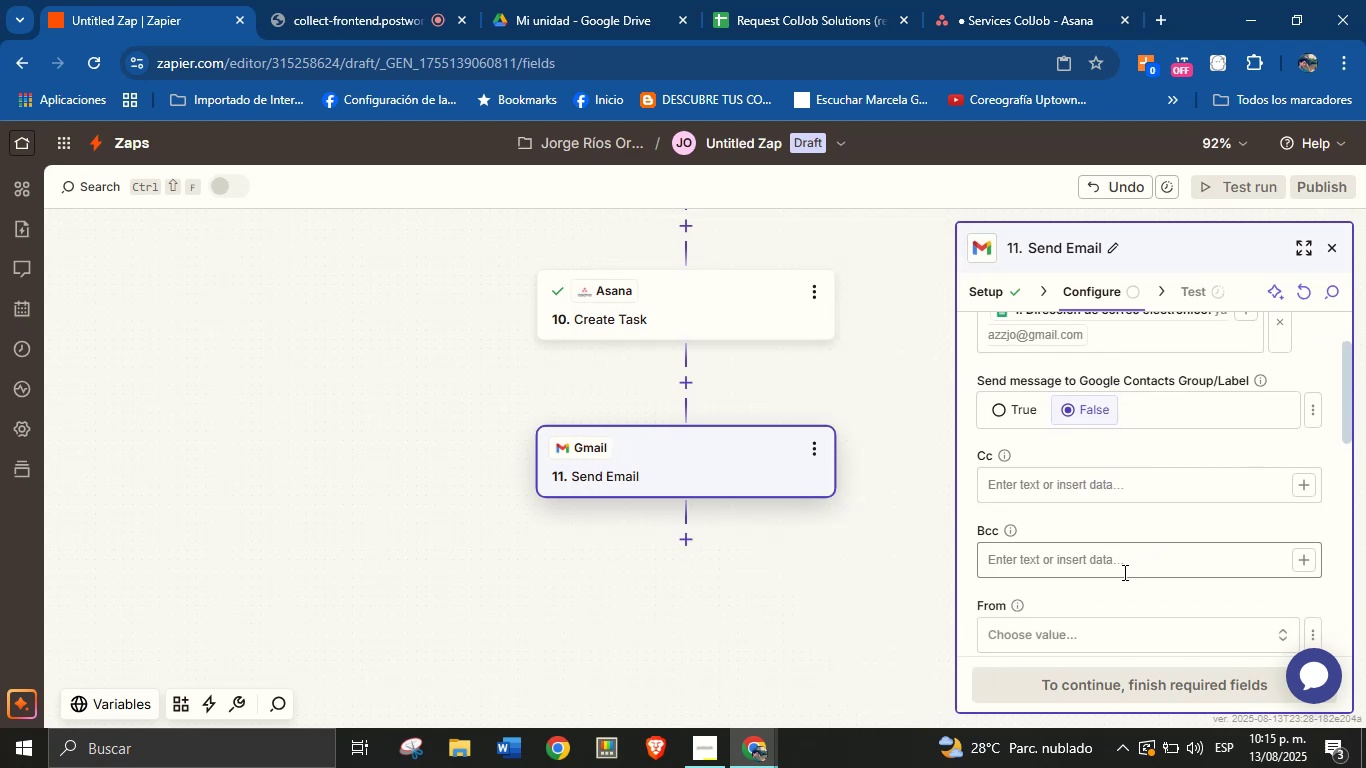 
scroll: coordinate [1118, 536], scroll_direction: up, amount: 1.0
 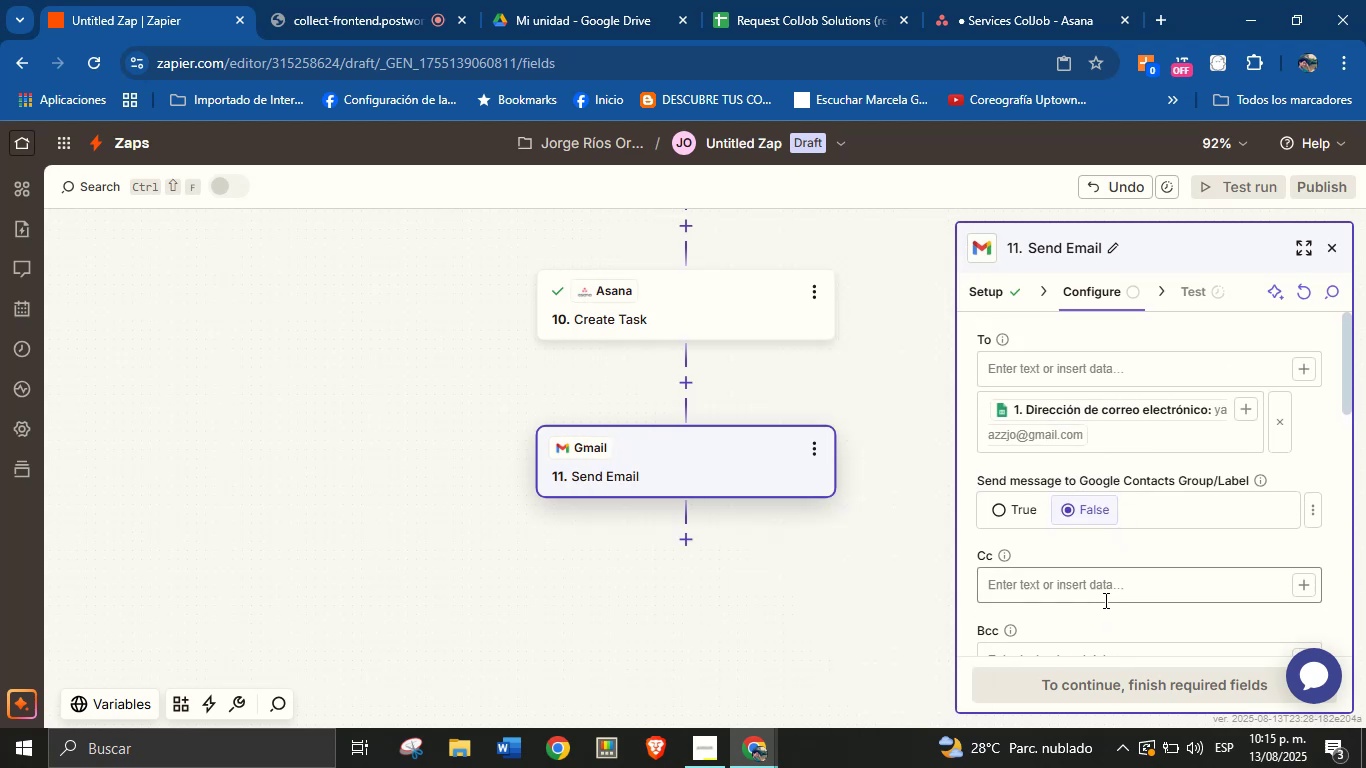 
scroll: coordinate [1104, 600], scroll_direction: down, amount: 2.0
 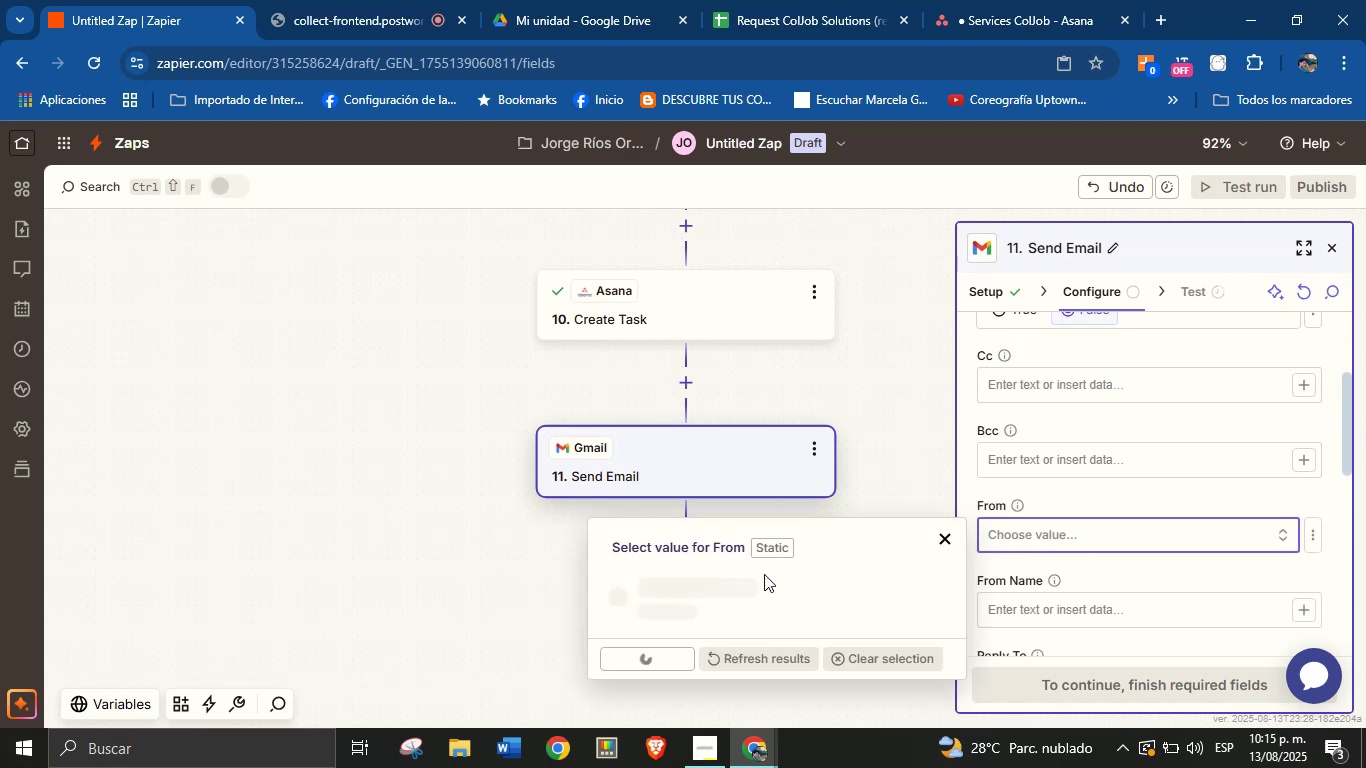 
left_click([721, 587])
 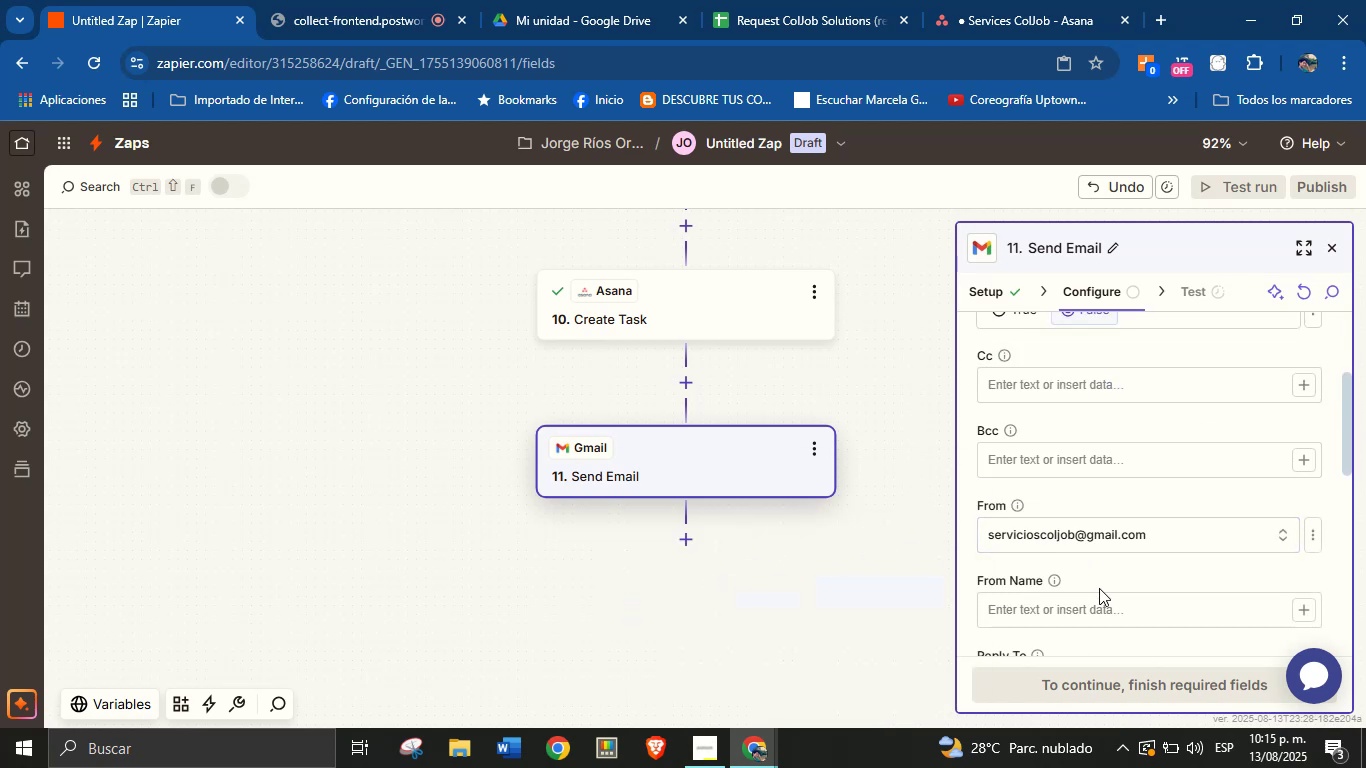 
left_click([1091, 614])
 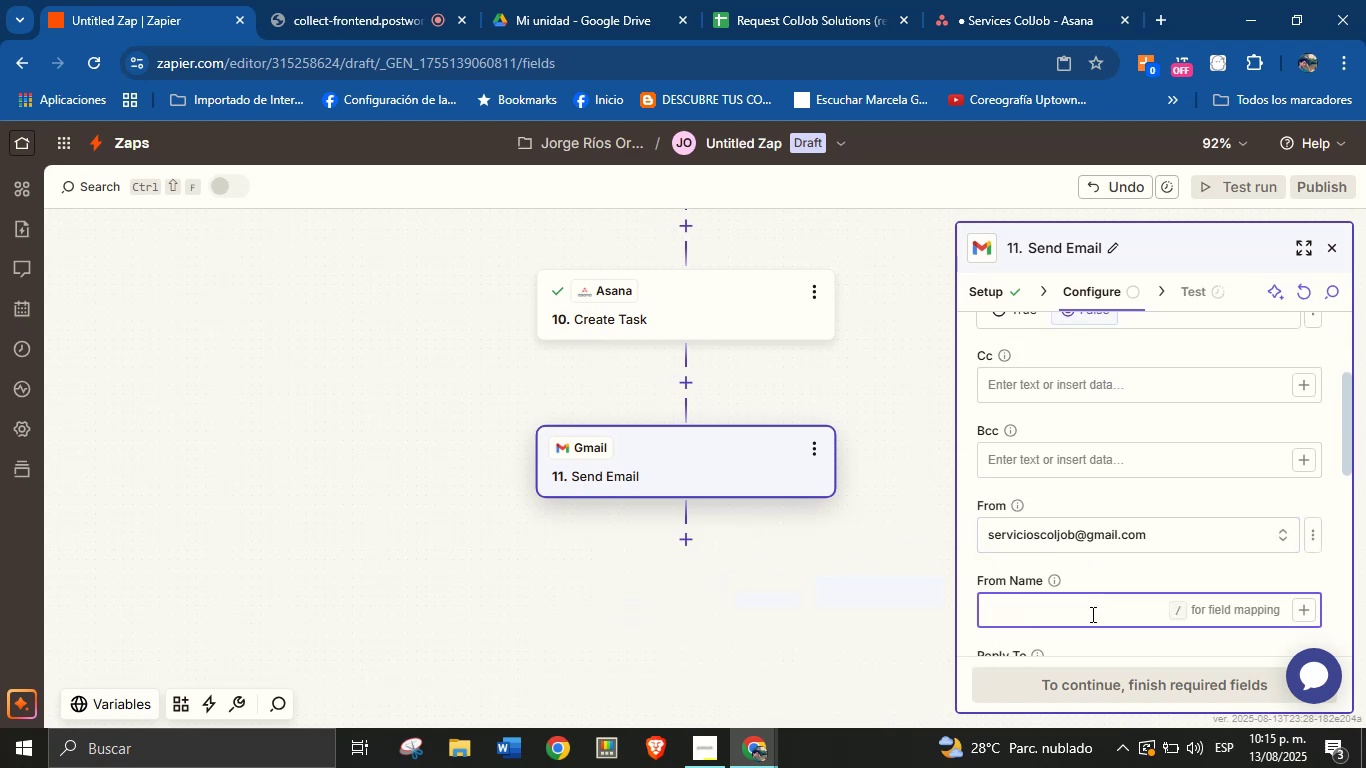 
type(Jorge from ColJob)
 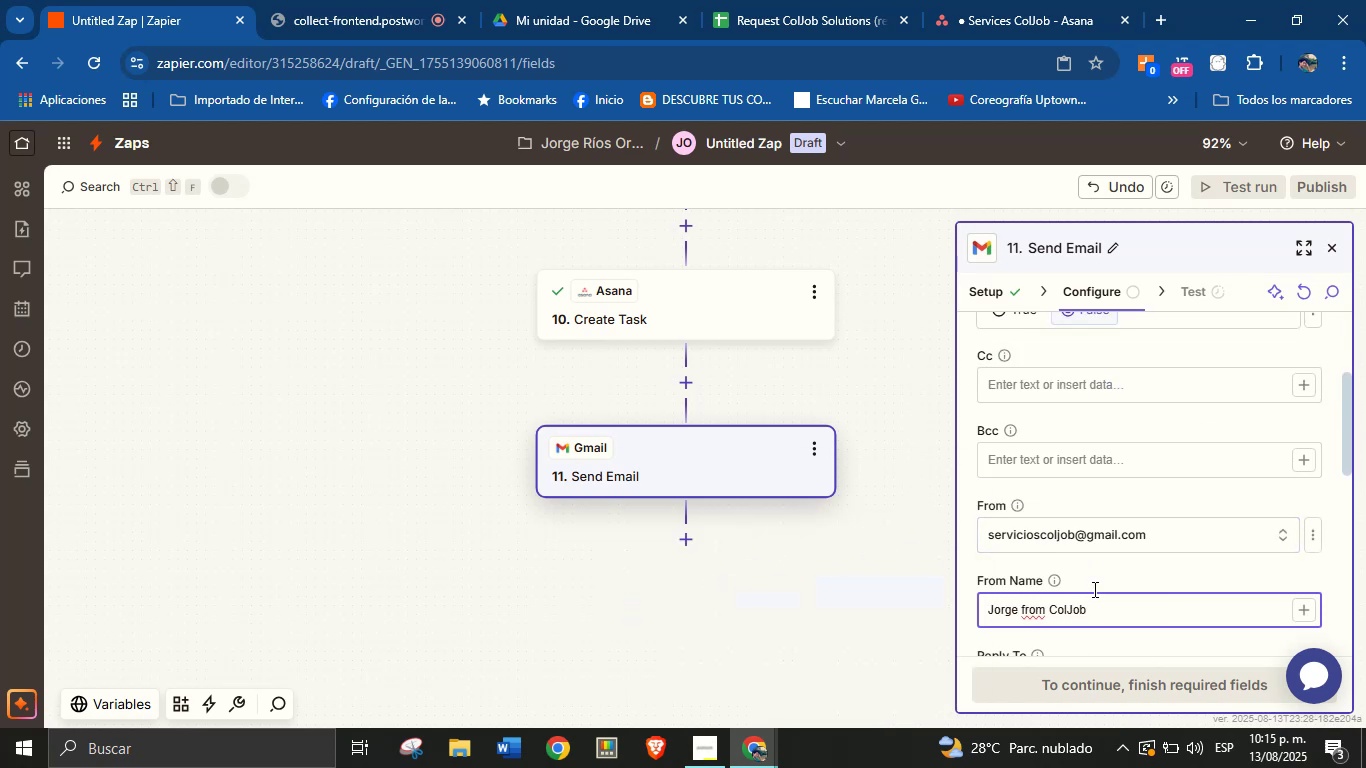 
scroll: coordinate [1106, 488], scroll_direction: down, amount: 1.0
 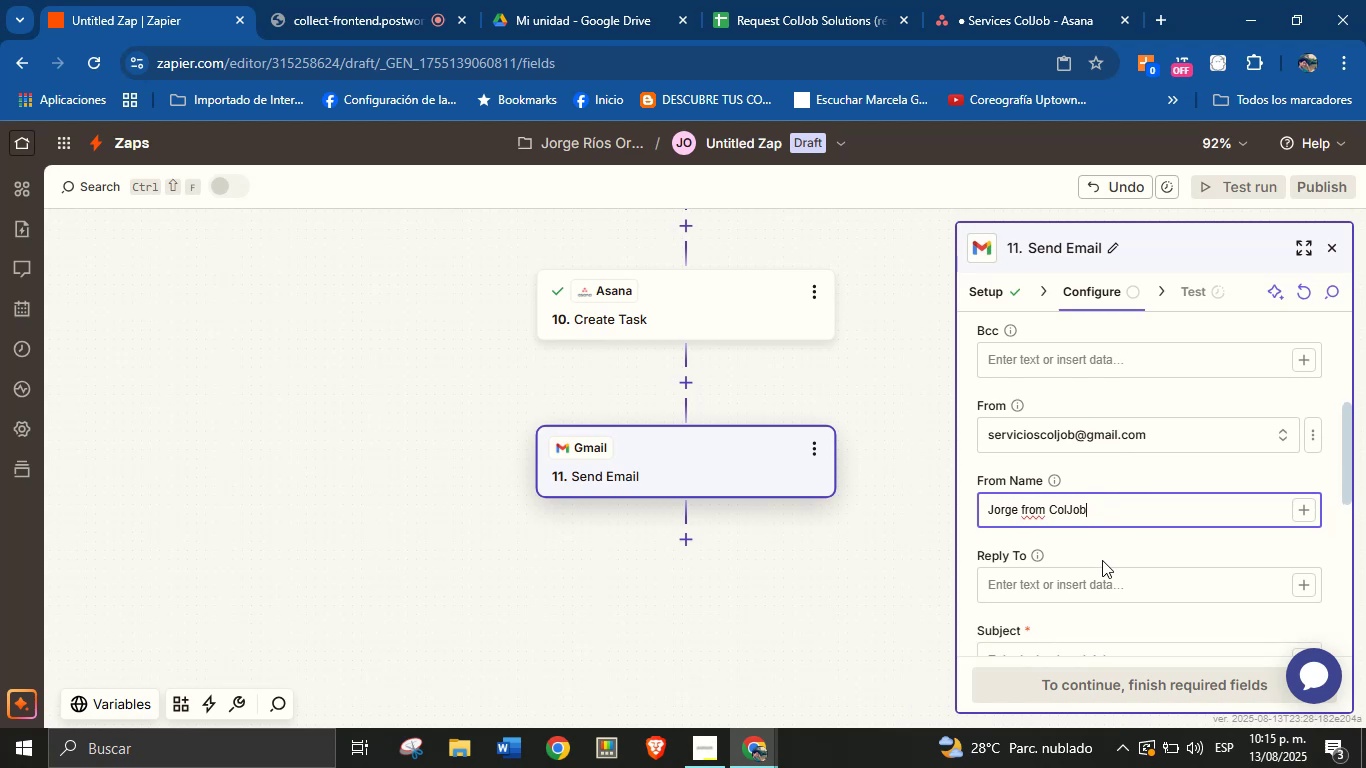 
scroll: coordinate [1124, 531], scroll_direction: up, amount: 1.0
 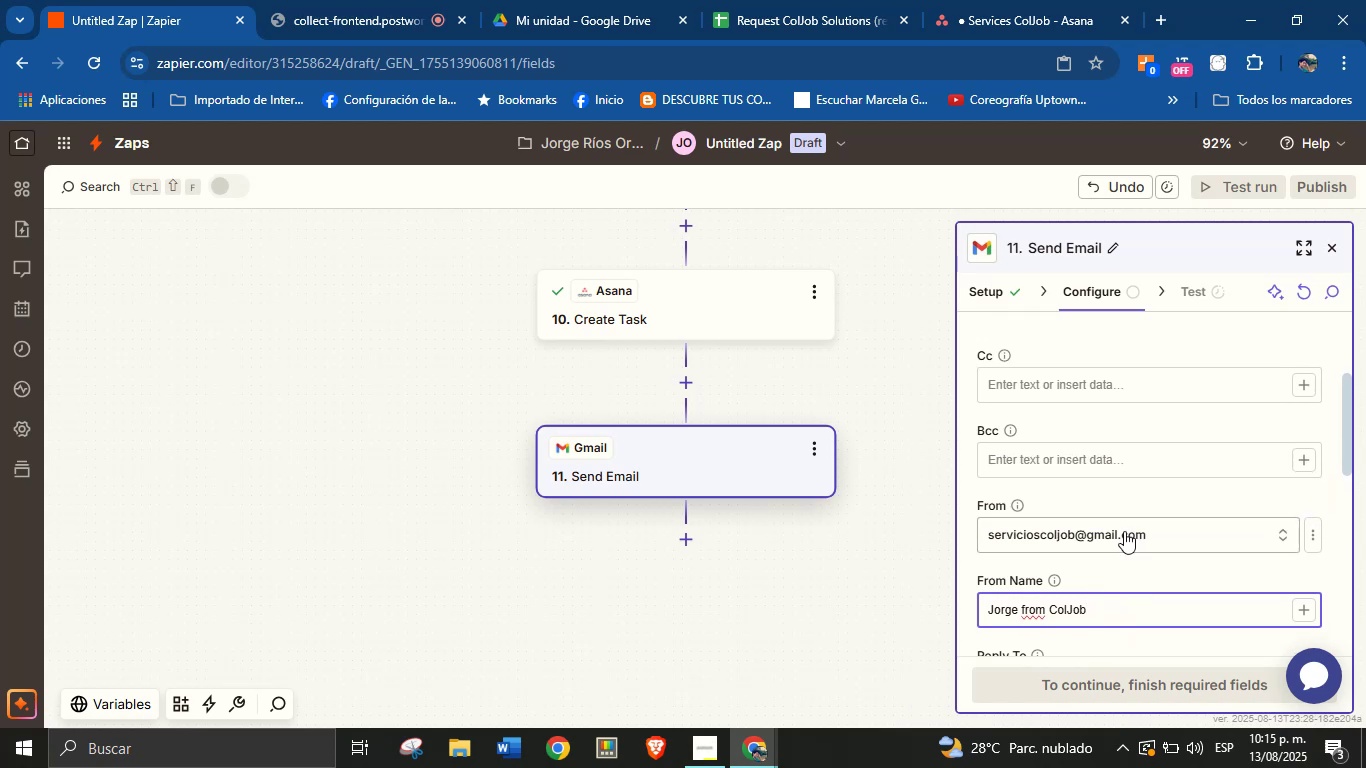 
scroll: coordinate [1124, 538], scroll_direction: down, amount: 2.0
 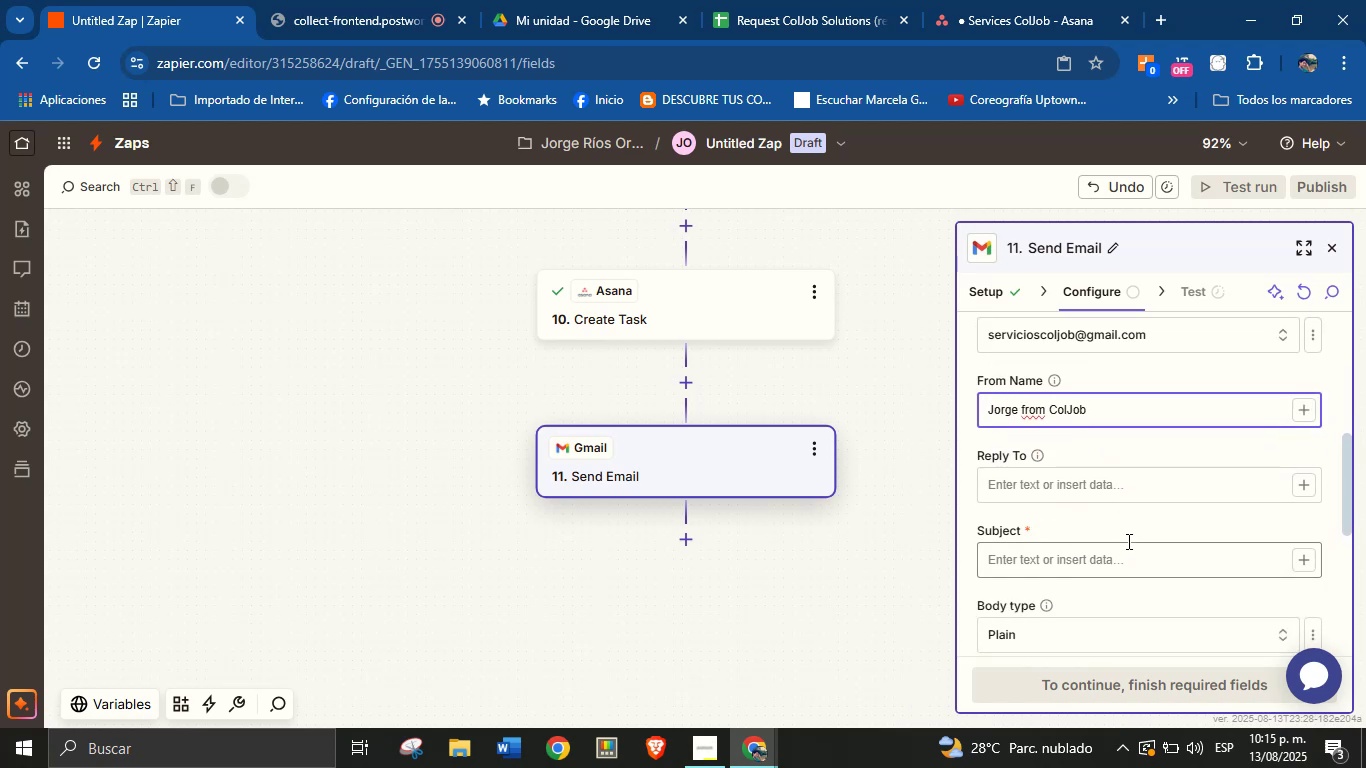 
left_click([1129, 556])
 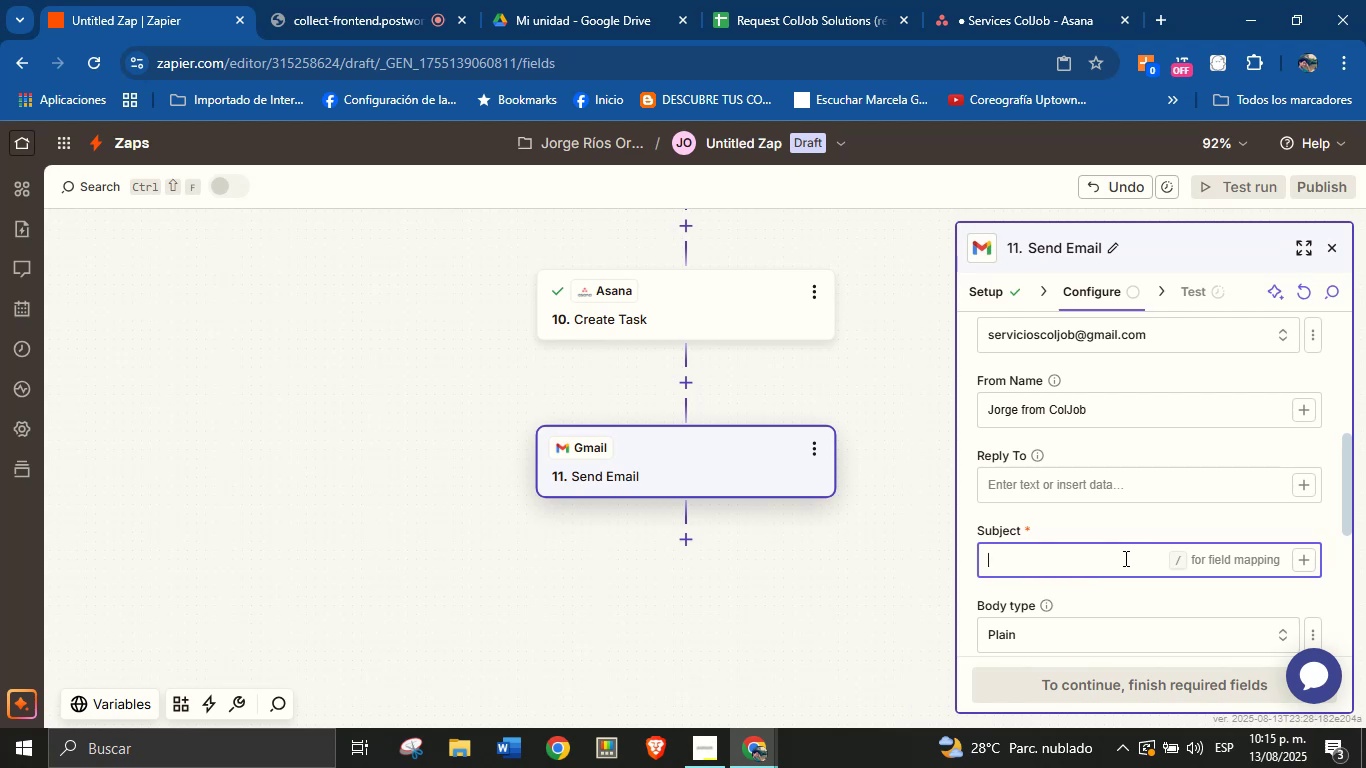 
wait(17.85)
 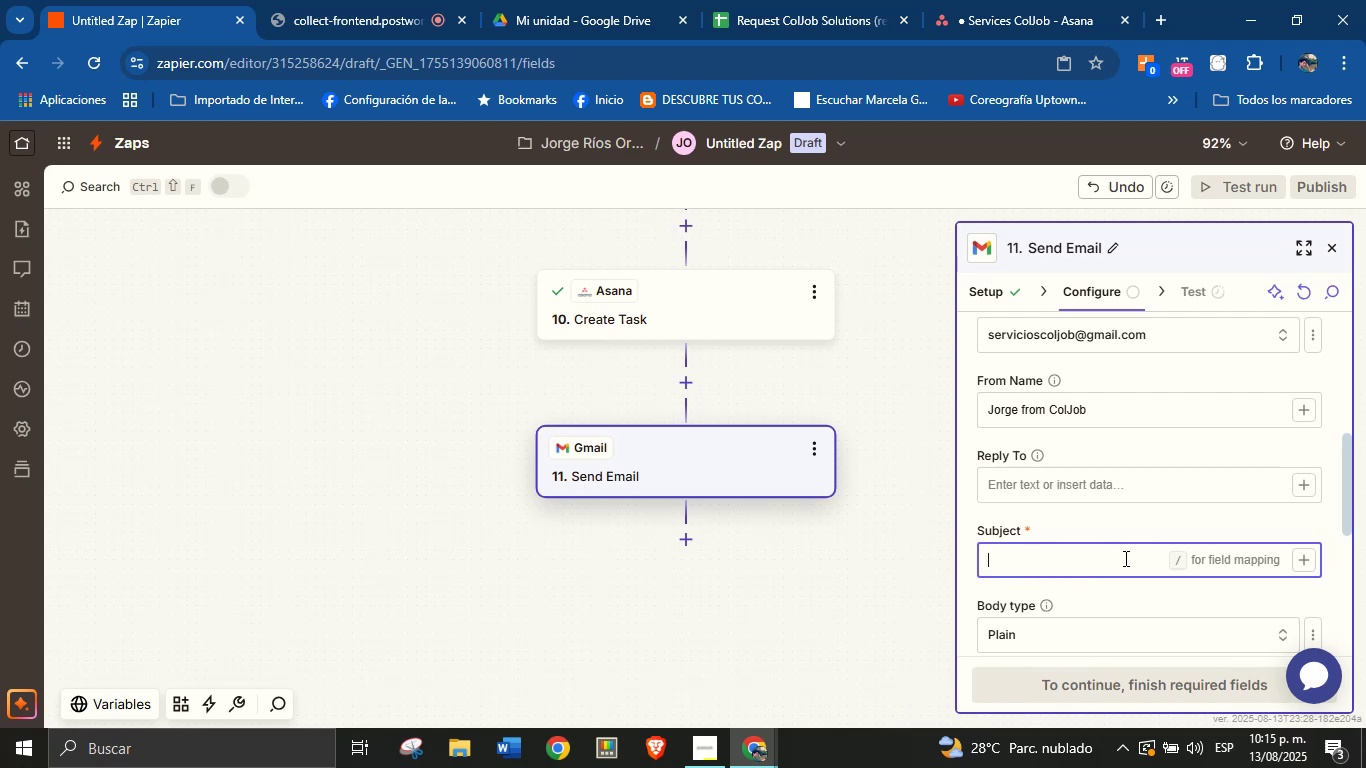 
type(Thank you for choosing our services!)
 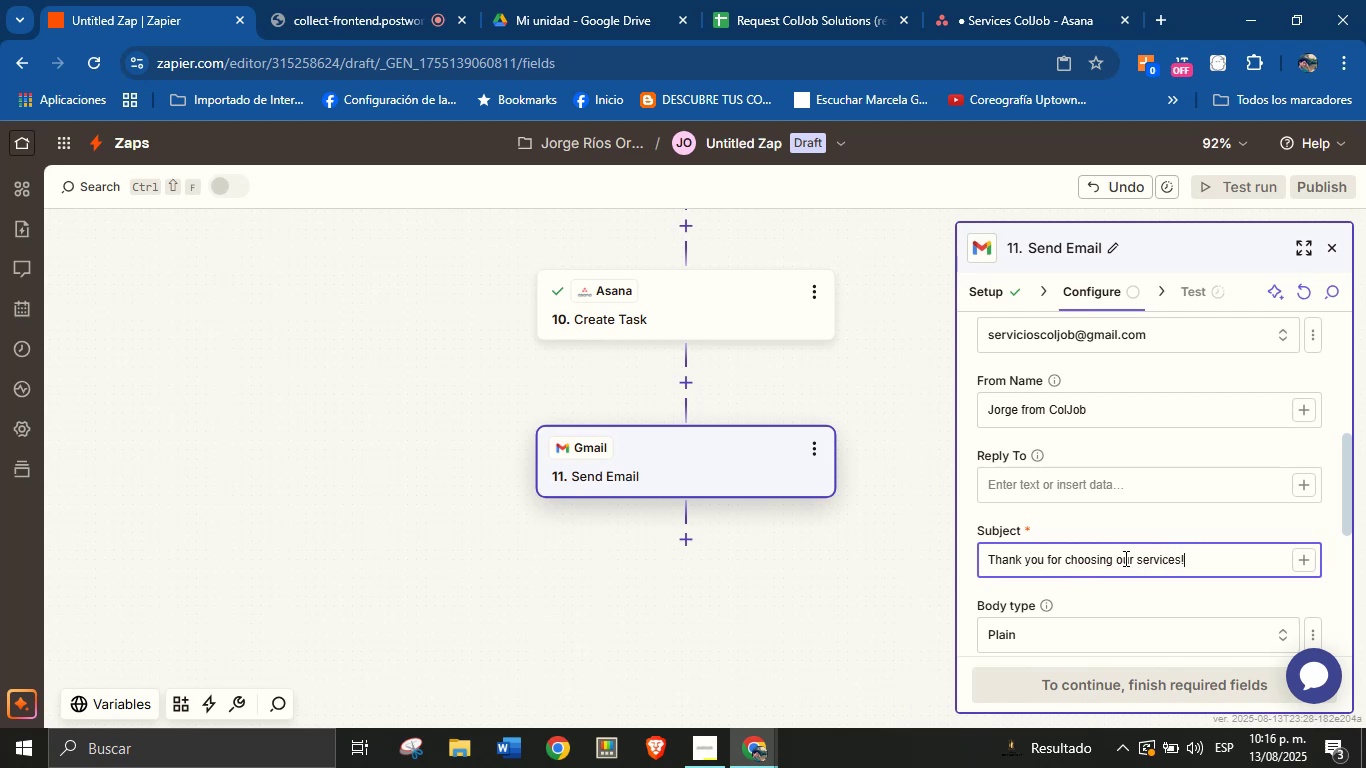 
scroll: coordinate [1047, 522], scroll_direction: down, amount: 1.0
 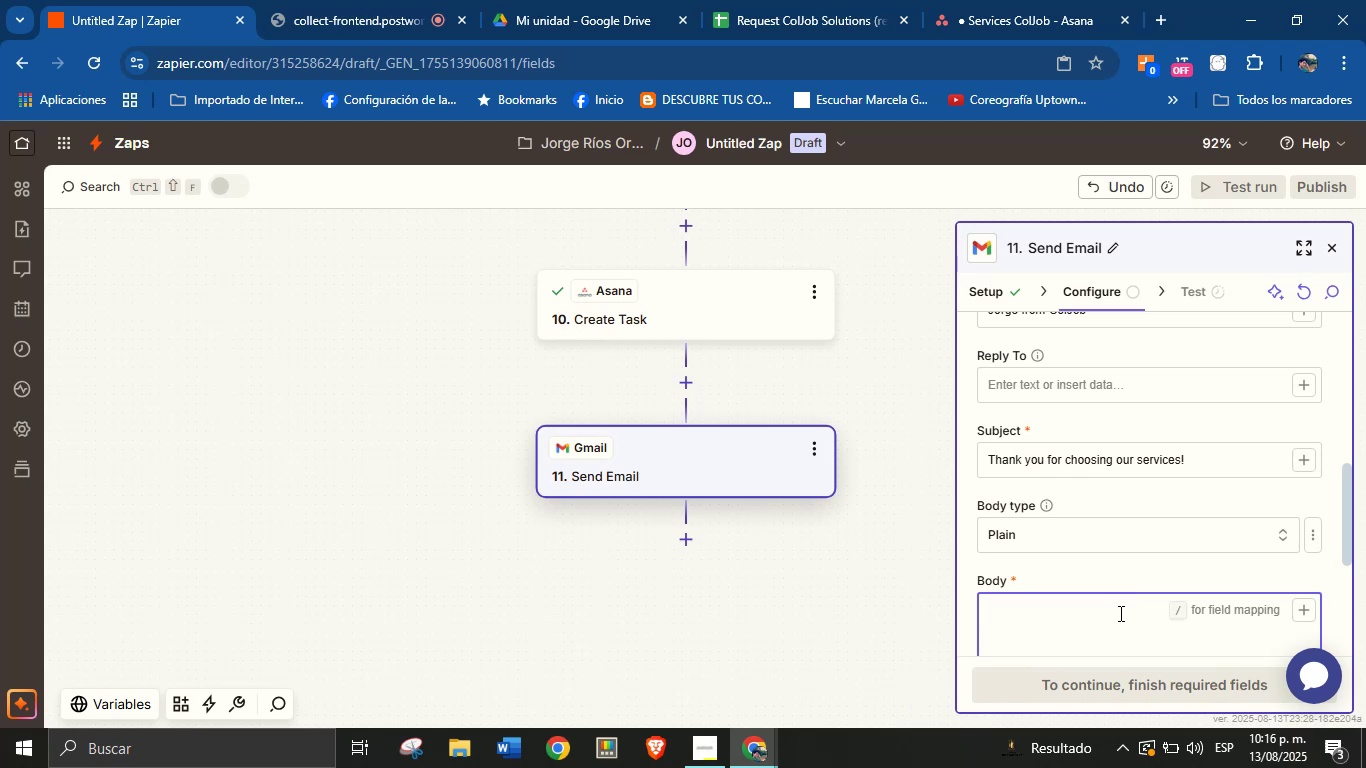 
wait(11.17)
 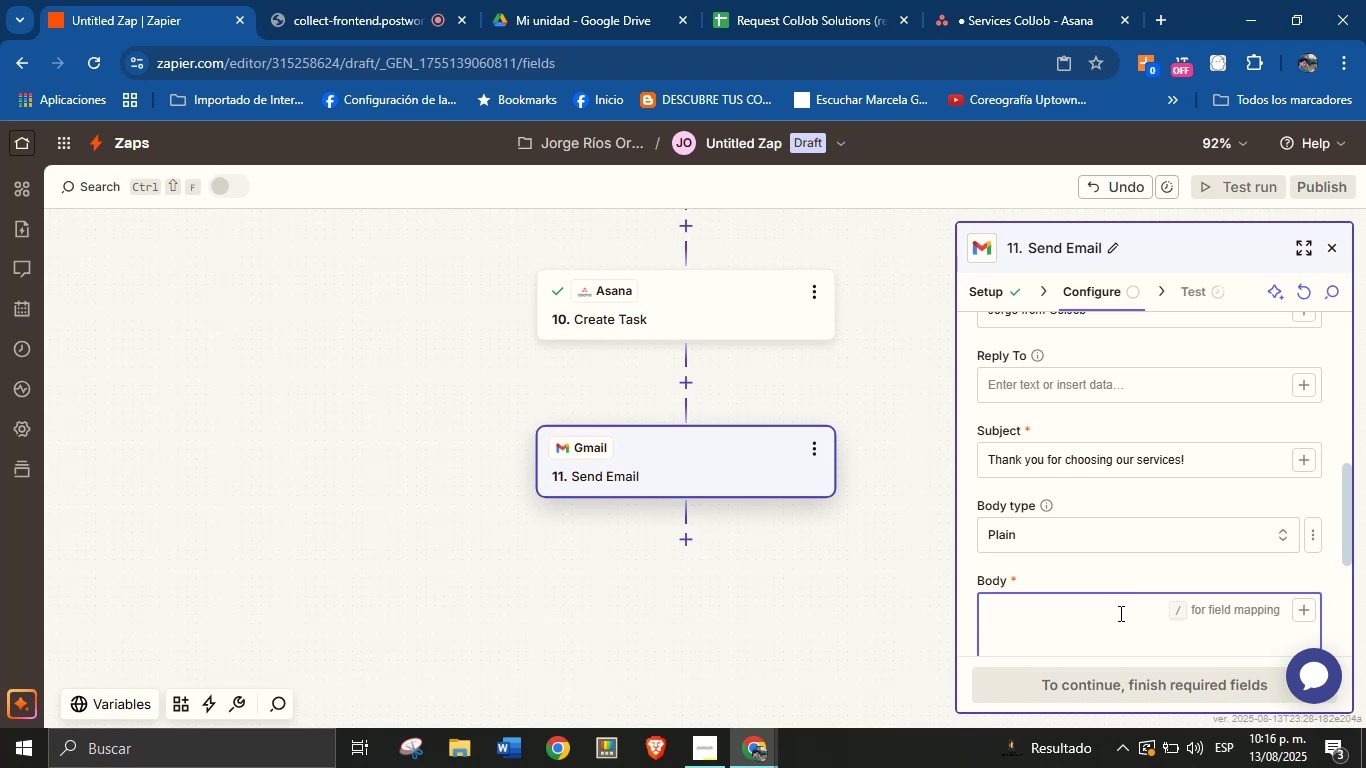 
type(Hee)
key(Backspace)
type(llo )
 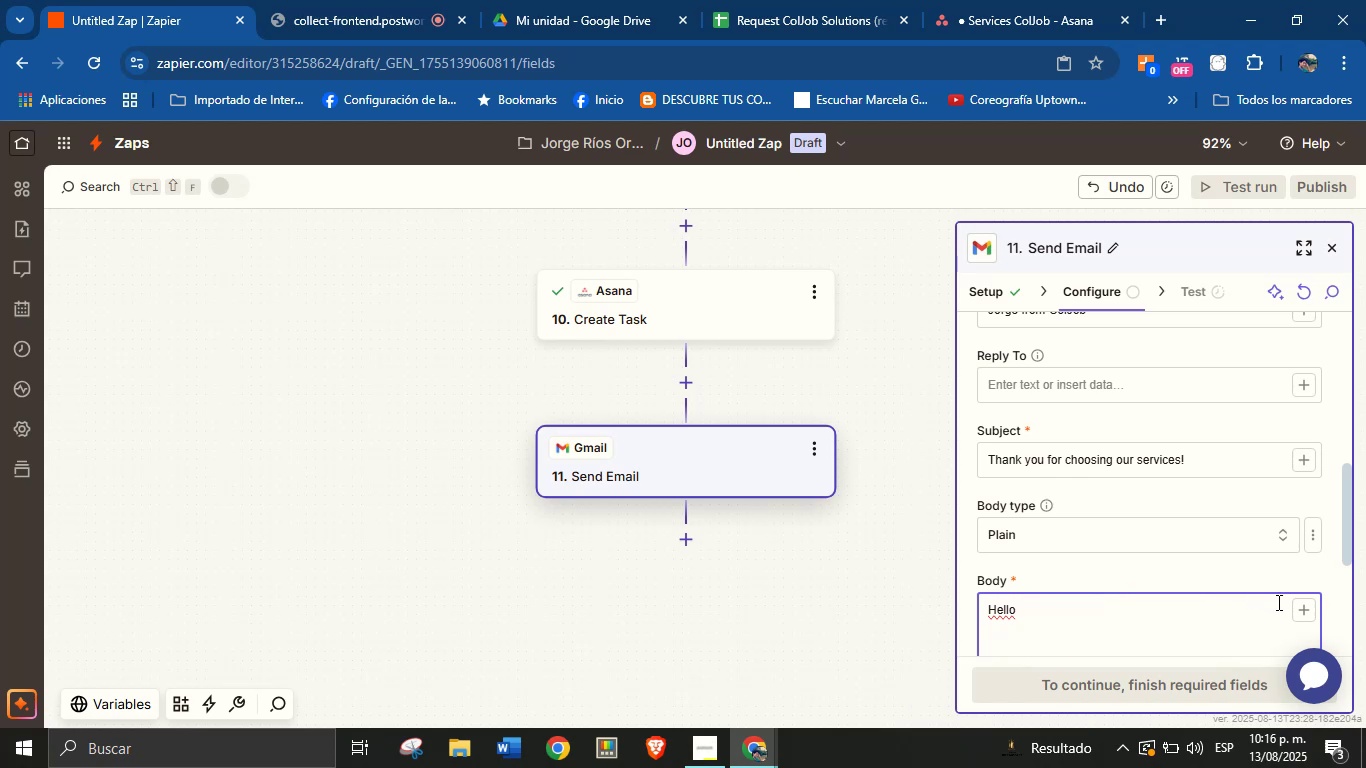 
left_click([1299, 610])
 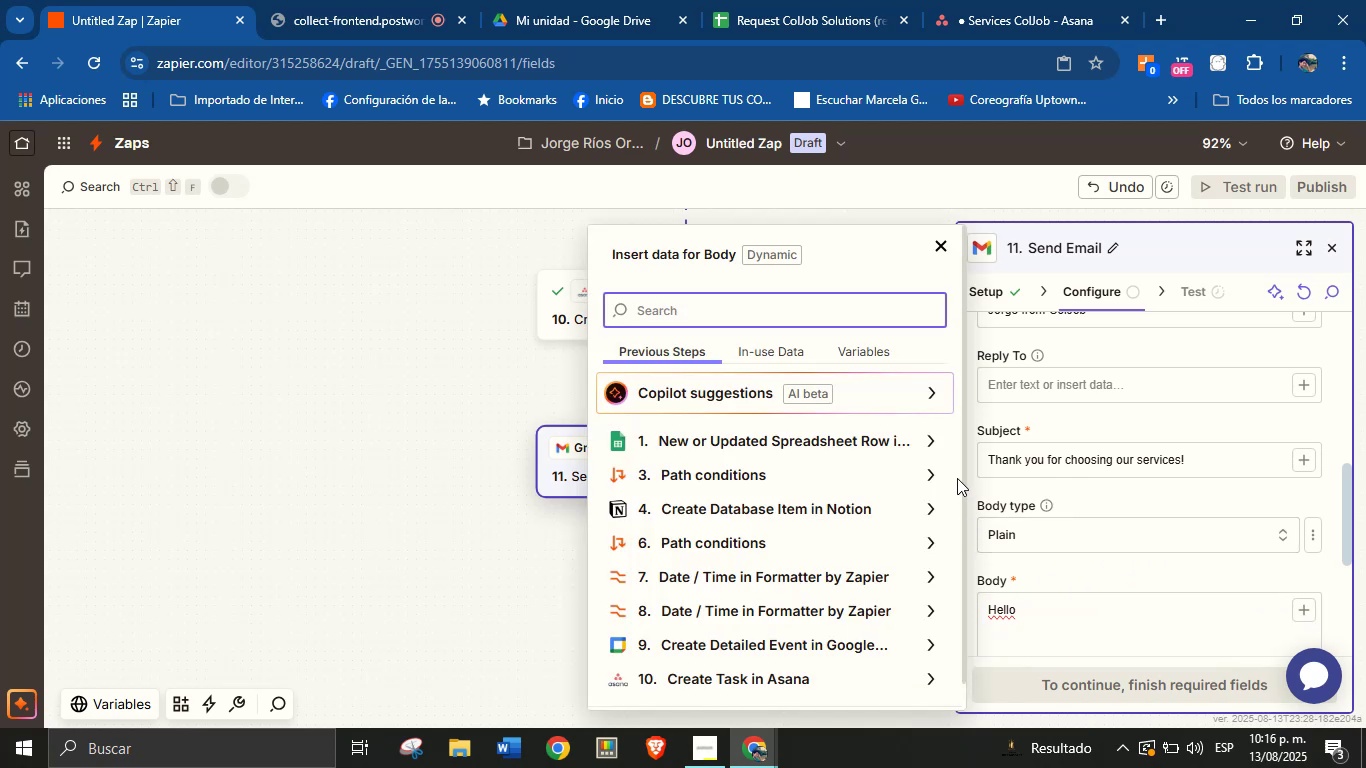 
left_click([934, 513])
 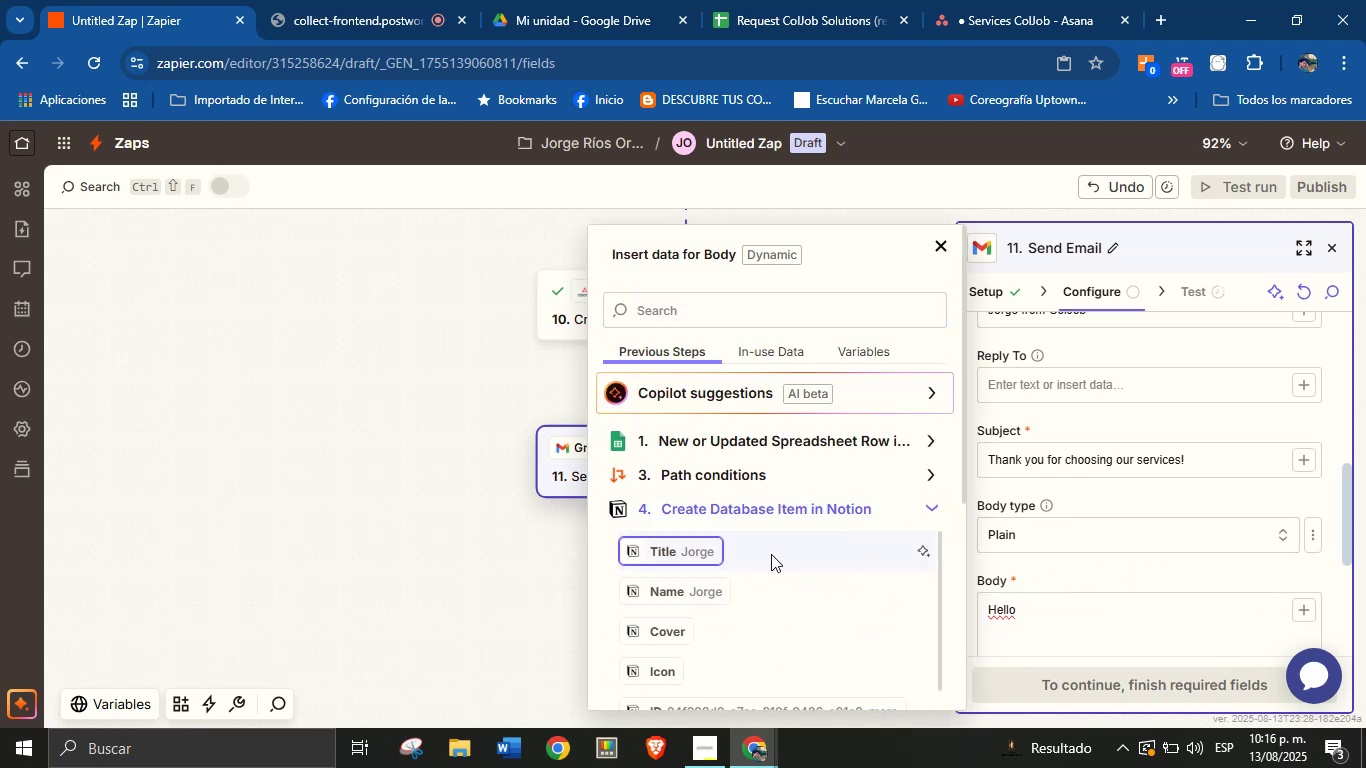 
scroll: coordinate [771, 555], scroll_direction: down, amount: 1.0
 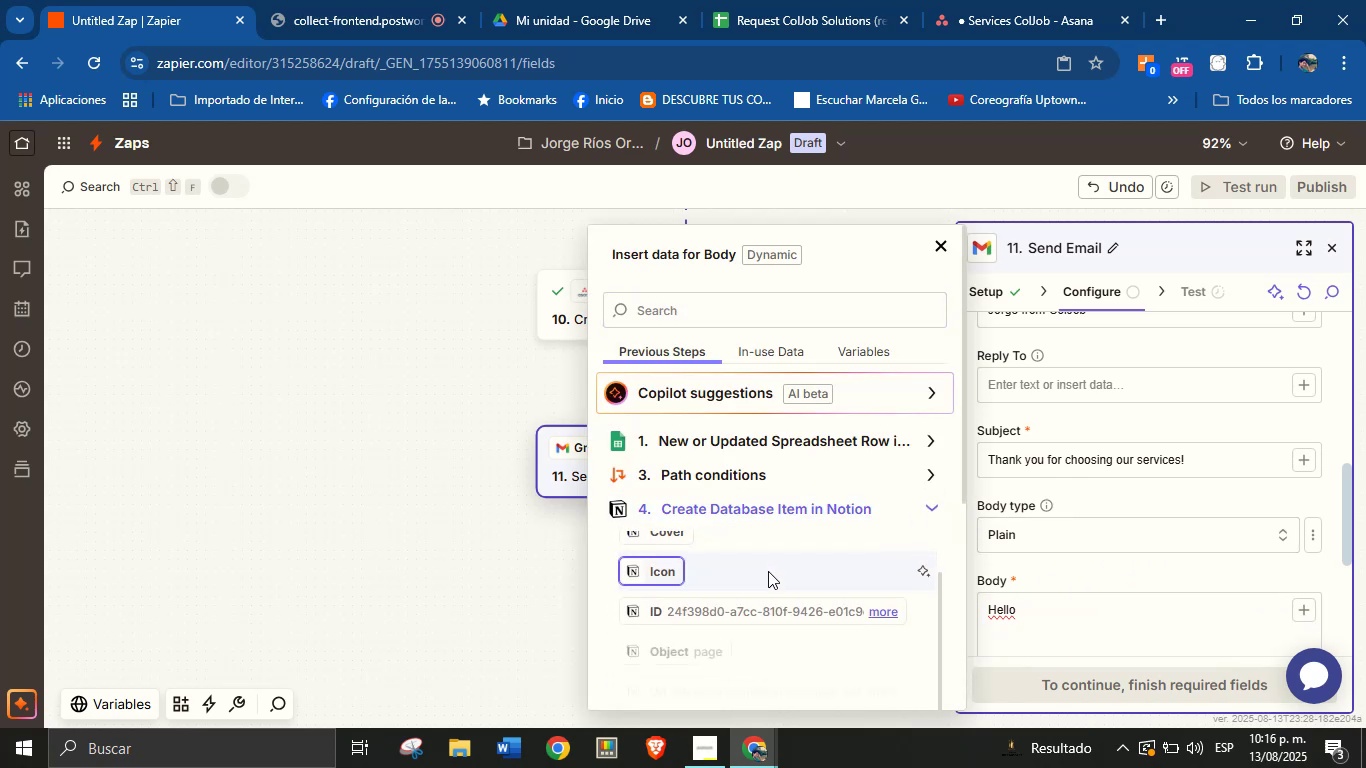 
mouse_move([730, 598])
 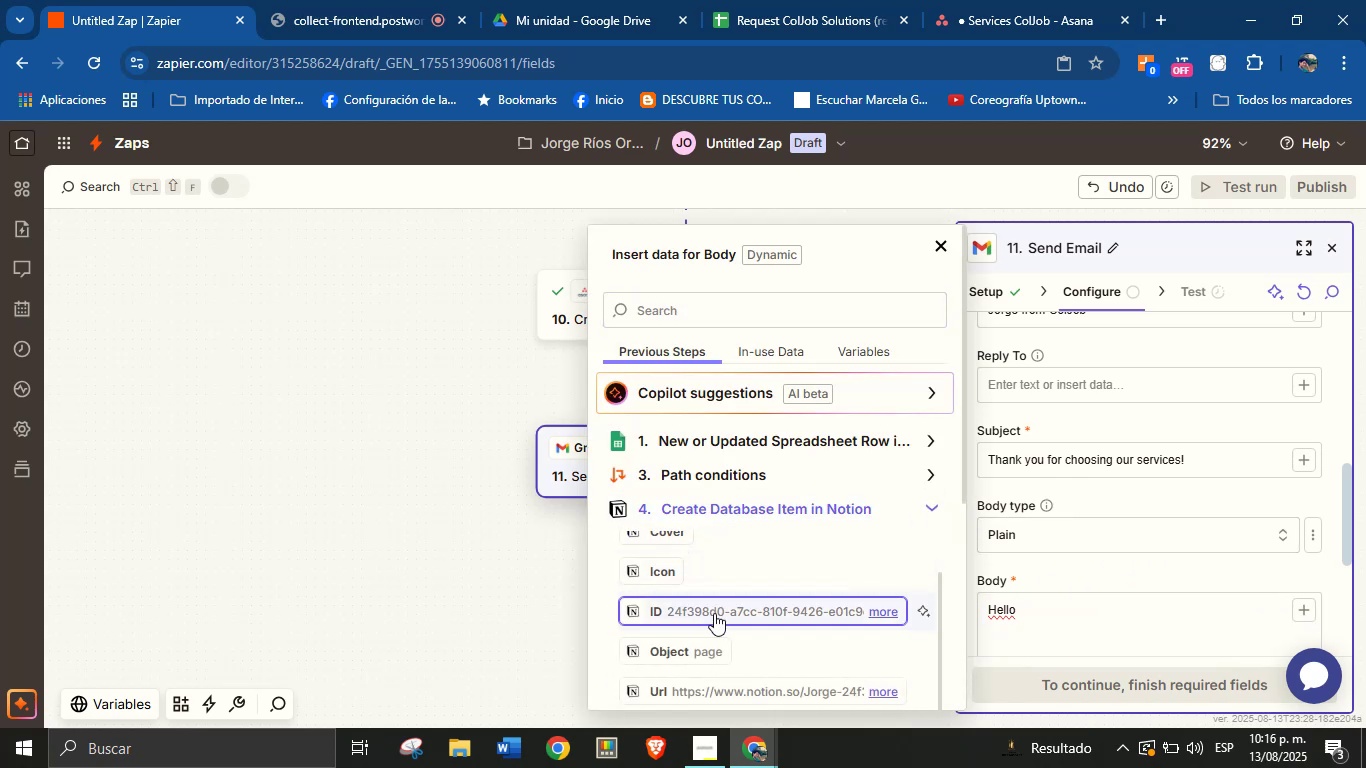 
scroll: coordinate [714, 613], scroll_direction: up, amount: 1.0
 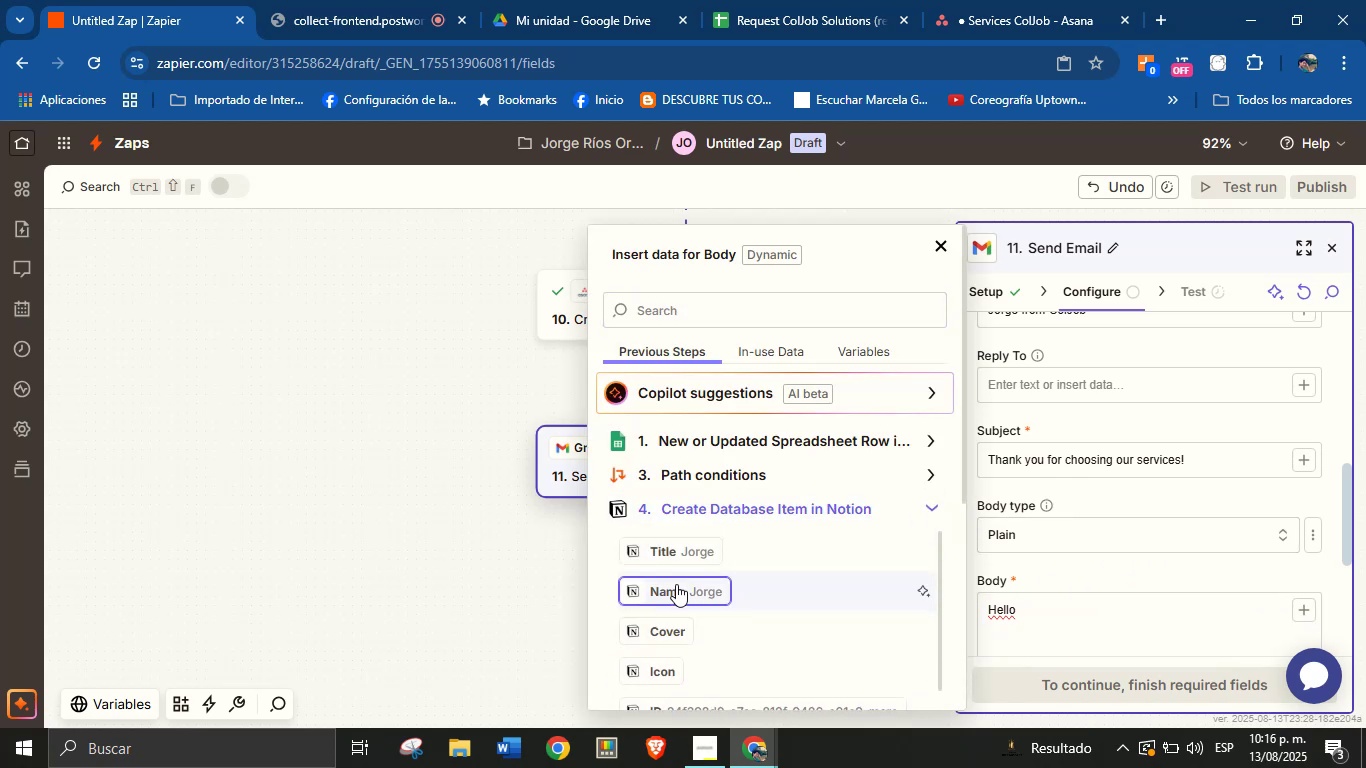 
left_click([674, 591])
 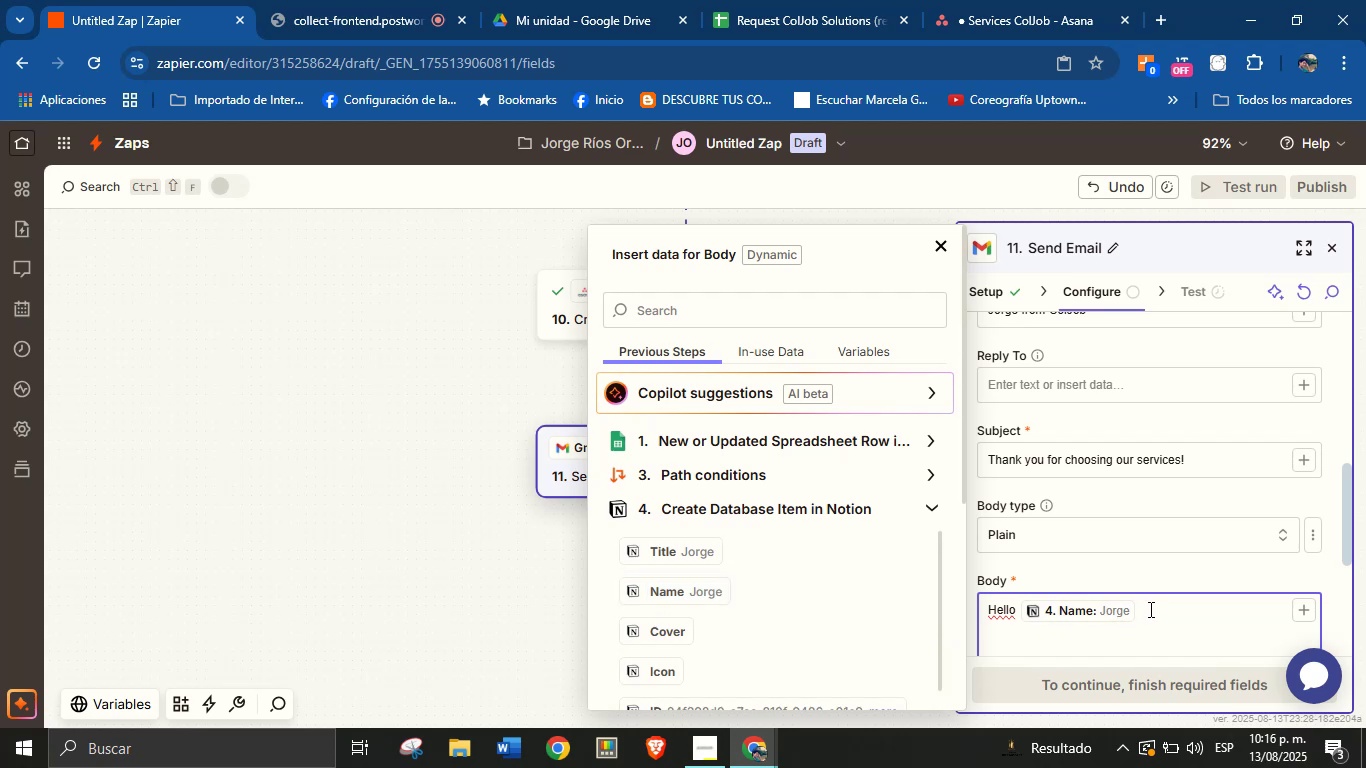 
left_click([1149, 609])
 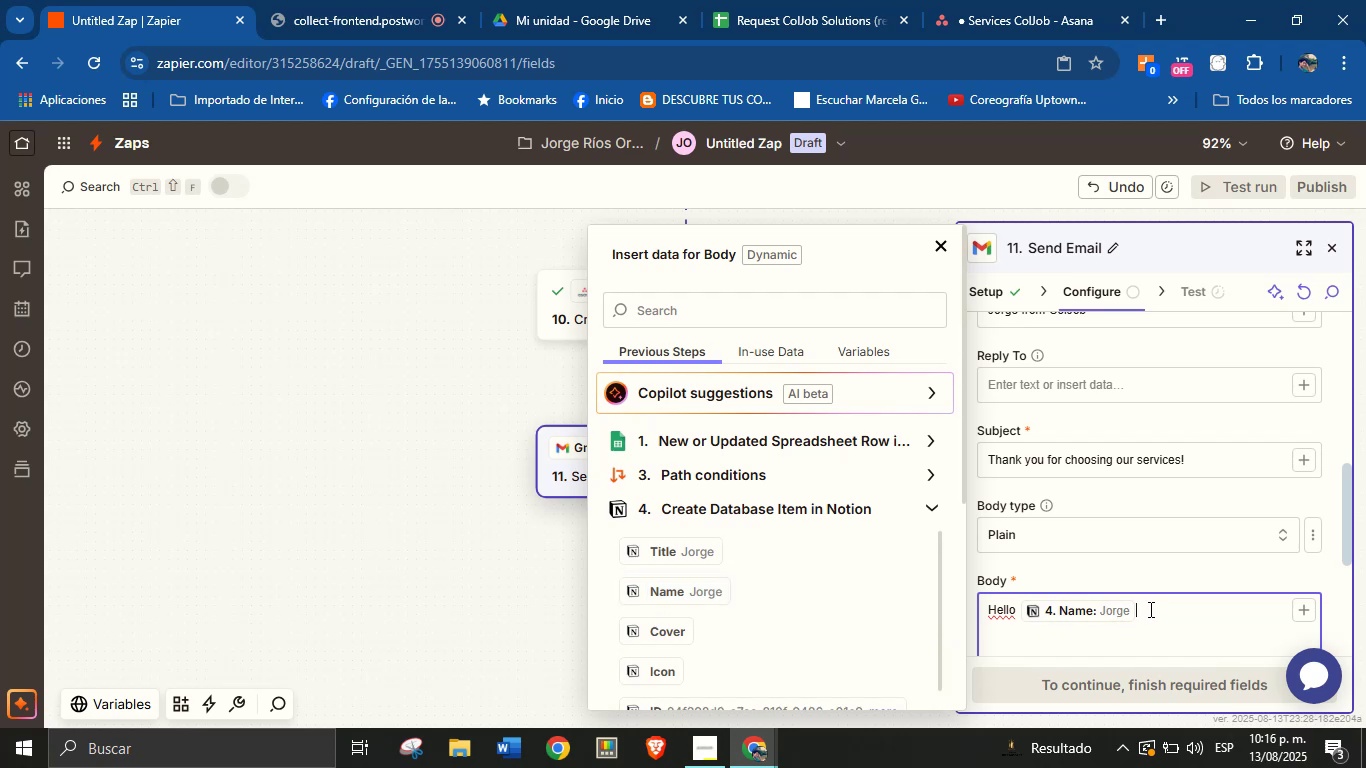 
key(Comma)
 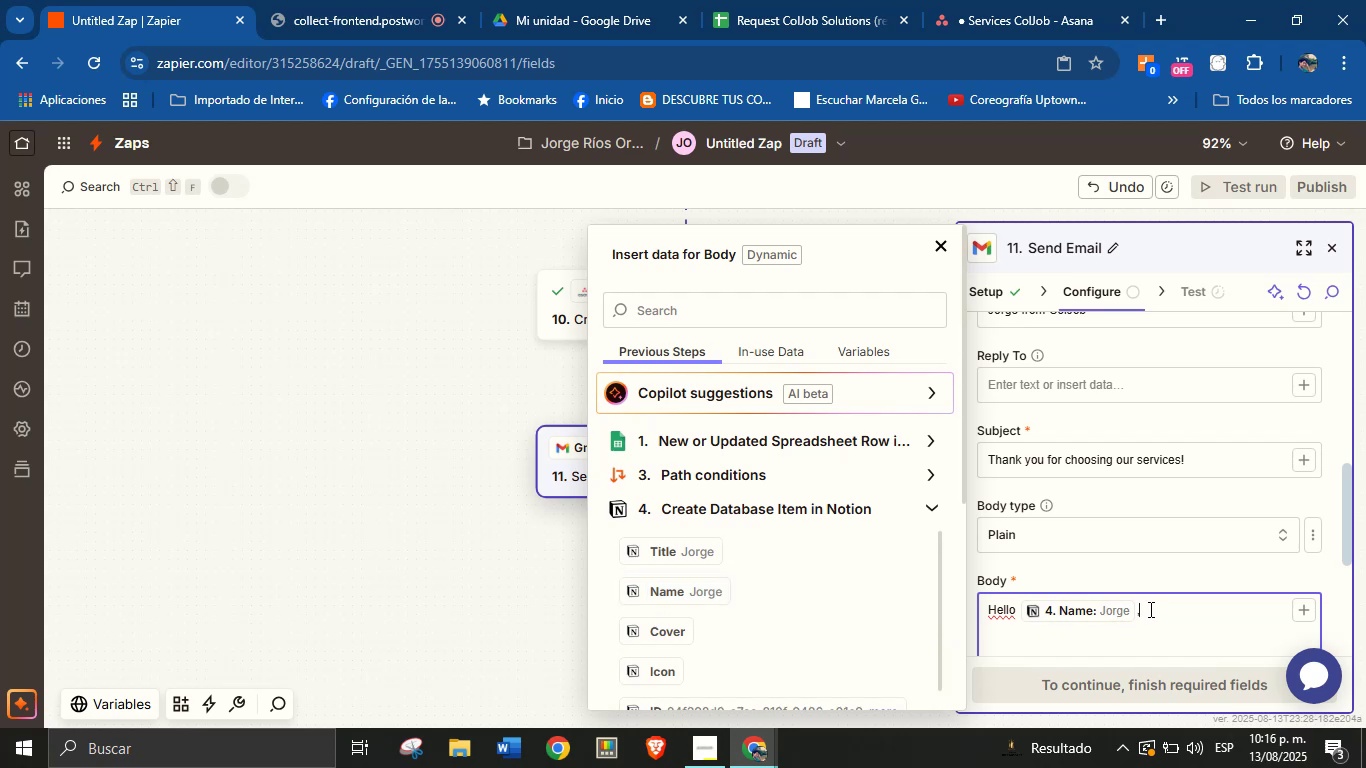 
key(Enter)
 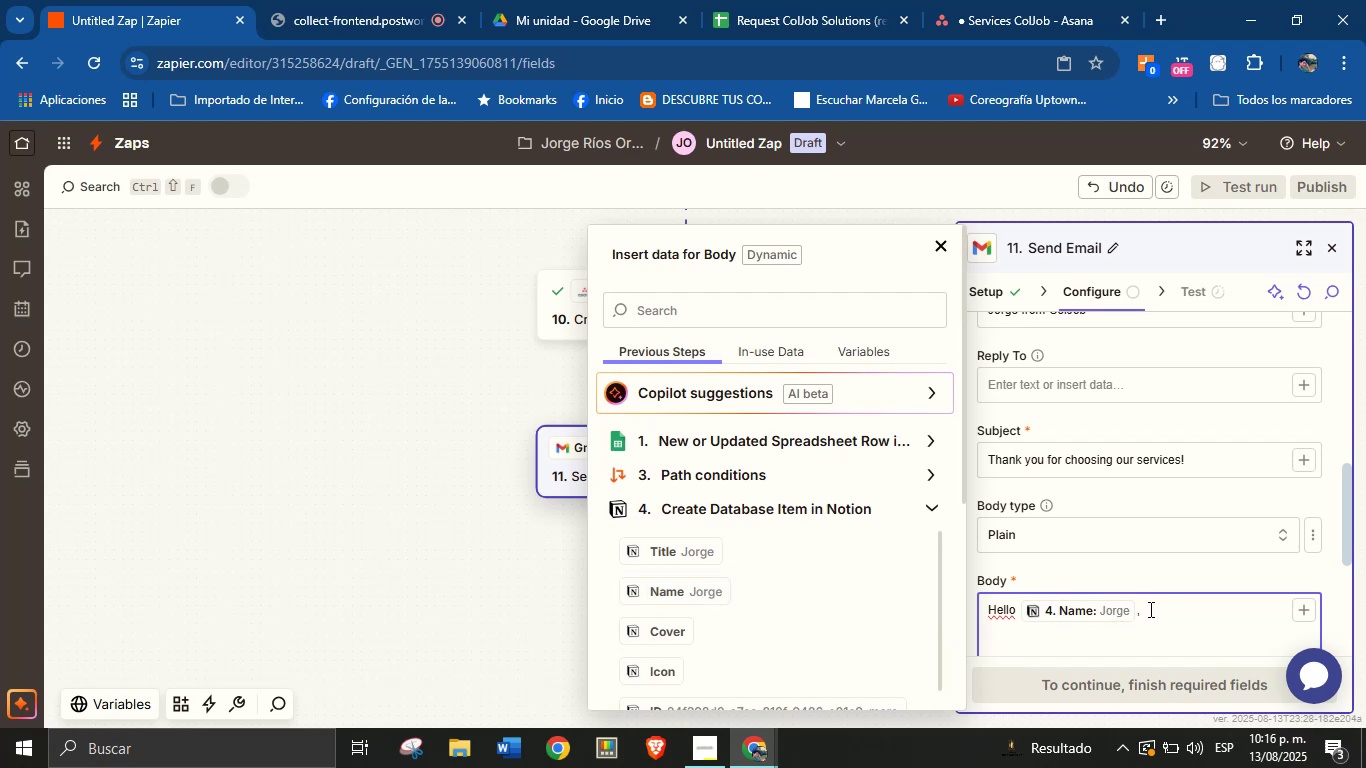 
type(Thank you for requesting our services!)
 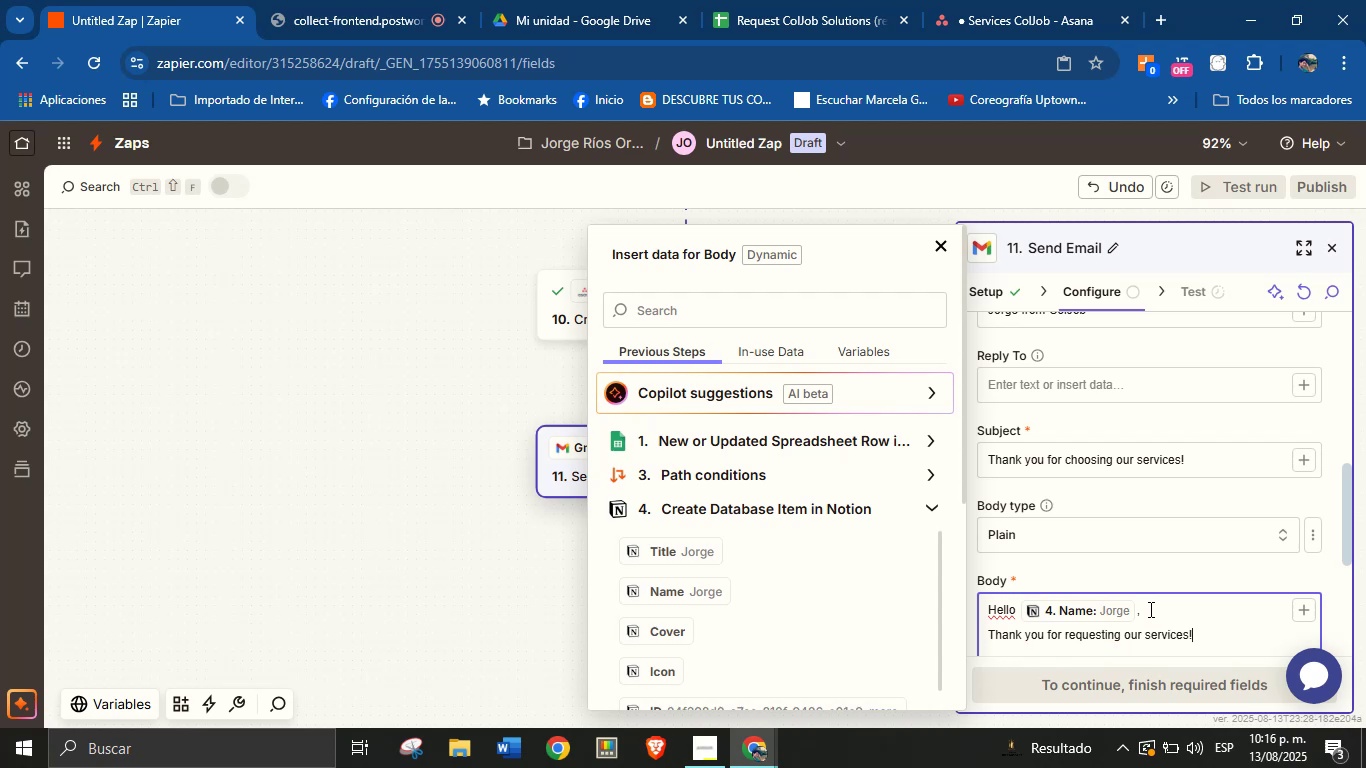 
key(Enter)
 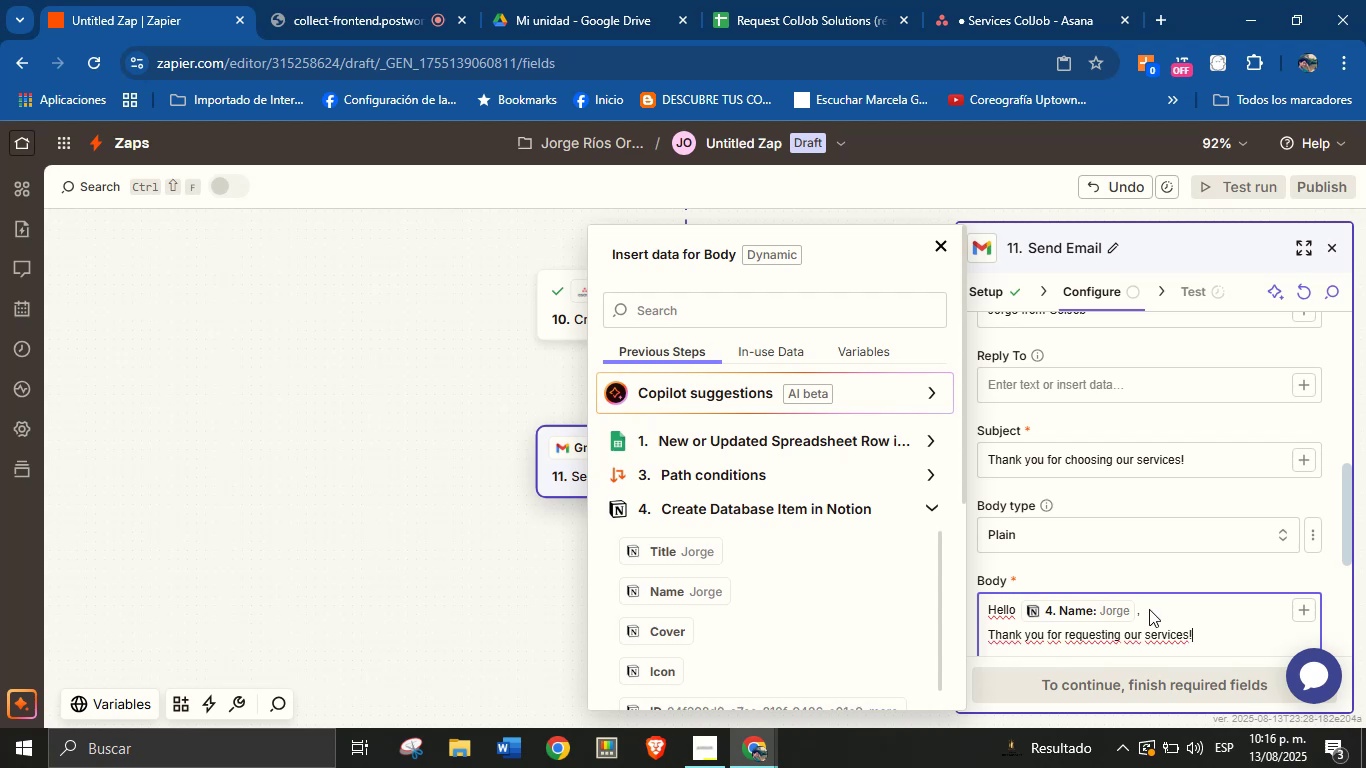 
type(We truly appreciate the trust you[ve placed)
 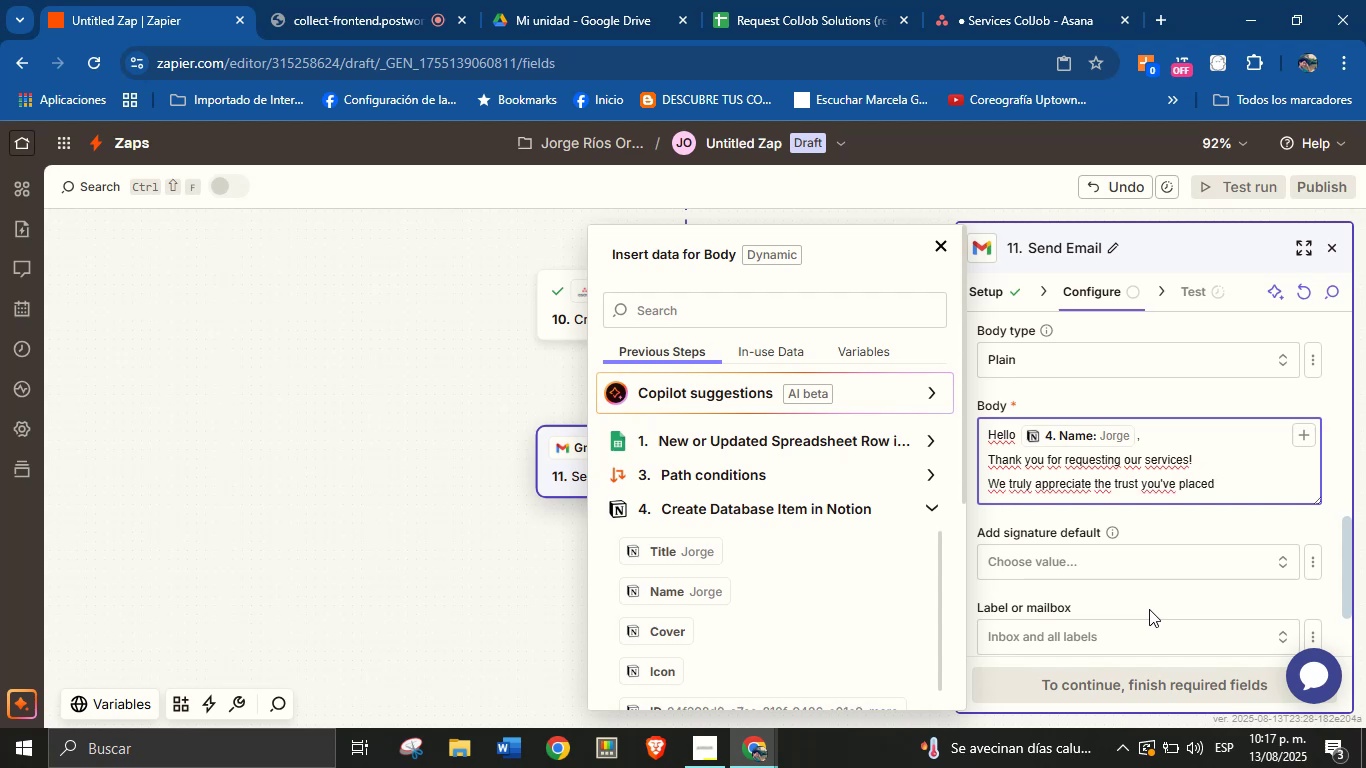 
wait(7.03)
 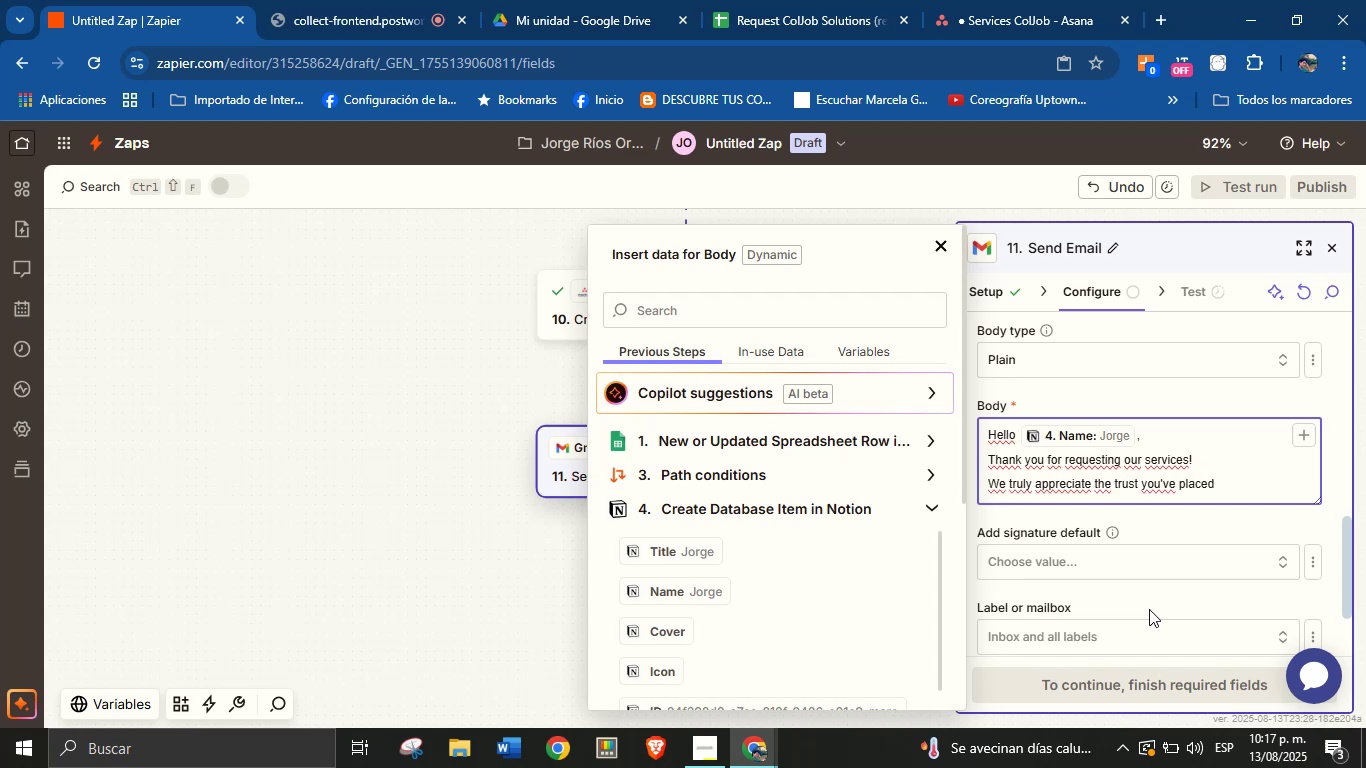 
type( in us)
 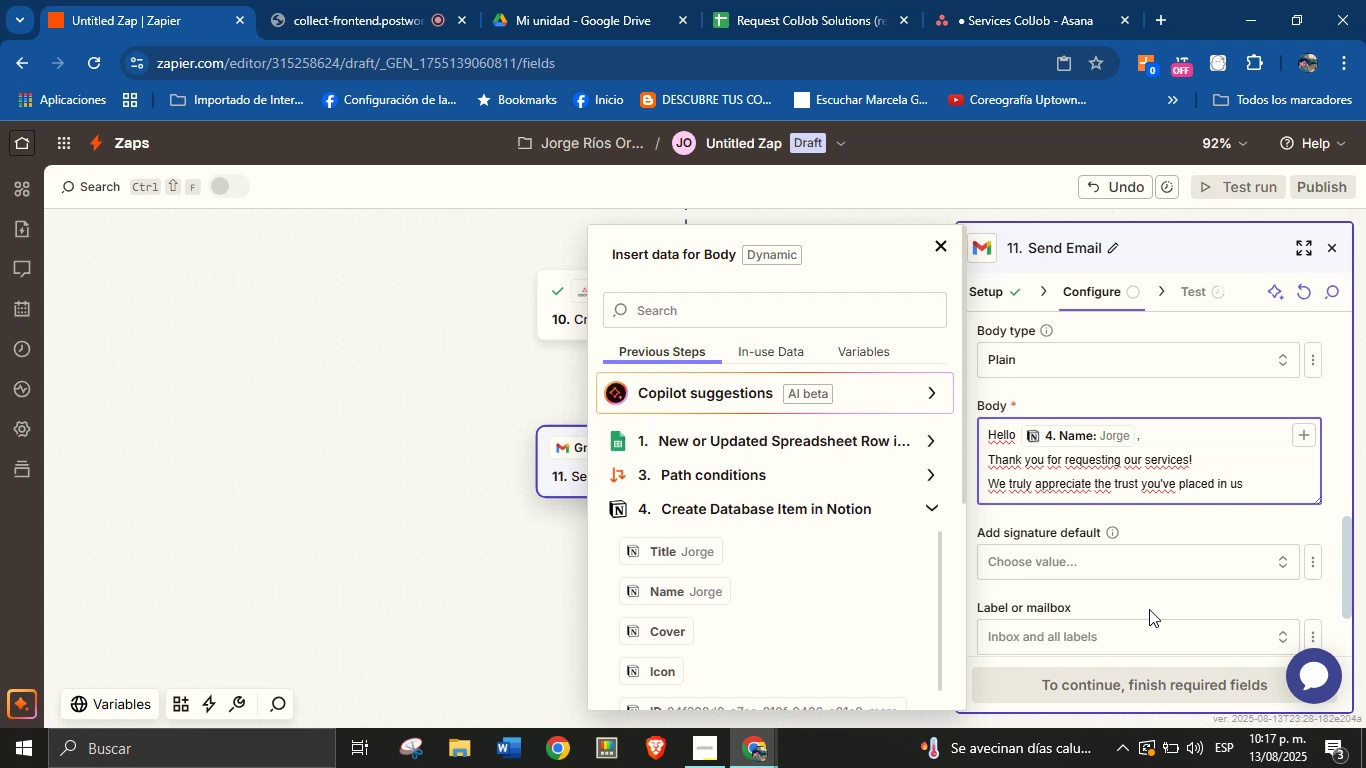 
hold_key(key=Period, duration=25.27)
 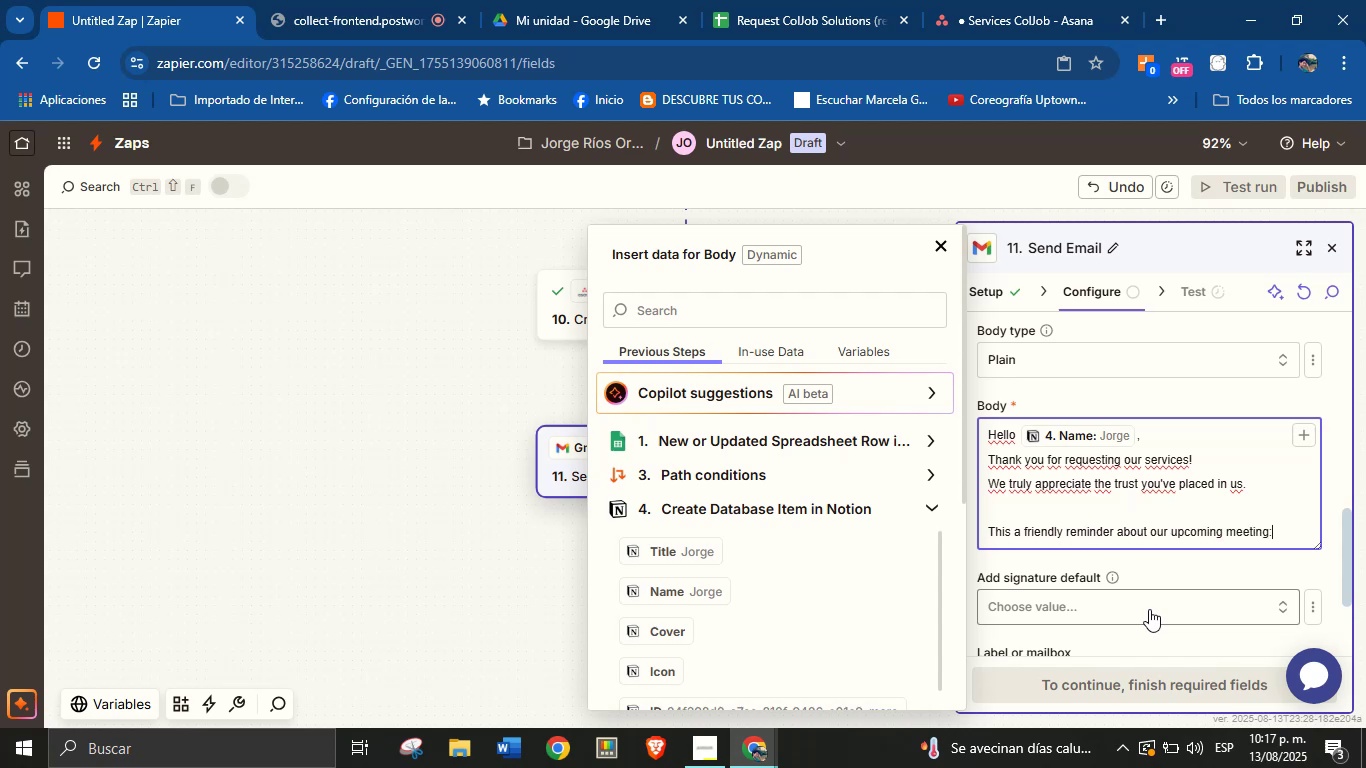 
key(Enter)
 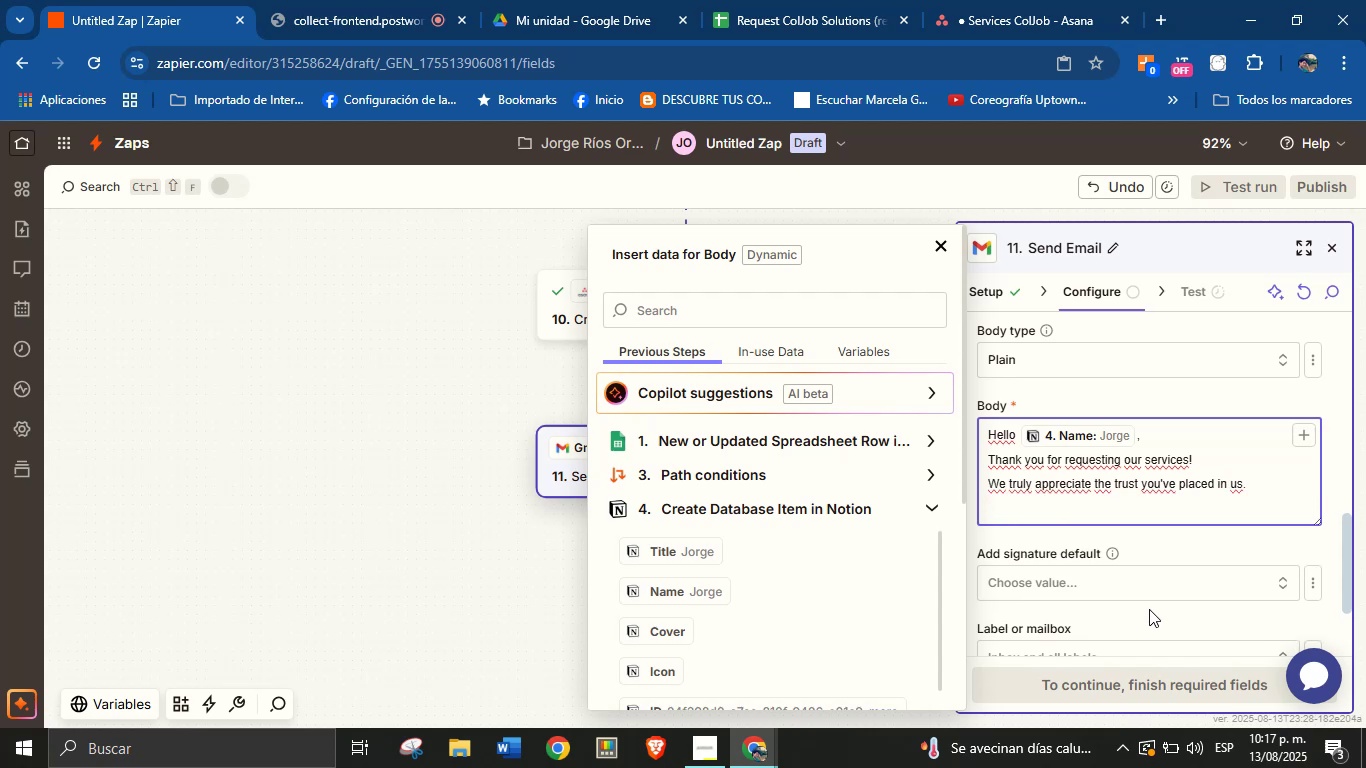 
key(Enter)
 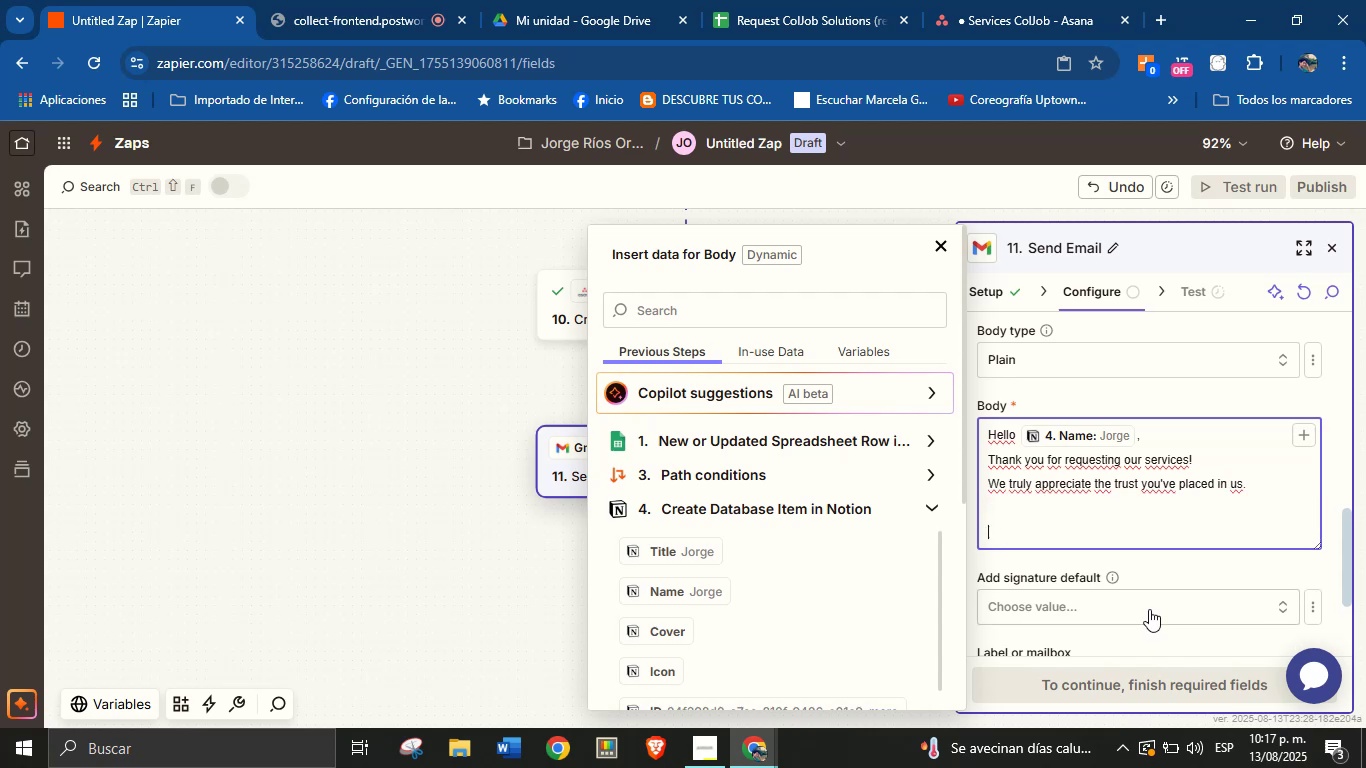 
type(This a friendly reminder about our uo)
key(Backspace)
type(pcoming meeting)
 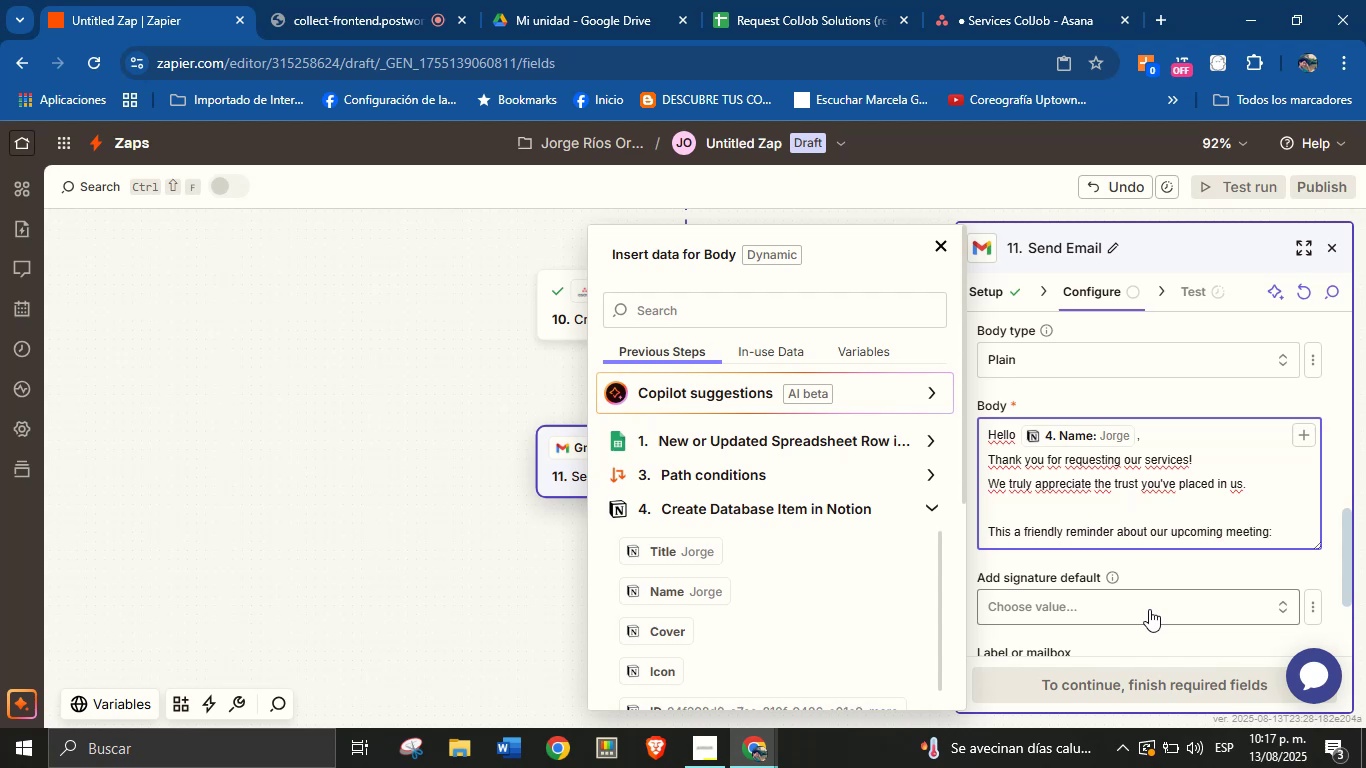 
key(Enter)
 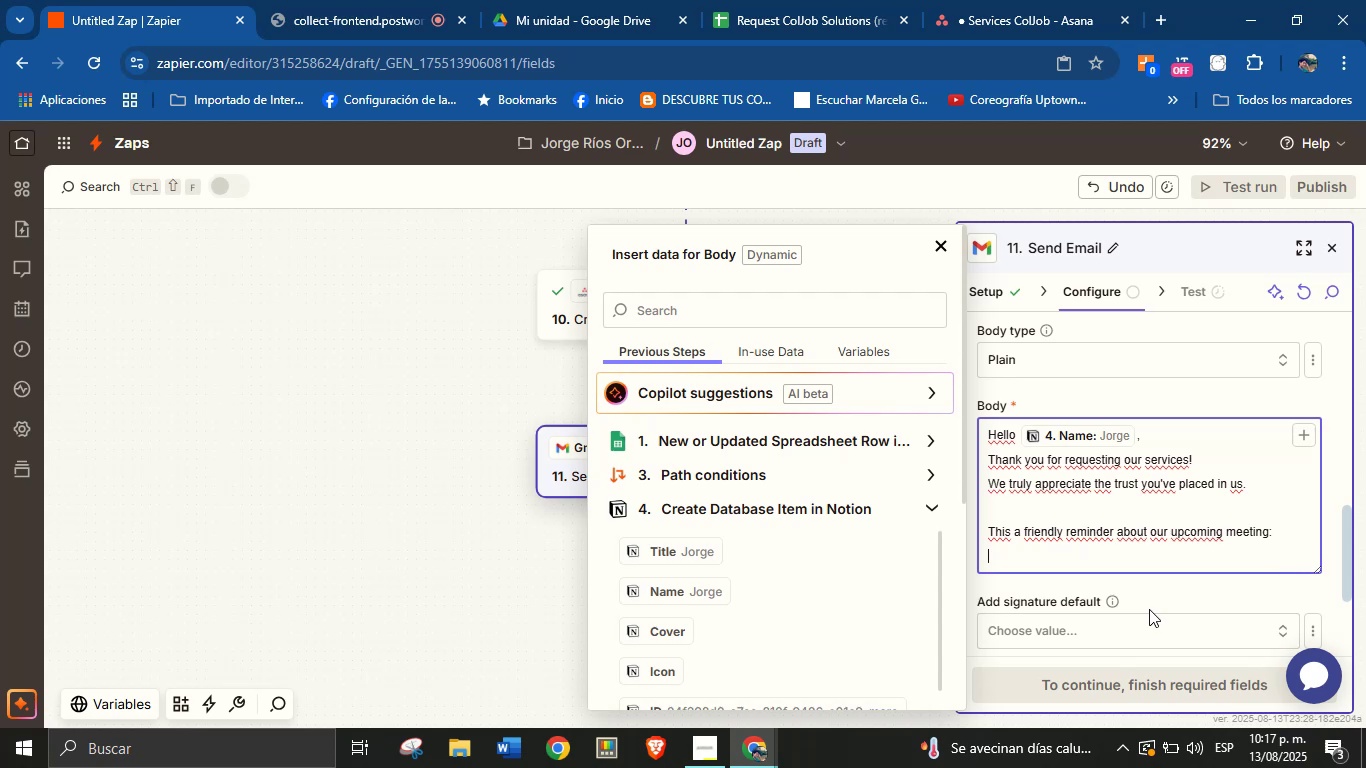 
key(Enter)
 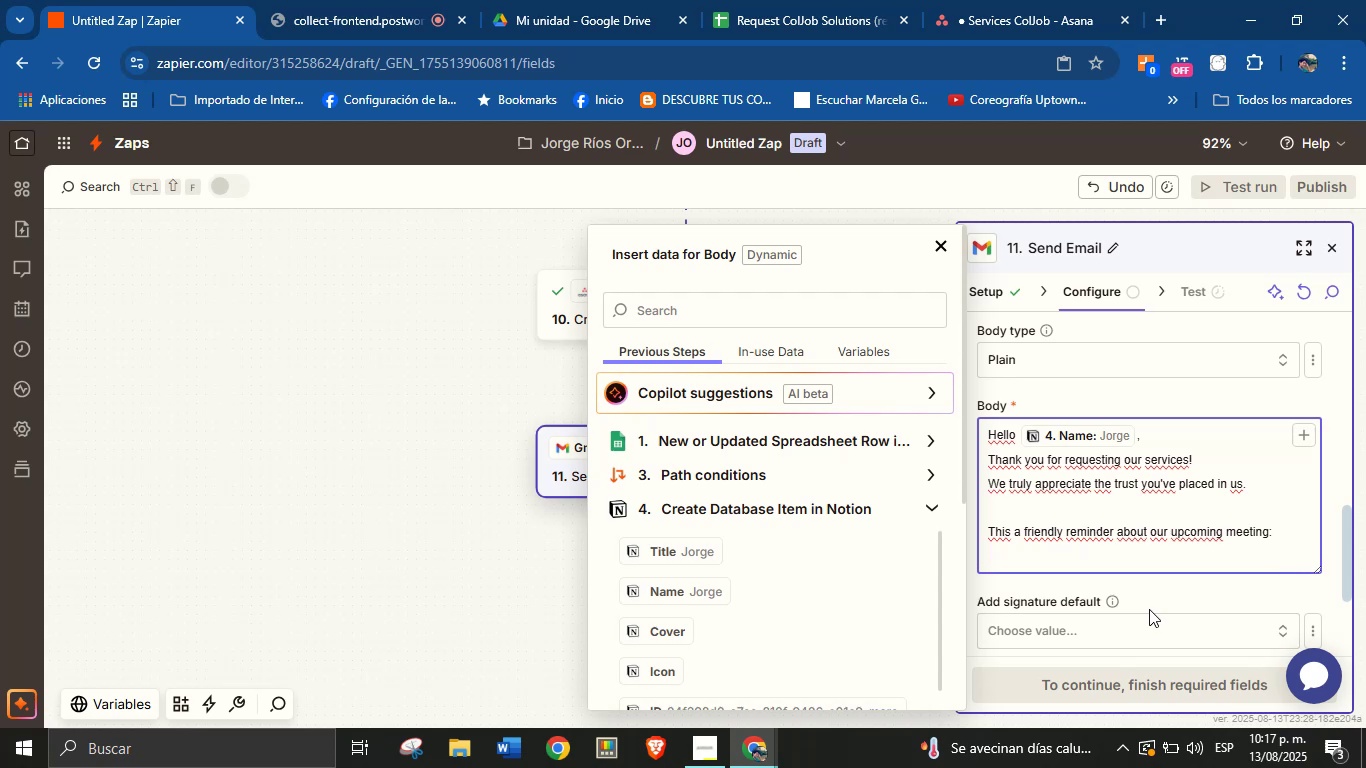 
type(Date ^ Time> )
 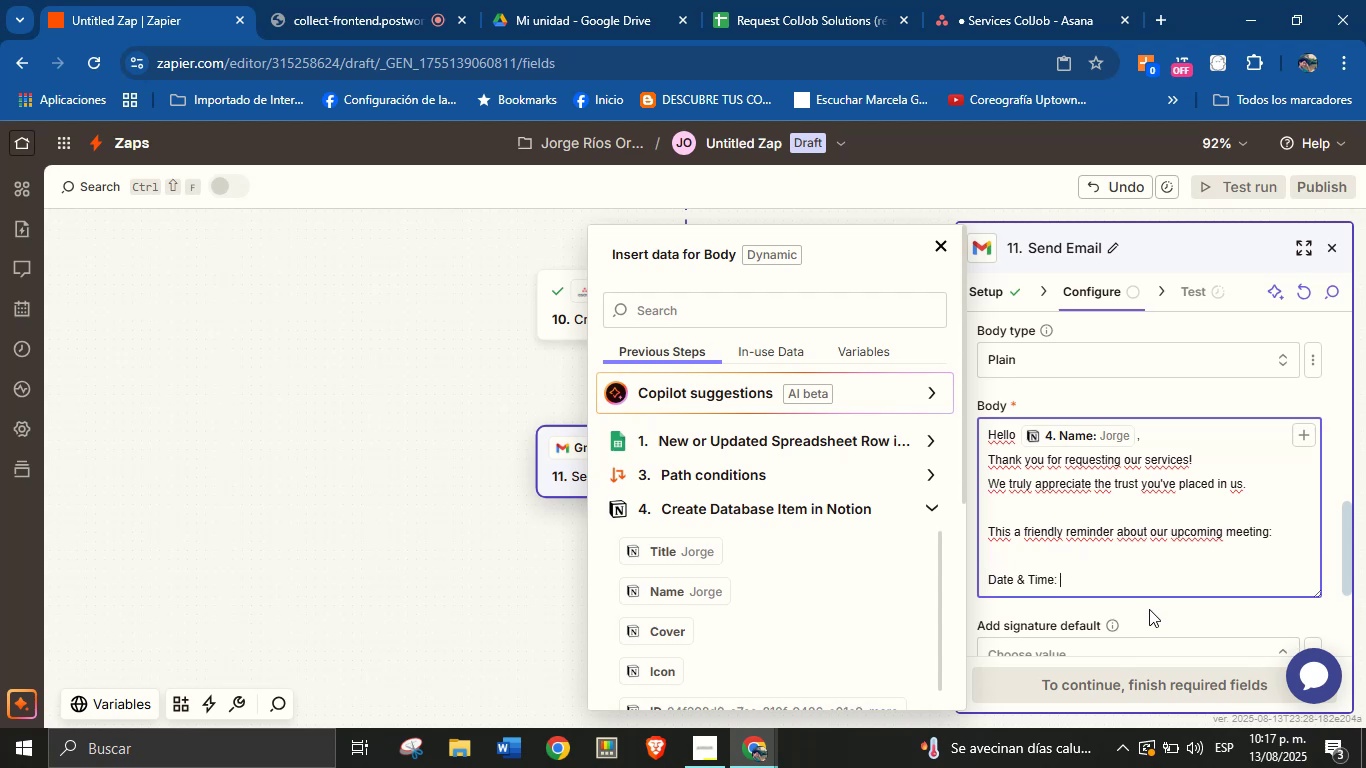 
left_click([1302, 436])
 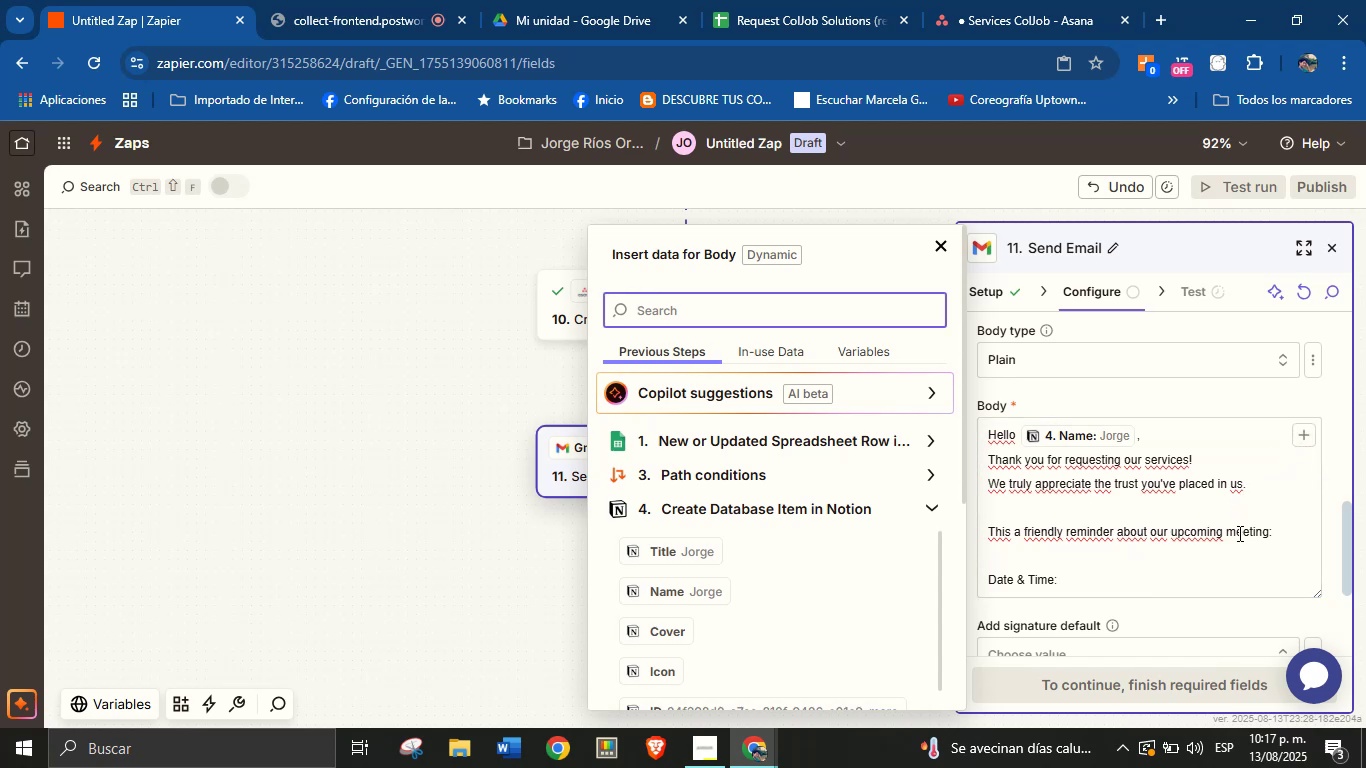 
left_click([1106, 582])
 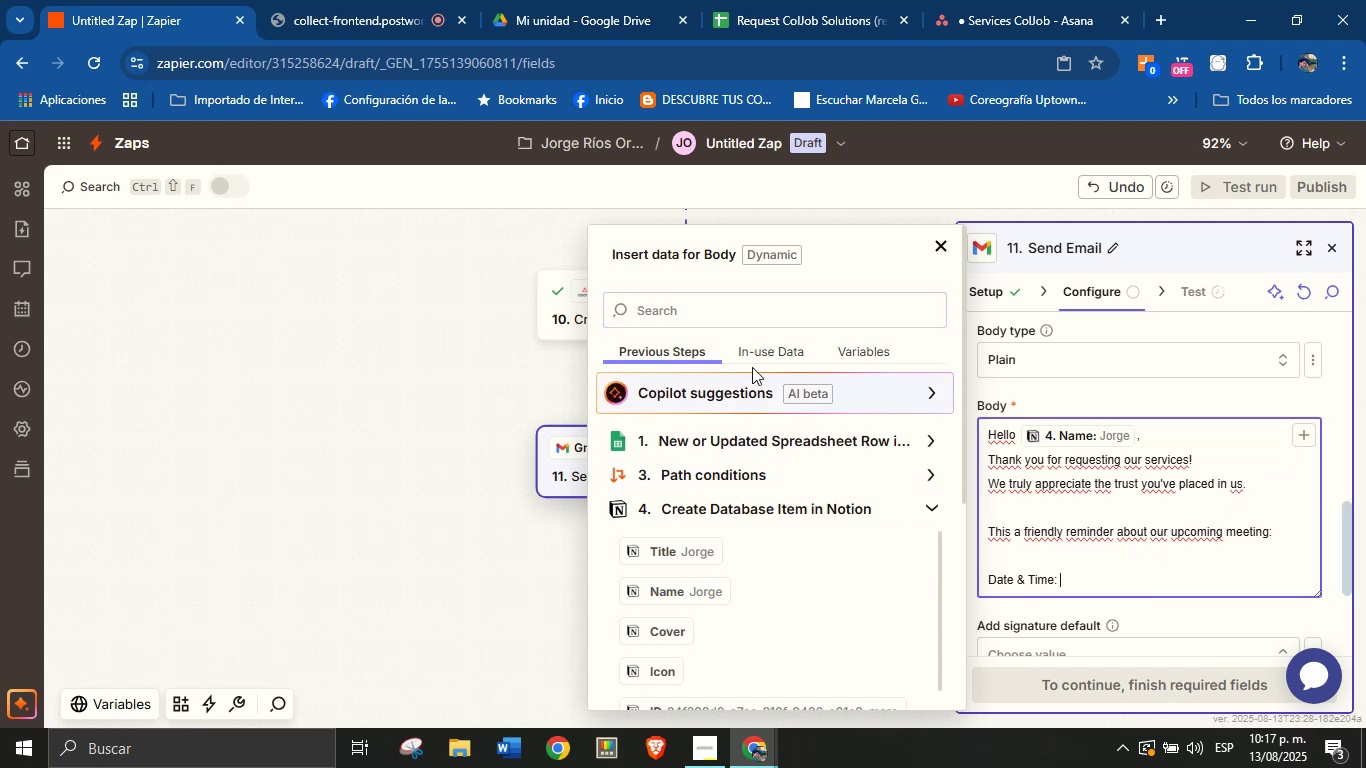 
left_click([764, 310])
 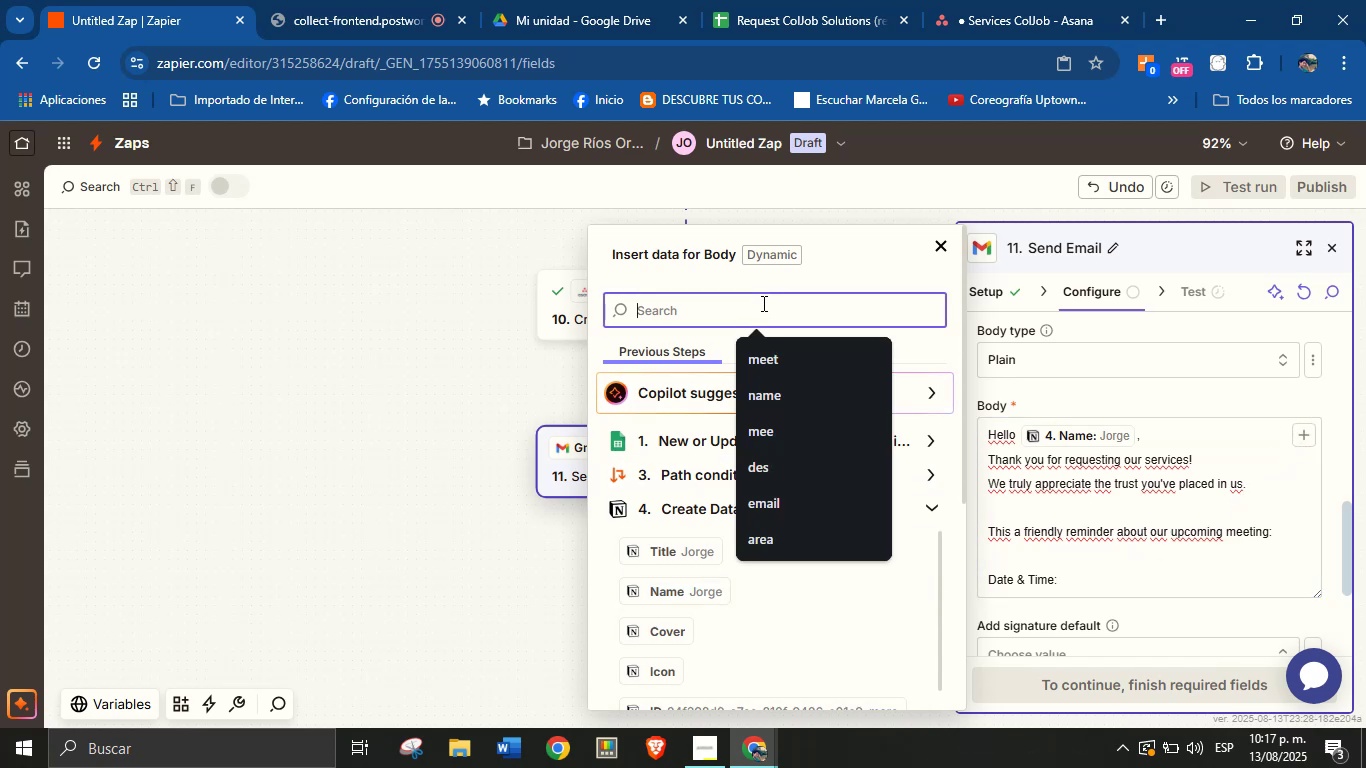 
type(me)
 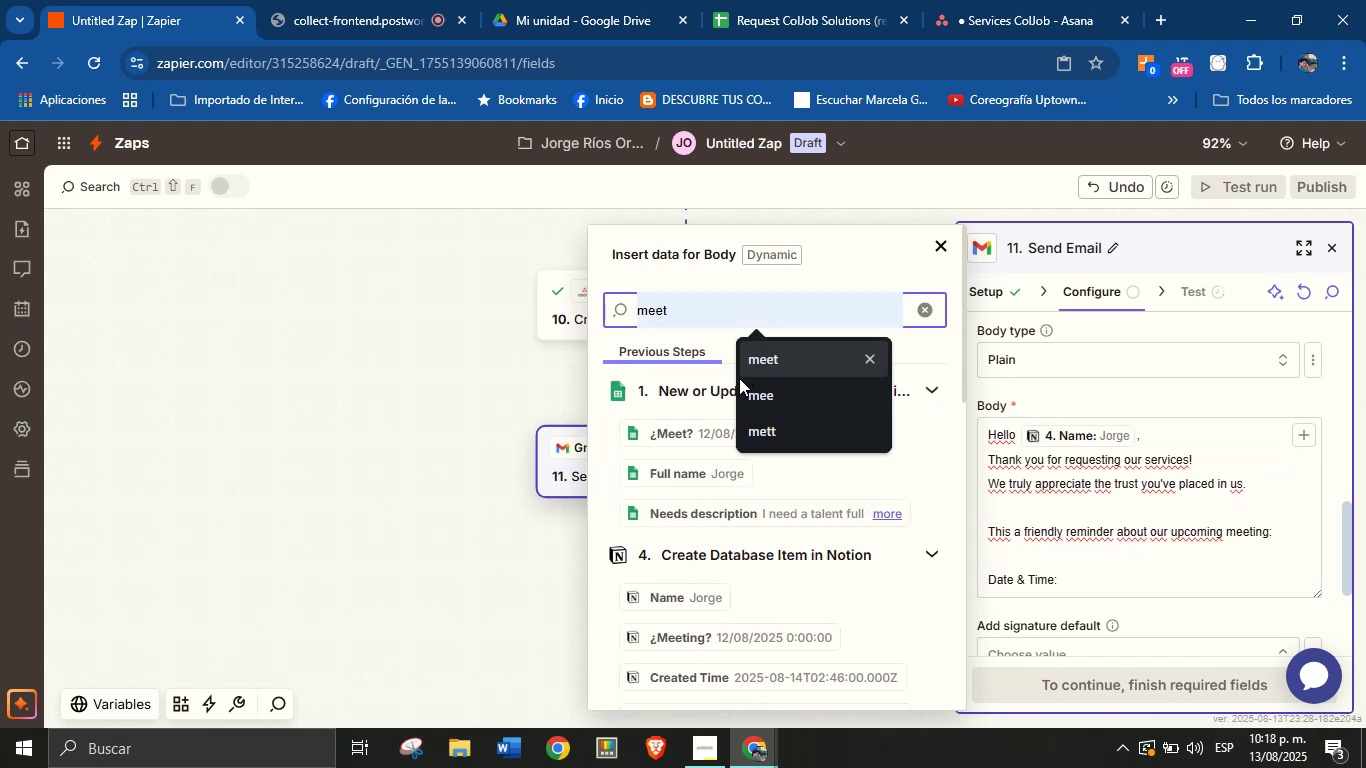 
left_click([682, 437])
 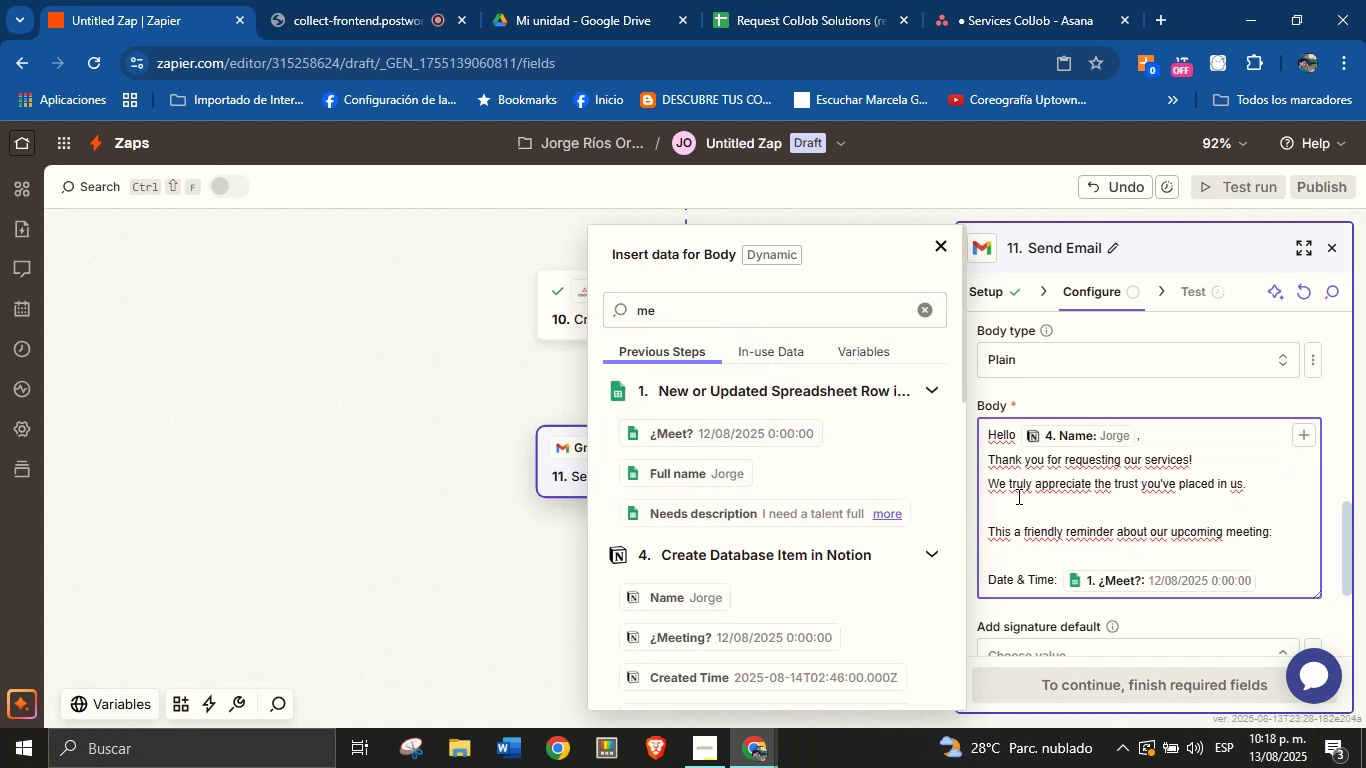 
key(Enter)
 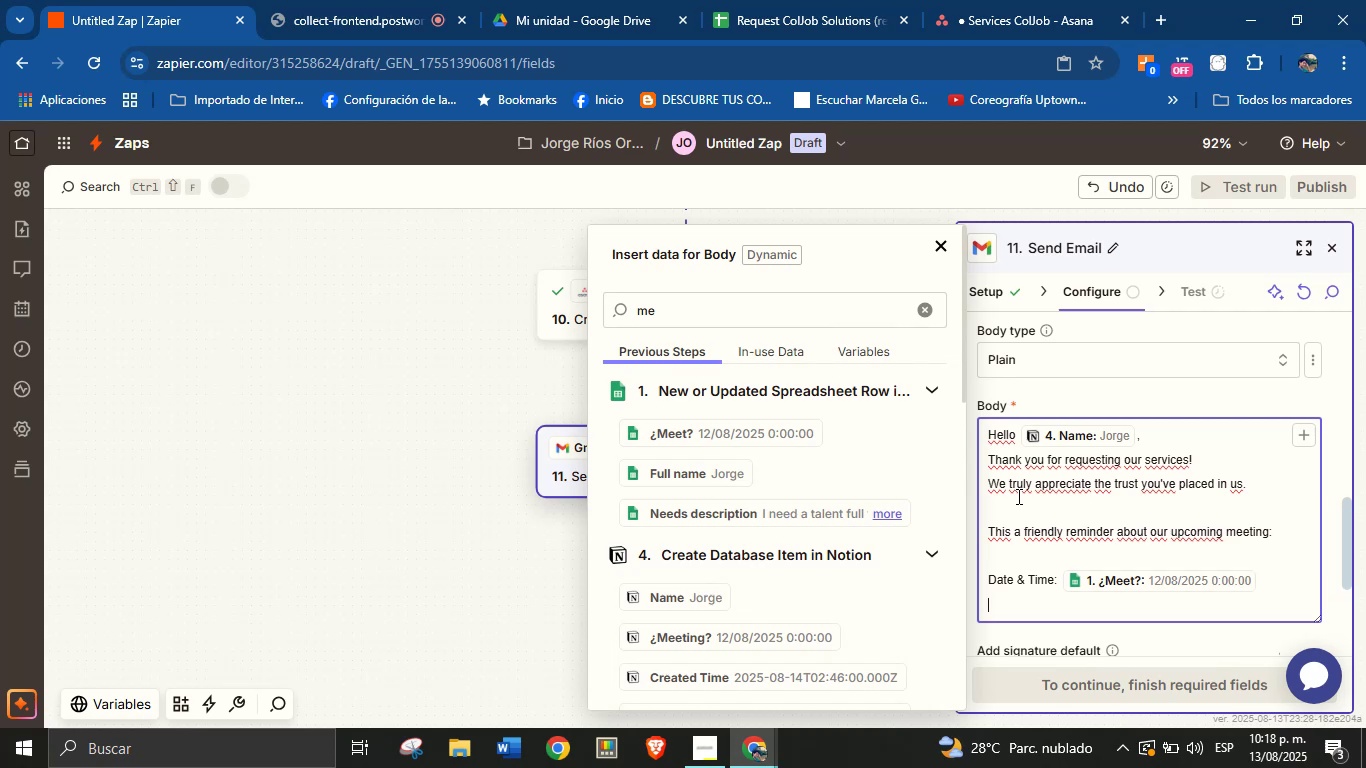 
type(Meeting LI)
key(Backspace)
type(ink> )
 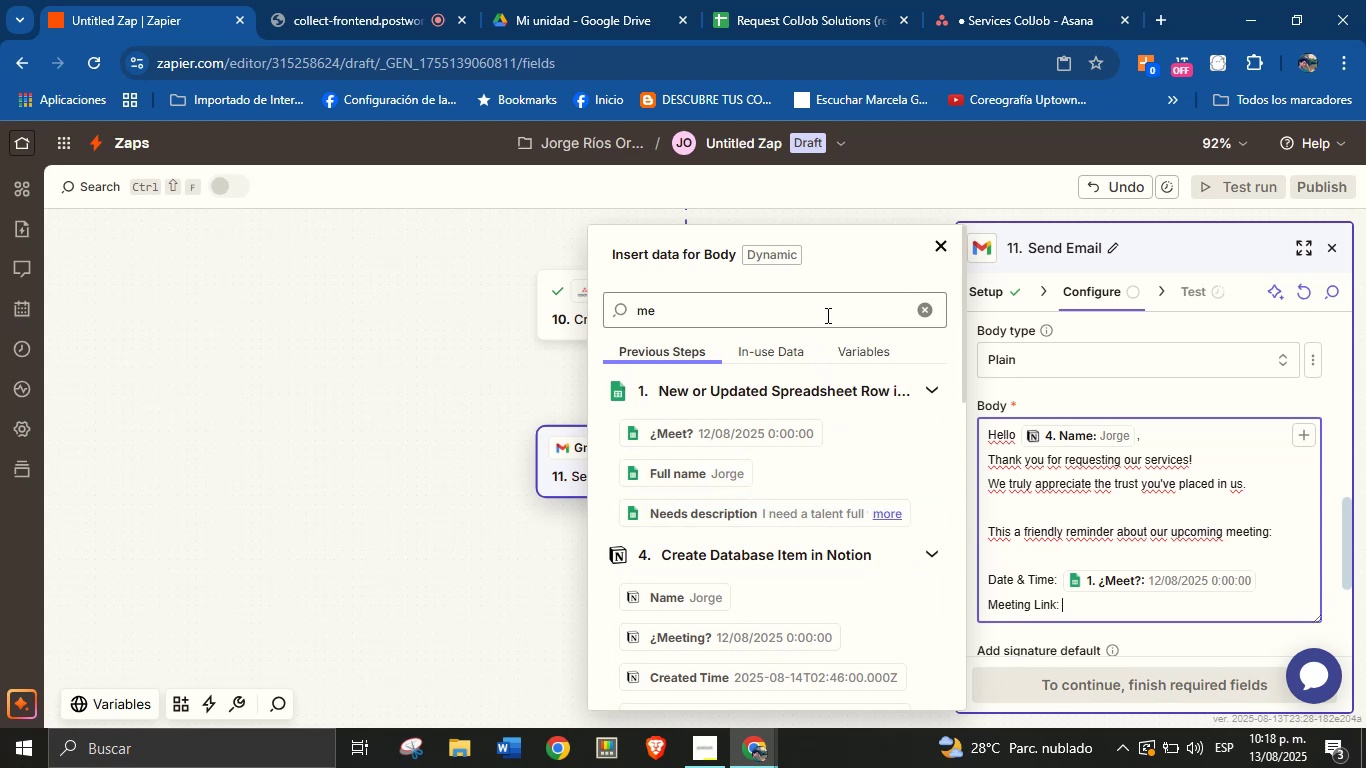 
wait(10.6)
 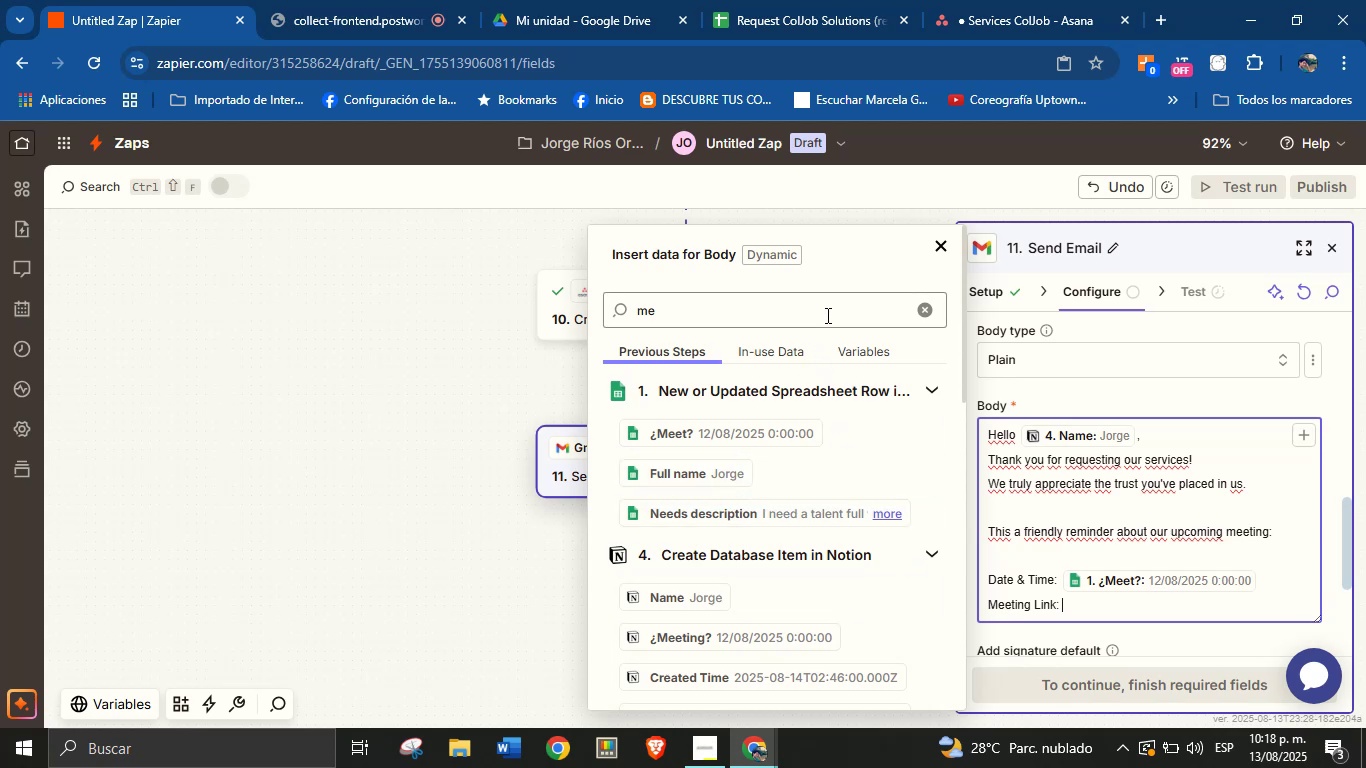 
double_click([809, 309])
 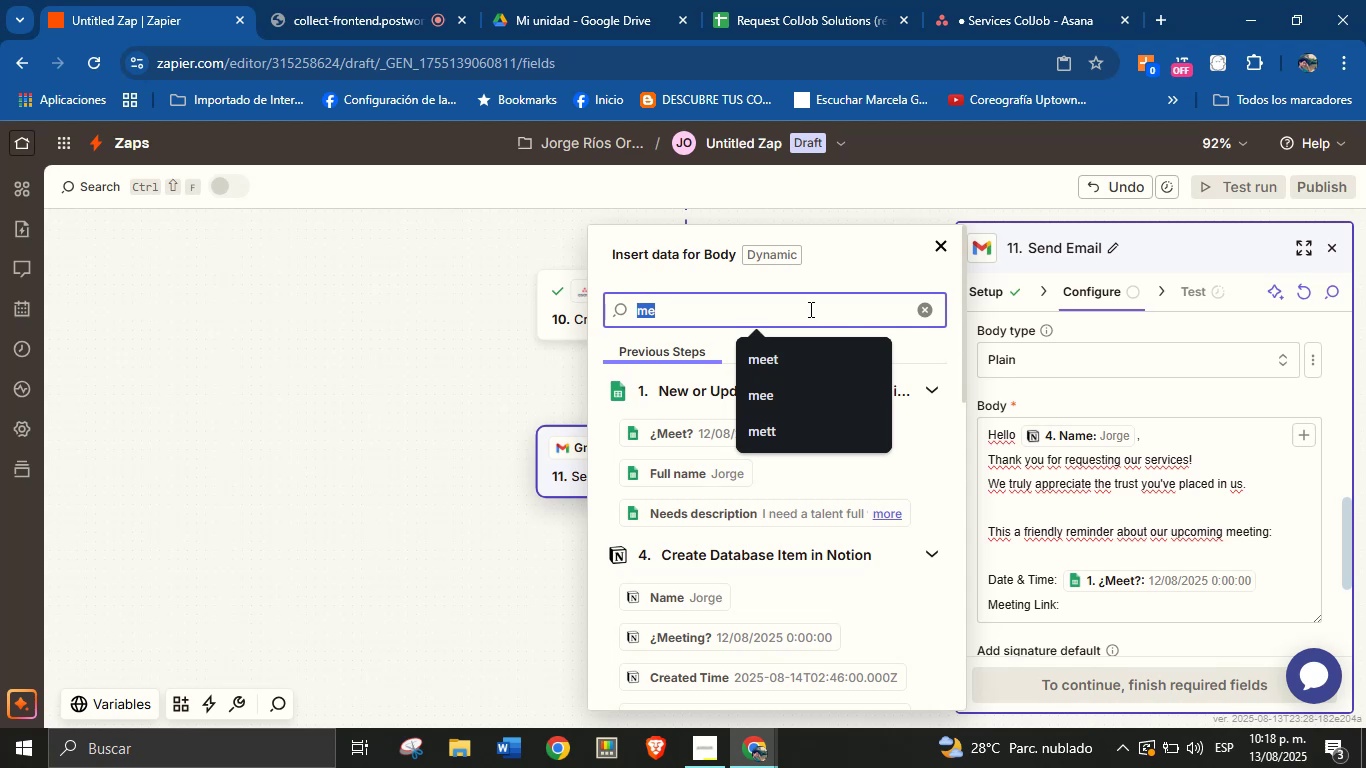 
key(Backspace)
 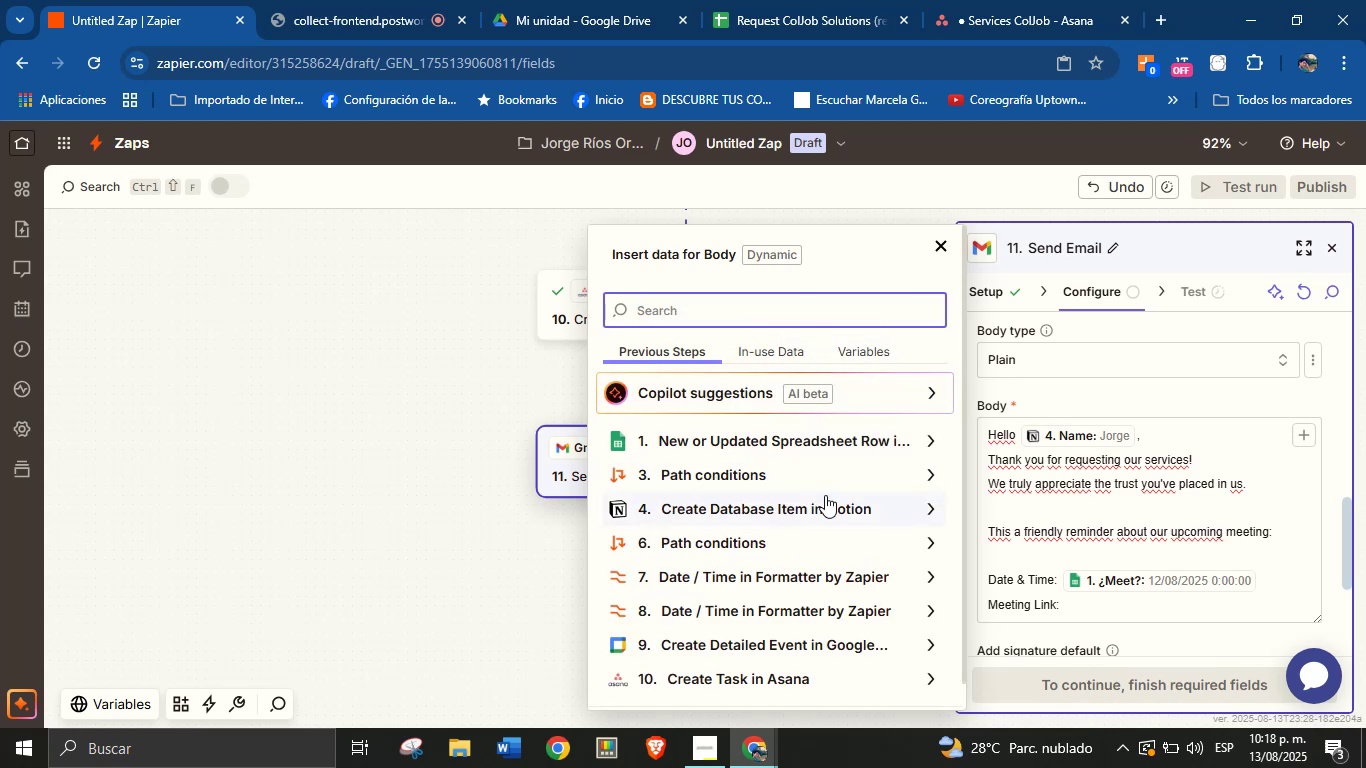 
scroll: coordinate [828, 518], scroll_direction: down, amount: 1.0
 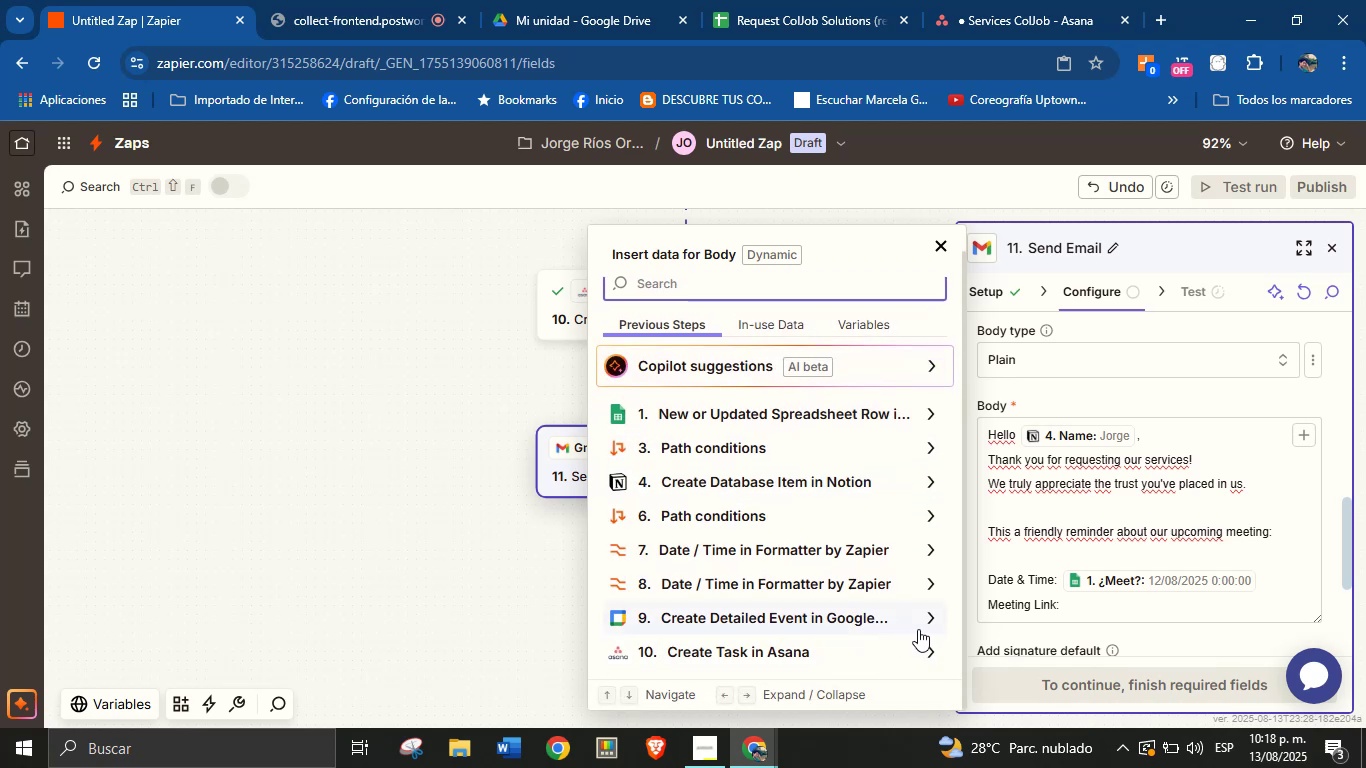 
left_click([939, 618])
 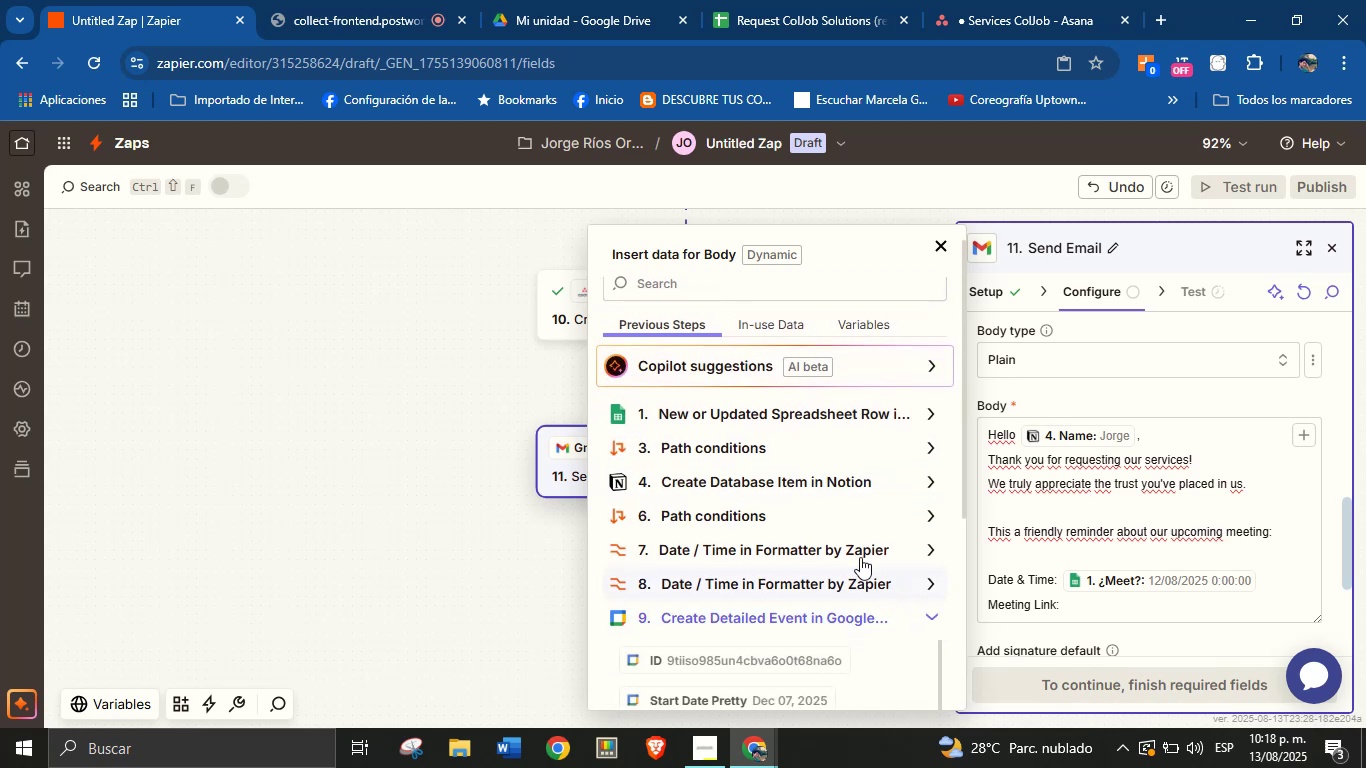 
scroll: coordinate [788, 474], scroll_direction: down, amount: 15.0
 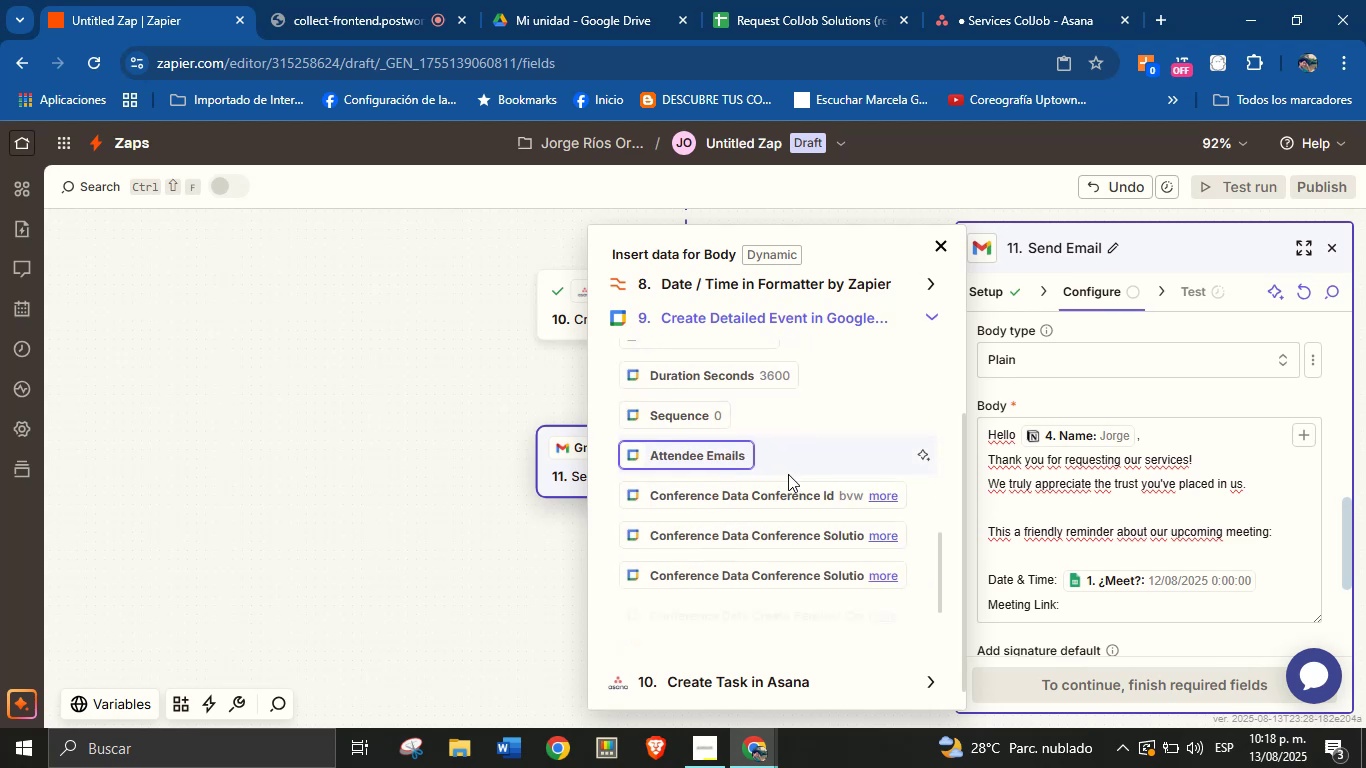 
scroll: coordinate [801, 485], scroll_direction: down, amount: 10.0
 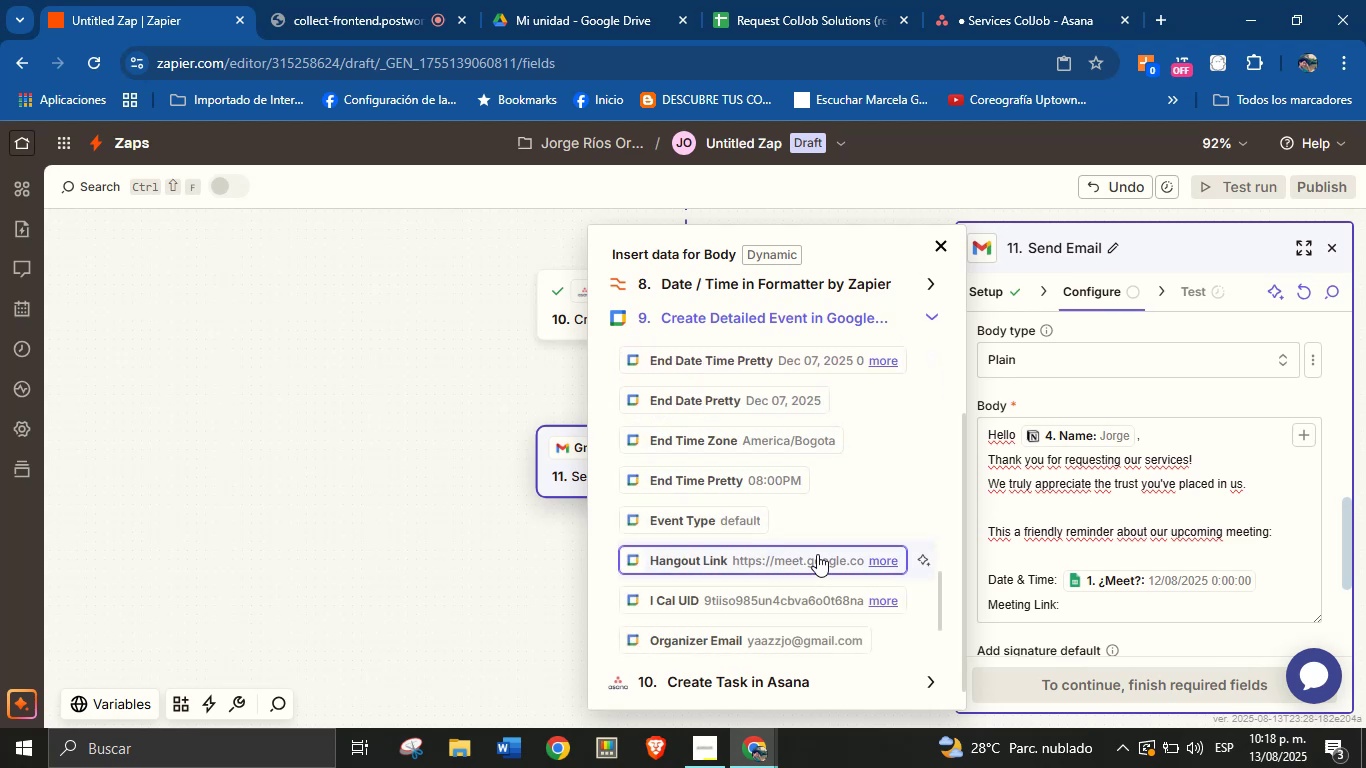 
left_click([817, 554])
 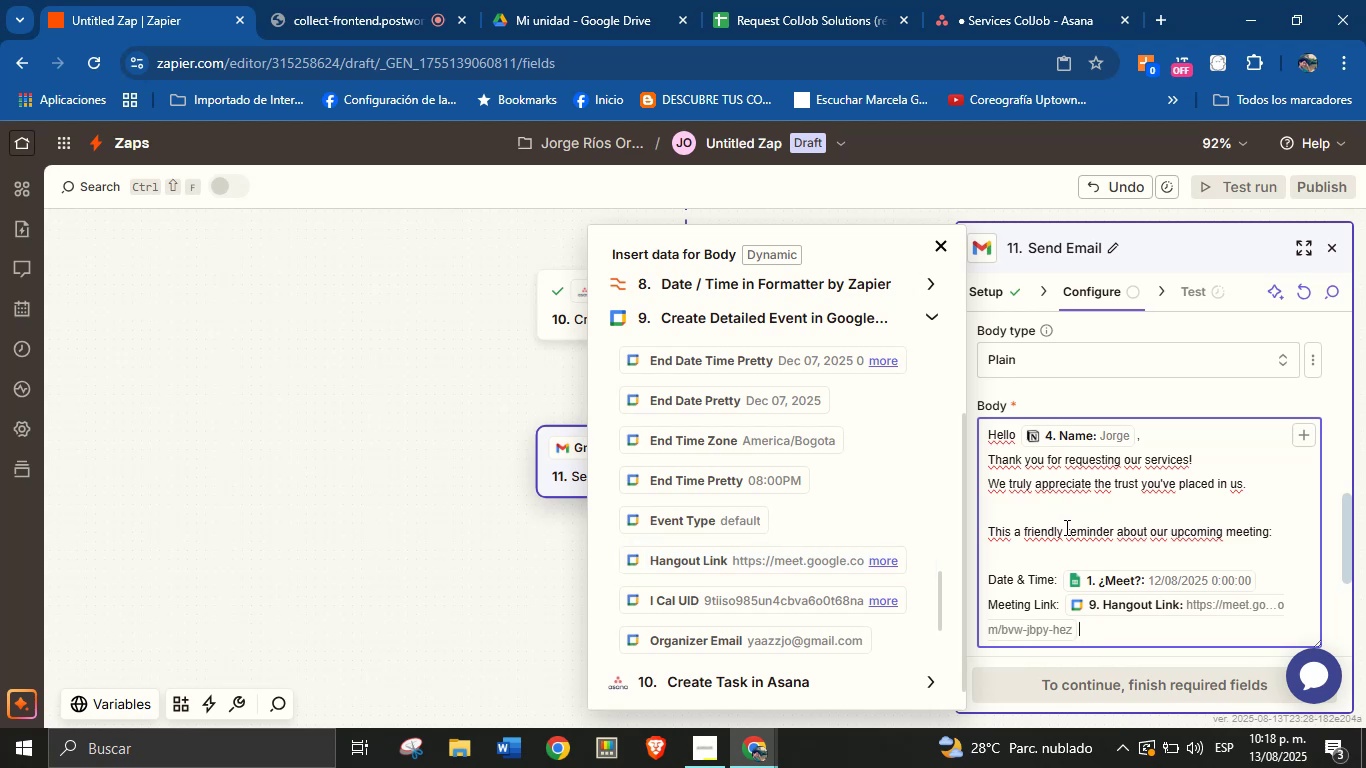 
key(Enter)
 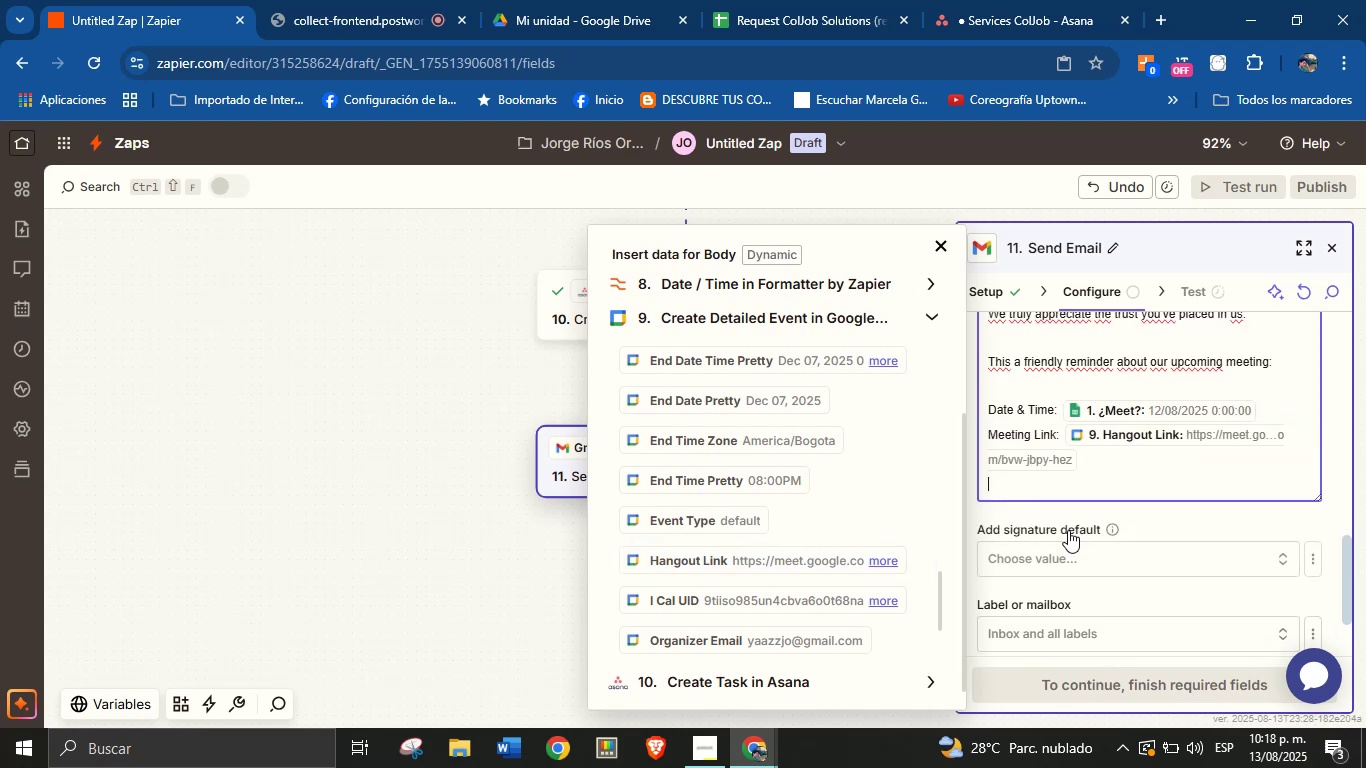 
key(Enter)
 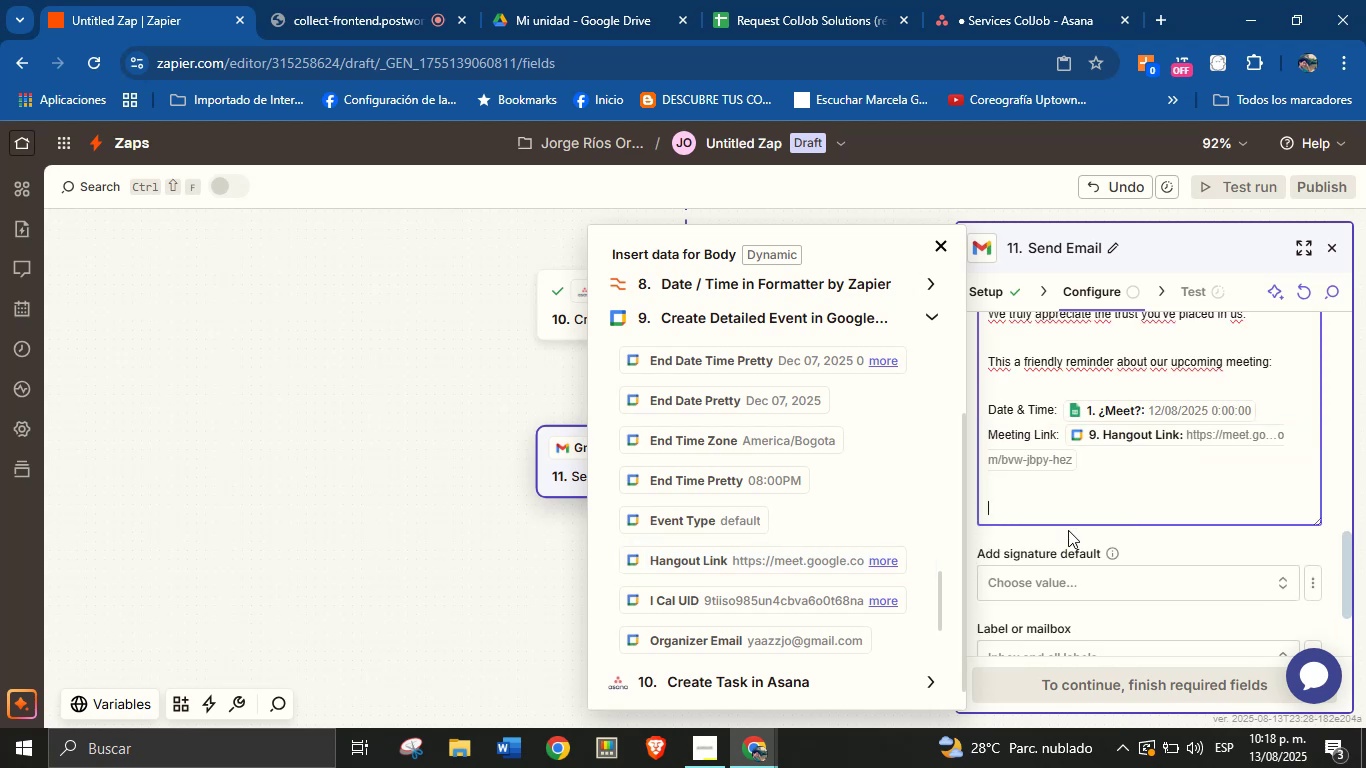 
type(We loook forward to discussing your needs and finding)
 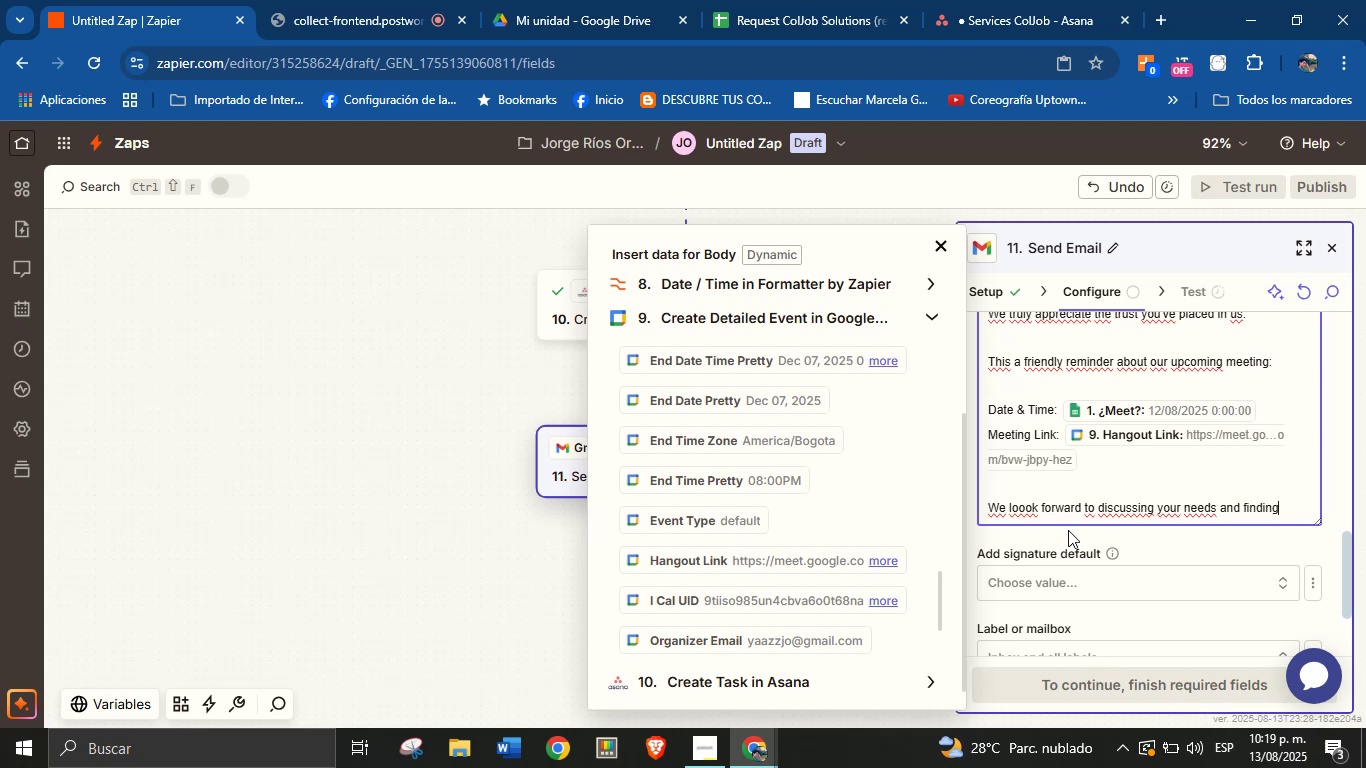 
type( the best solutions for you.)
 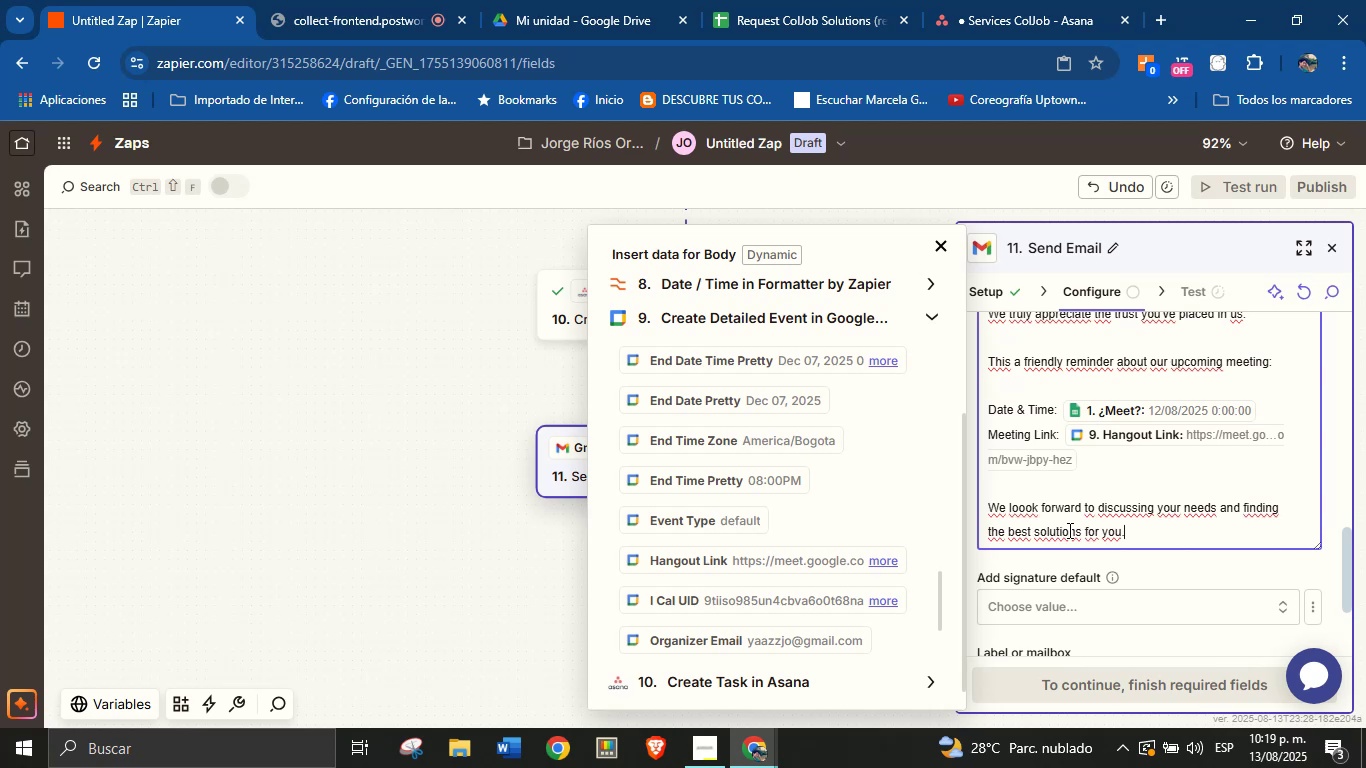 
key(Enter)
 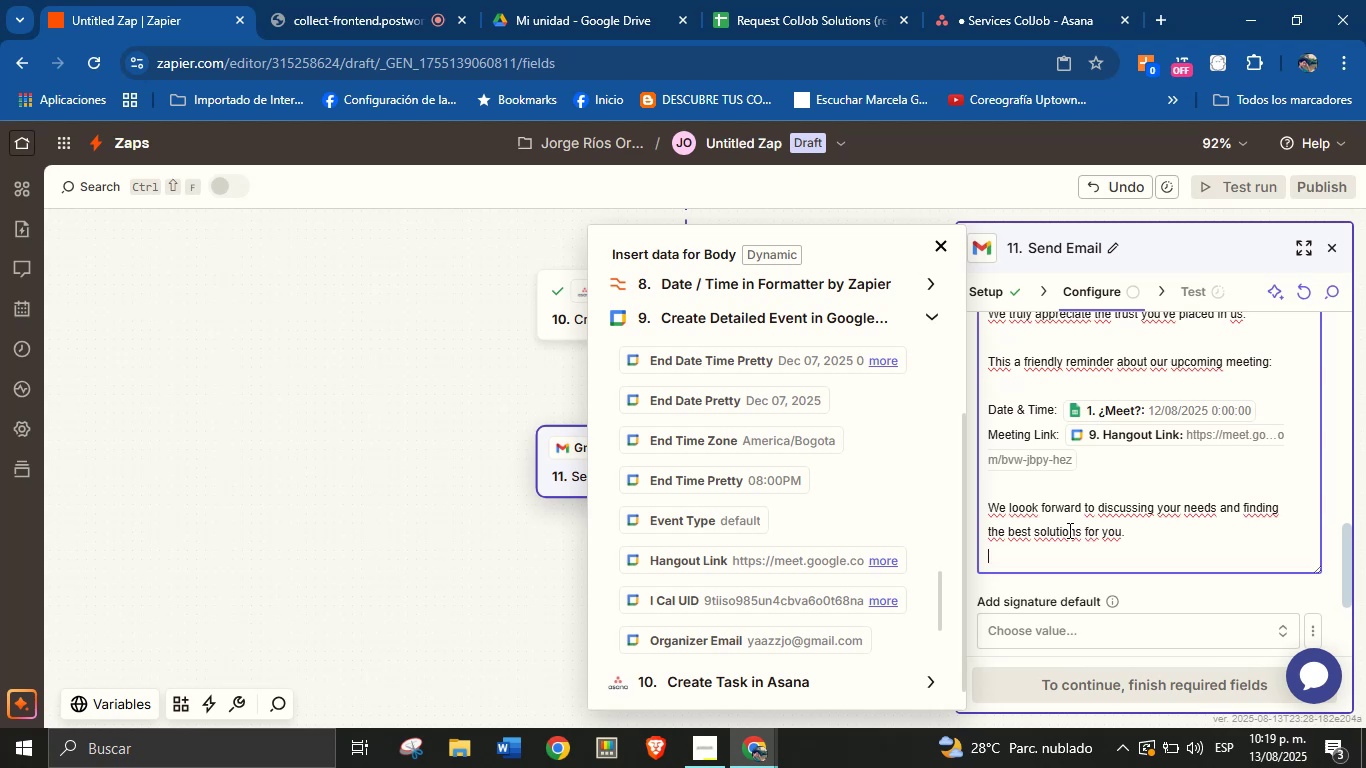 
key(Enter)
 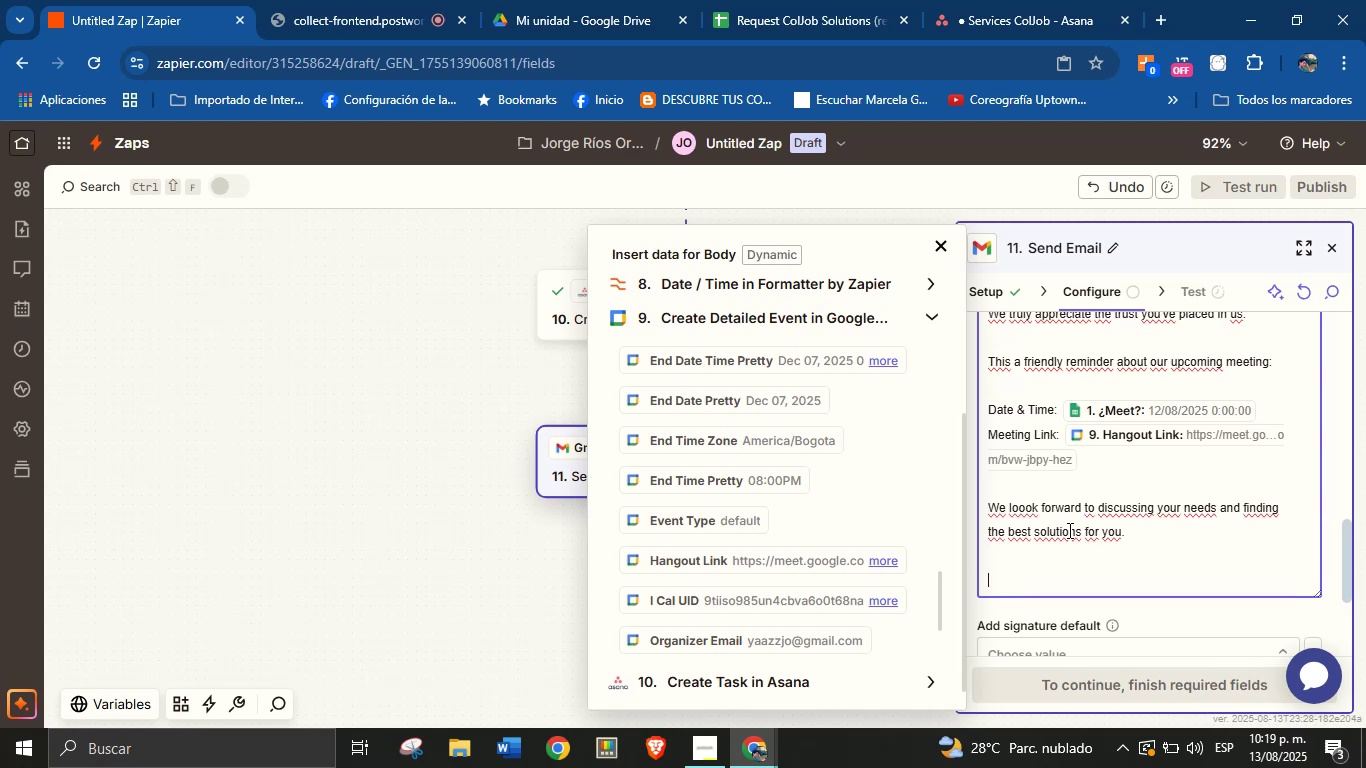 
type(See you soon!)
 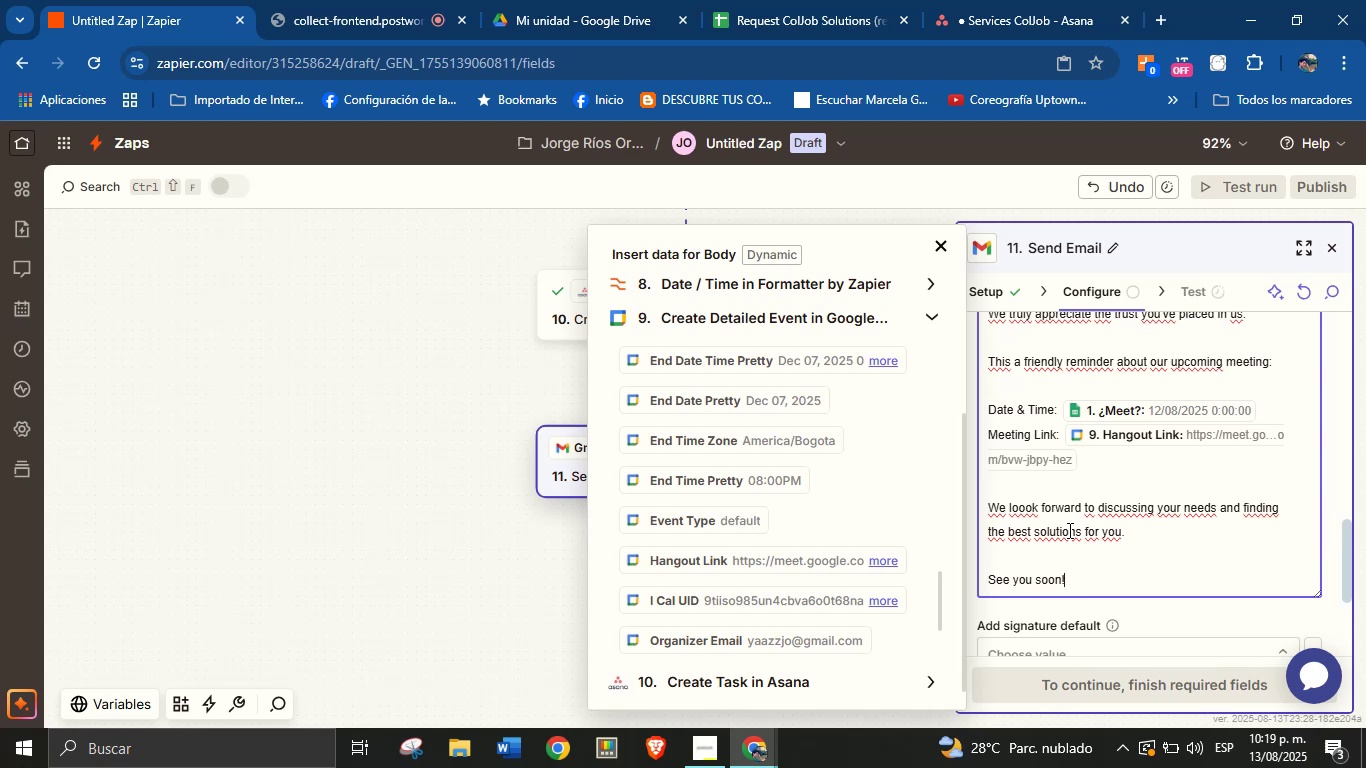 
key(Enter)
 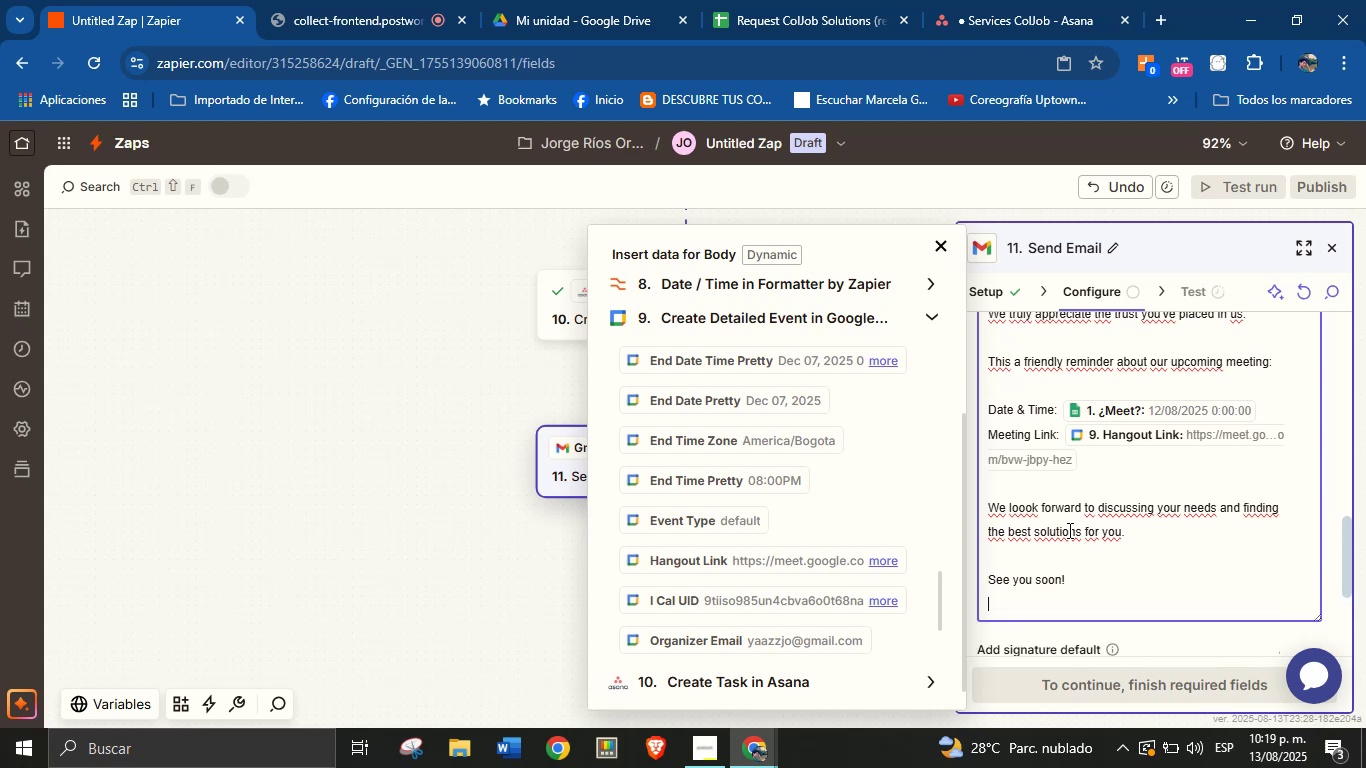 
key(Enter)
 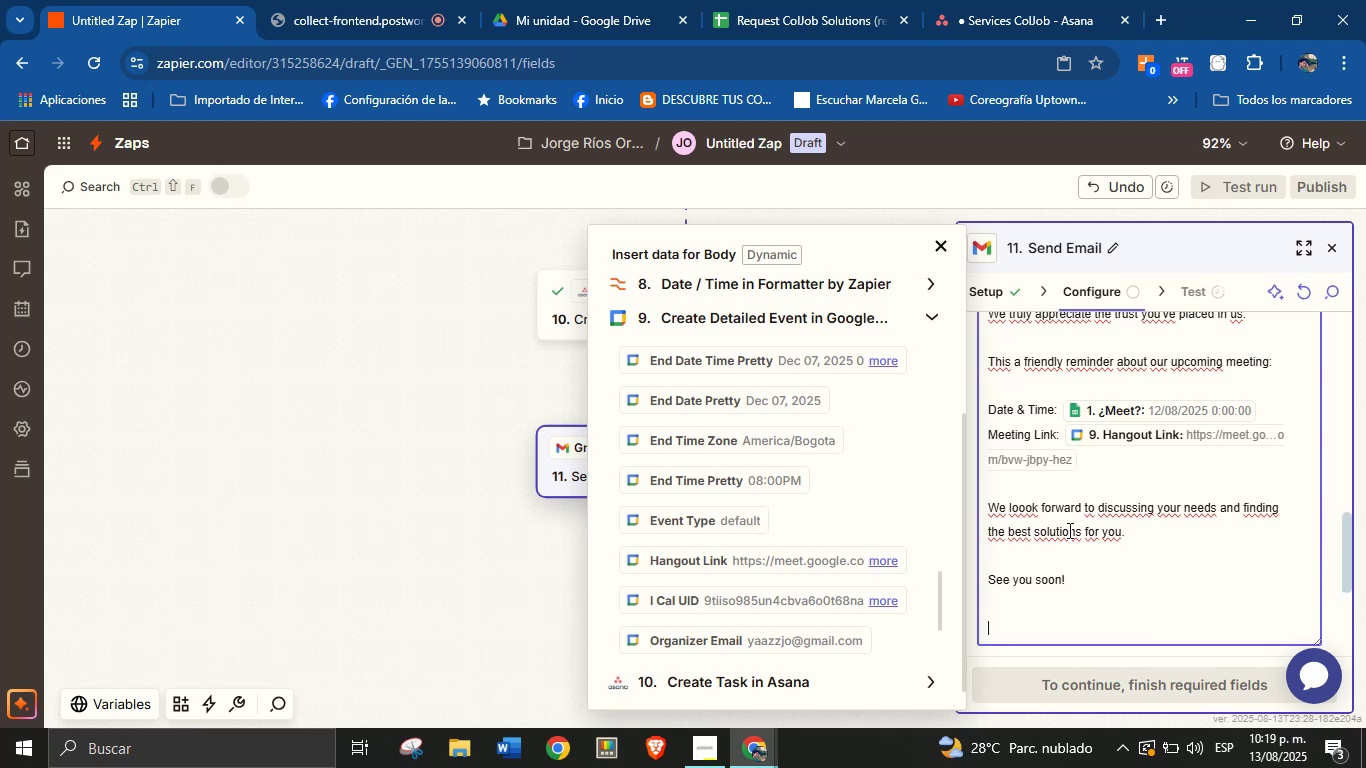 
type(Best regards,)
 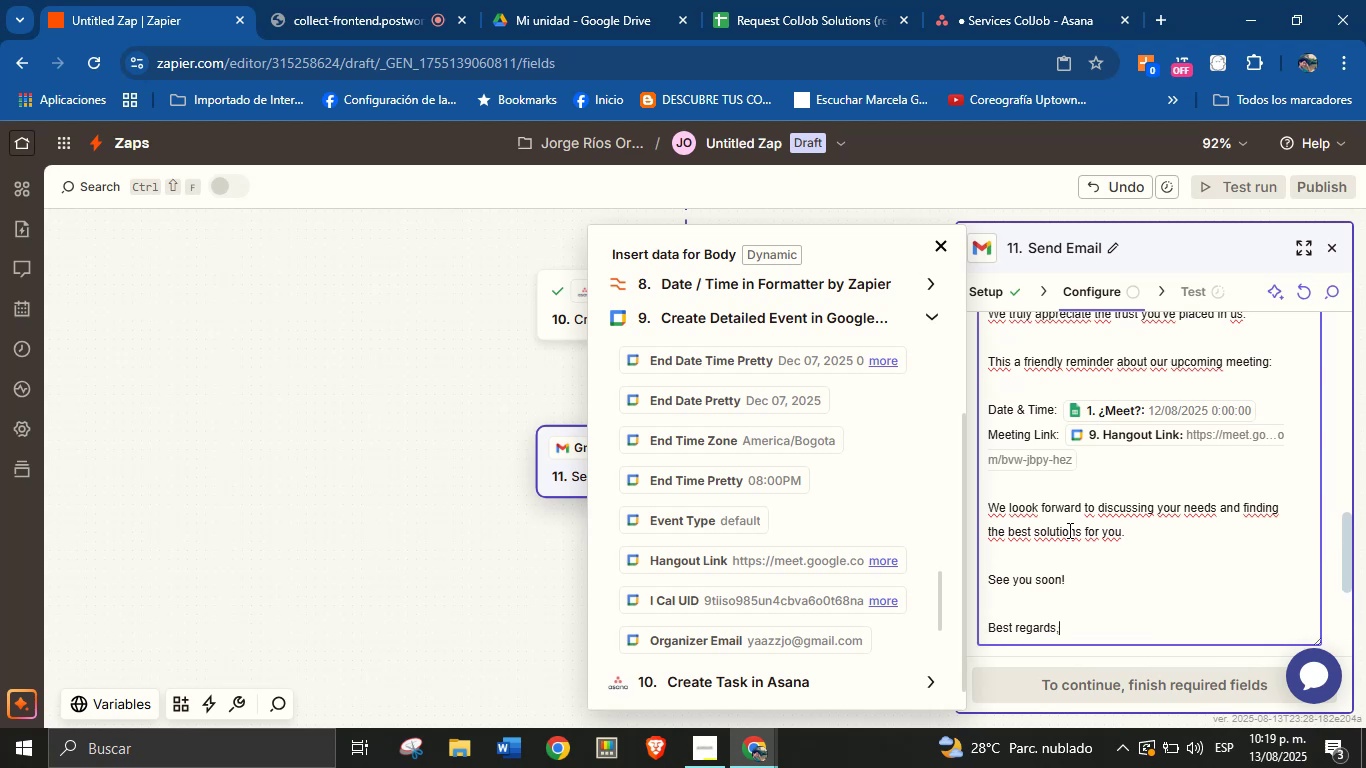 
key(Enter)
 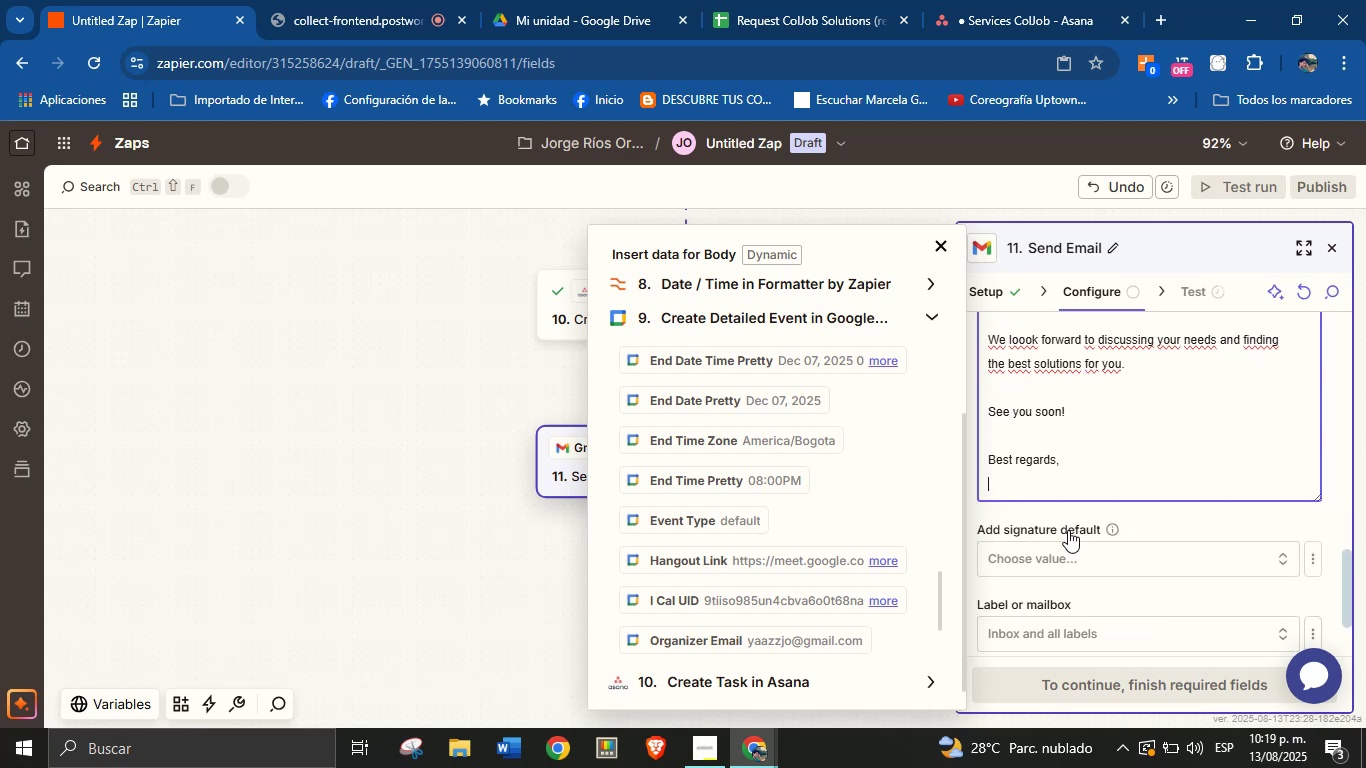 
type(Jorge \ ColJob Tam )
key(Backspace)
key(Backspace)
key(Backspace)
type(eam Solutions)
 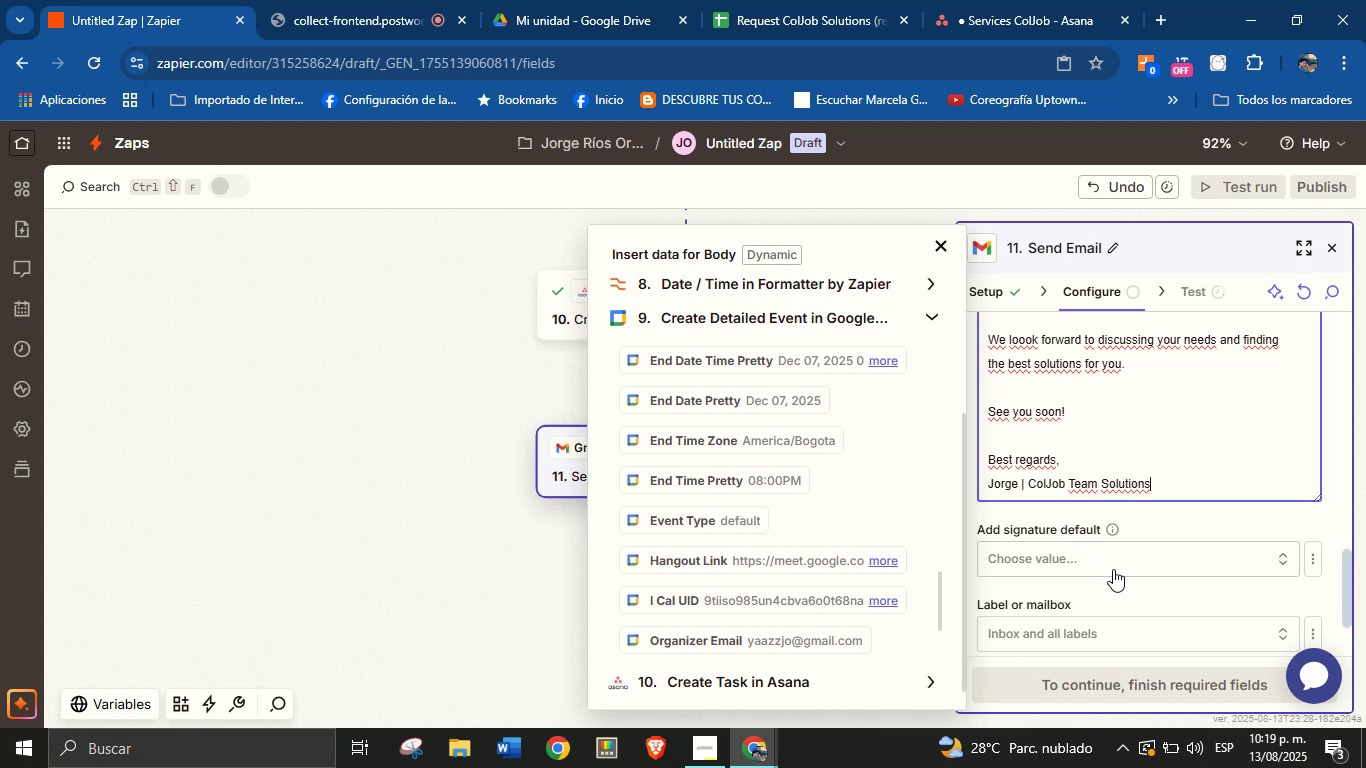 
left_click([1159, 585])
 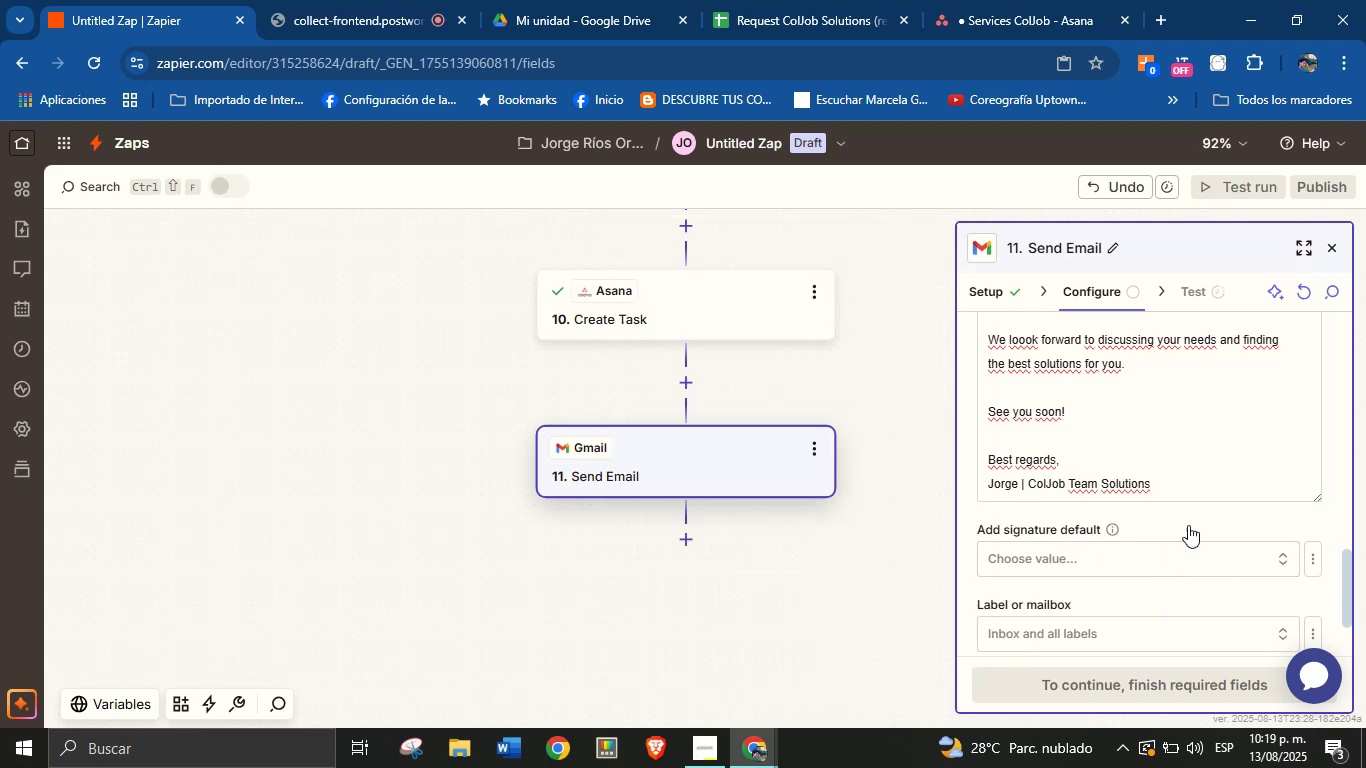 
scroll: coordinate [1196, 512], scroll_direction: down, amount: 3.0
 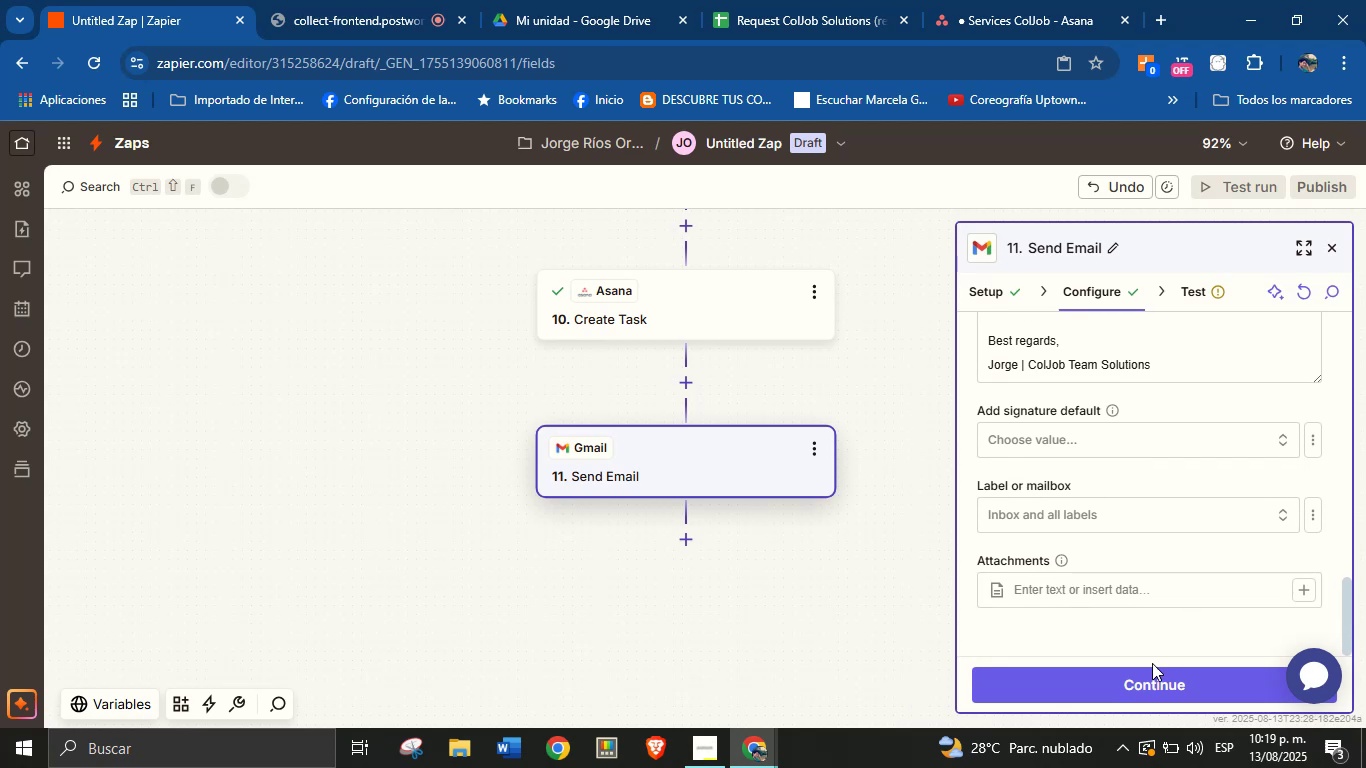 
left_click([1140, 679])
 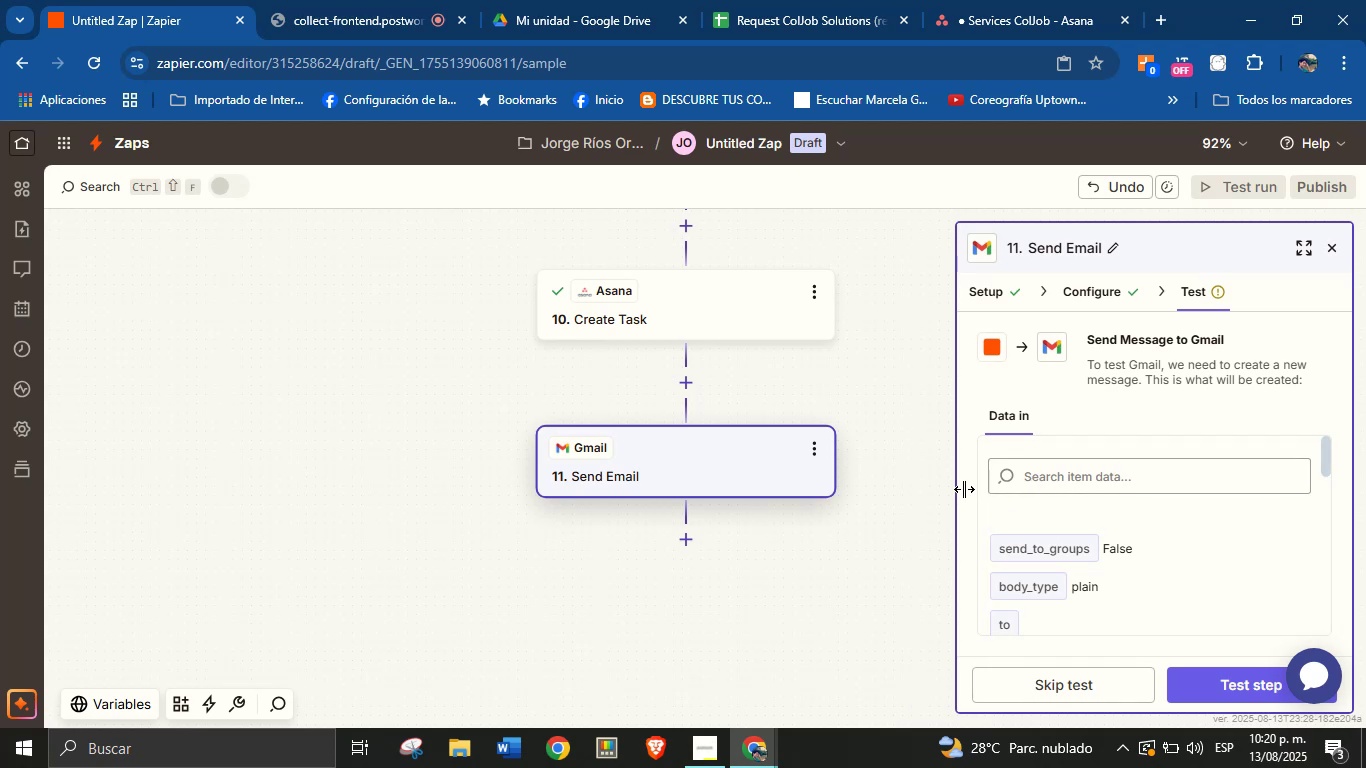 
wait(51.65)
 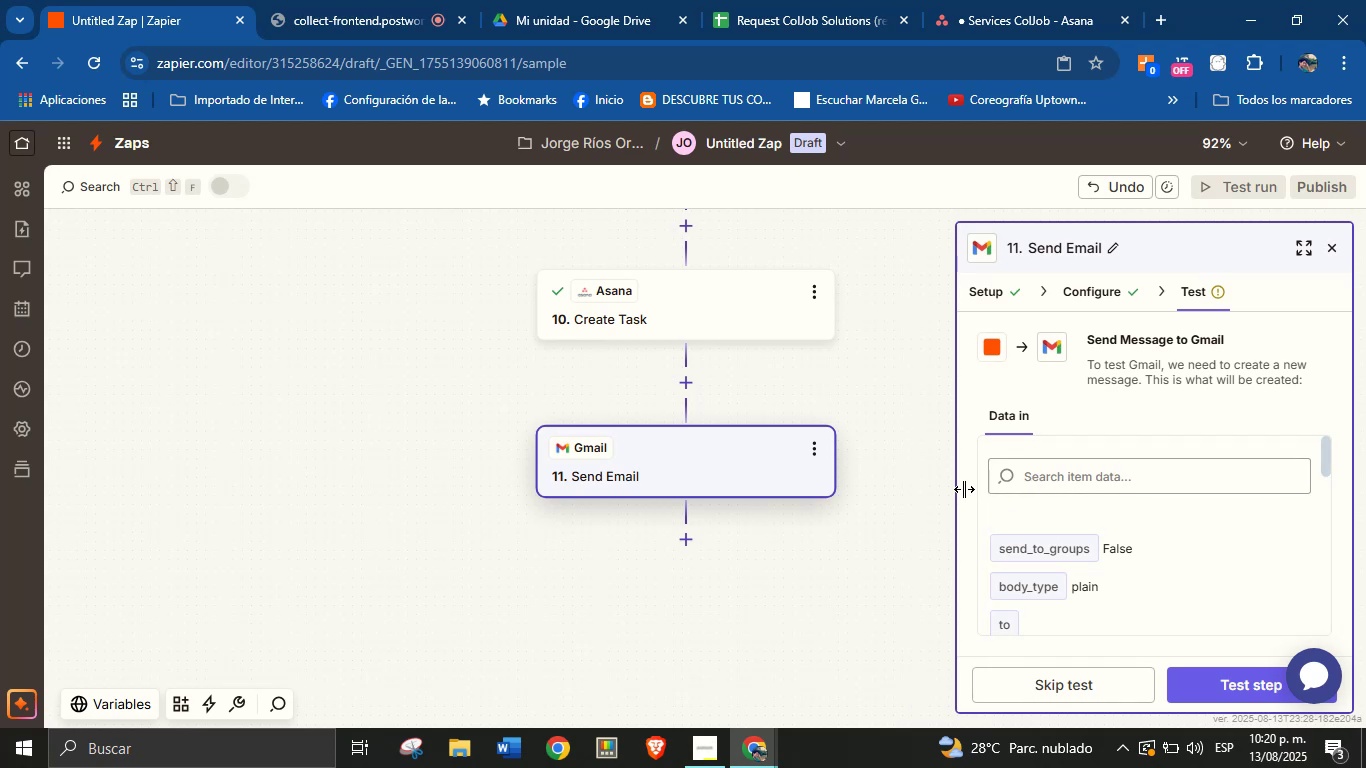 
scroll: coordinate [1095, 504], scroll_direction: down, amount: 3.0
 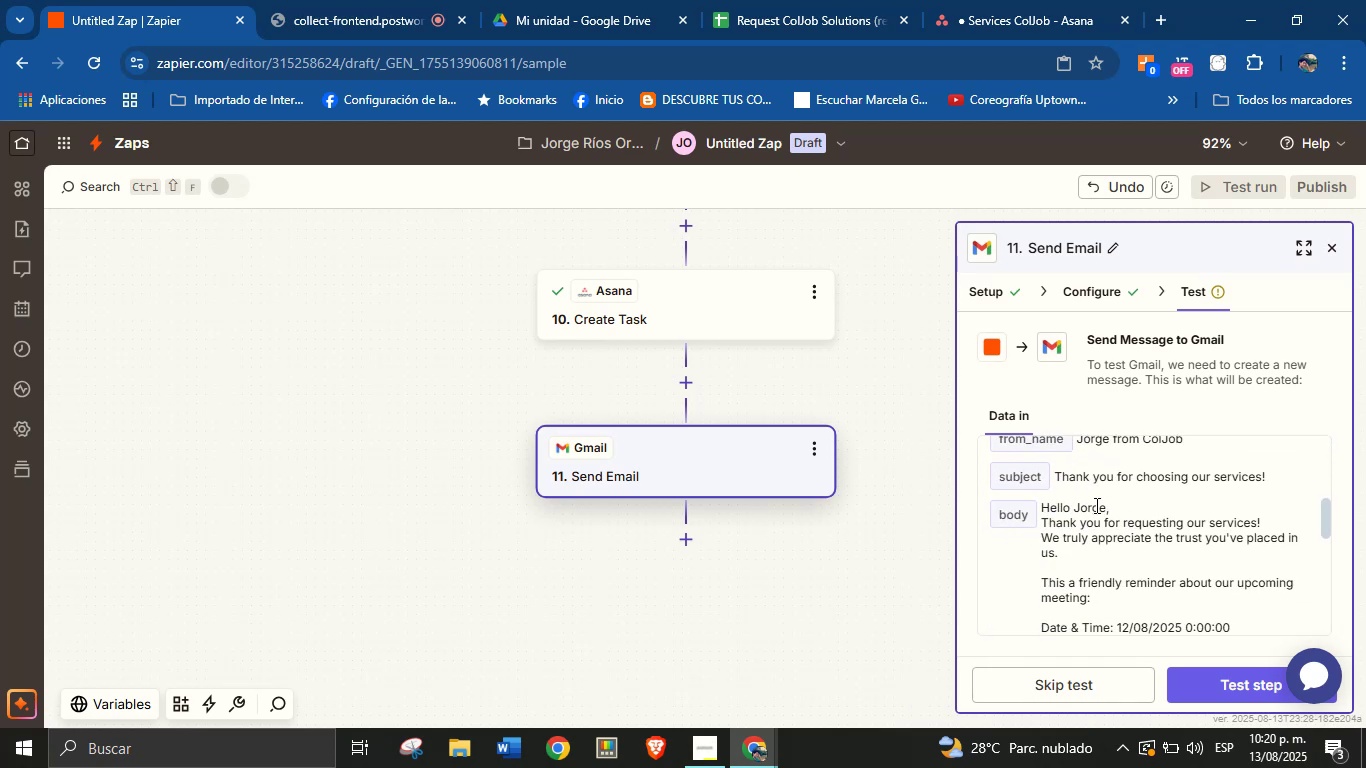 
scroll: coordinate [1095, 504], scroll_direction: up, amount: 1.0
 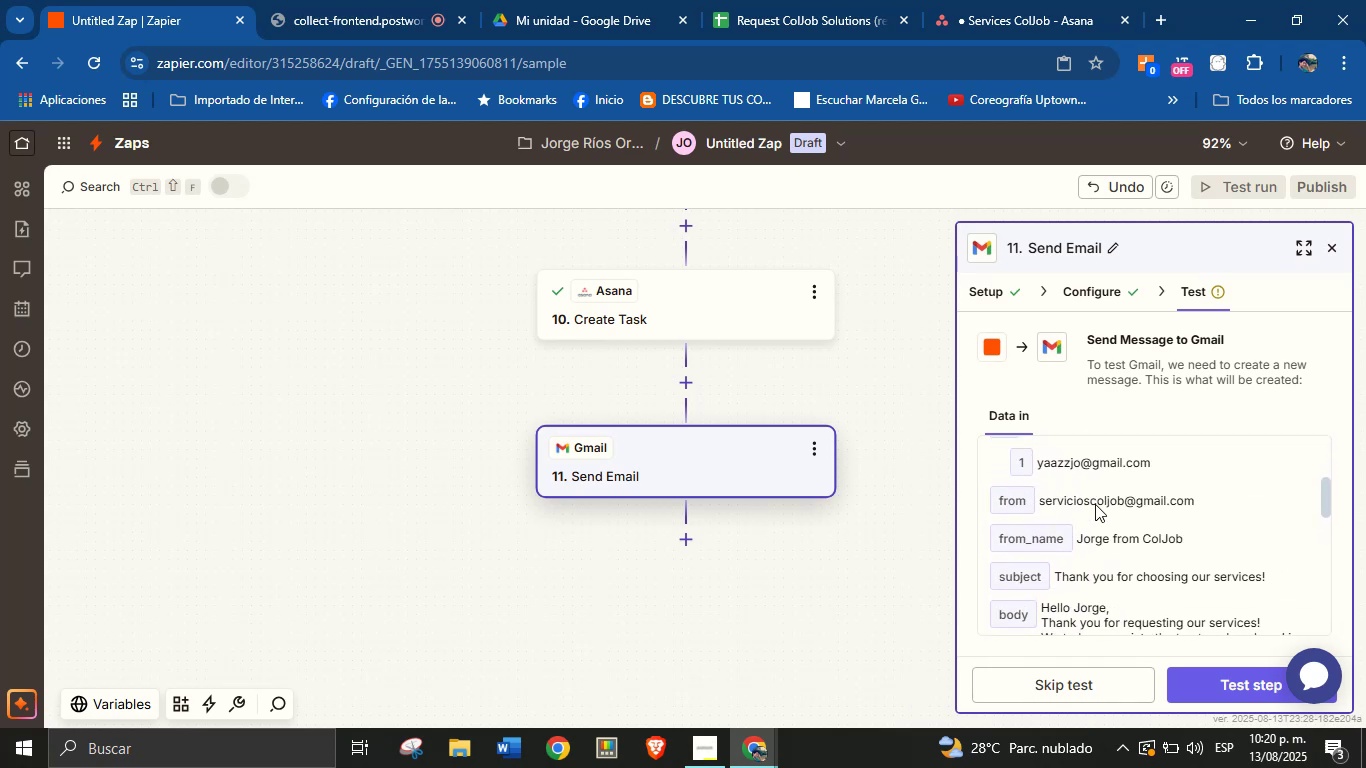 
scroll: coordinate [1090, 507], scroll_direction: down, amount: 8.0
 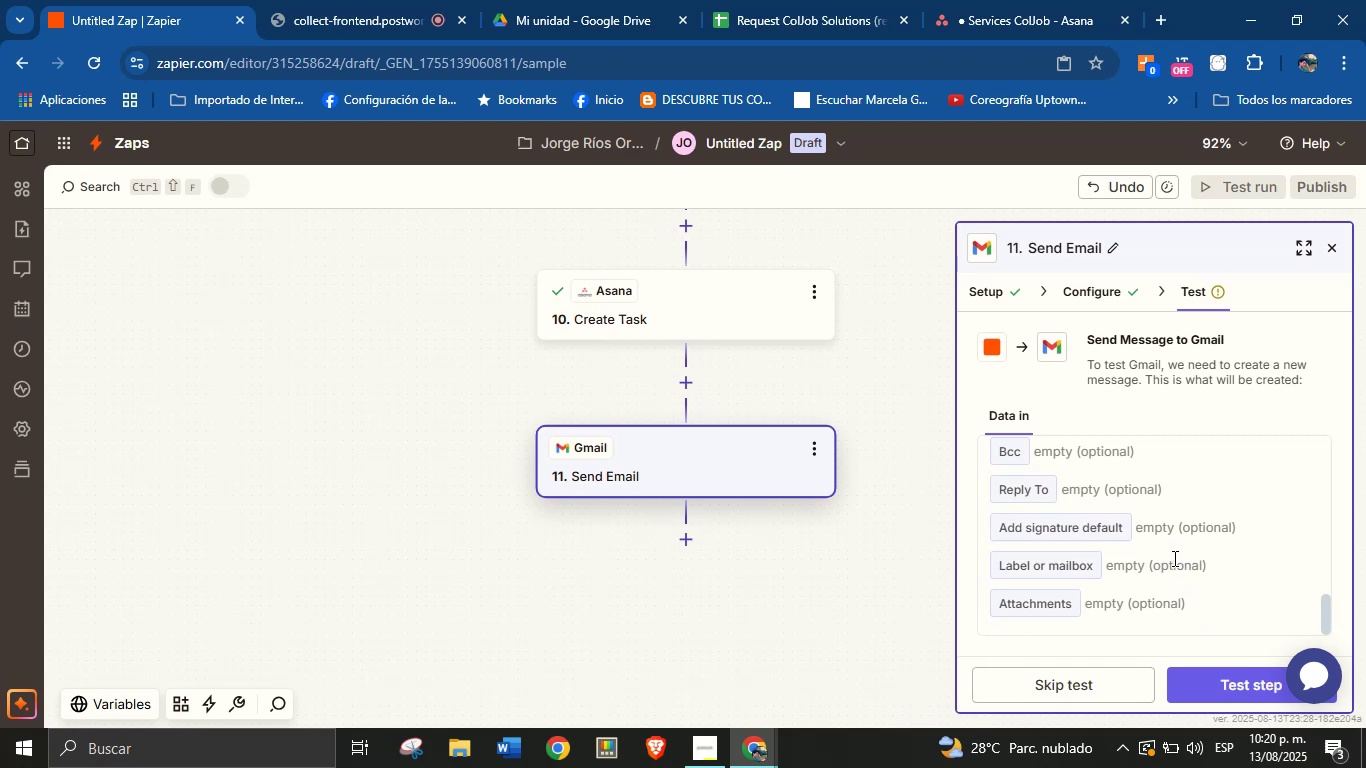 
wait(10.03)
 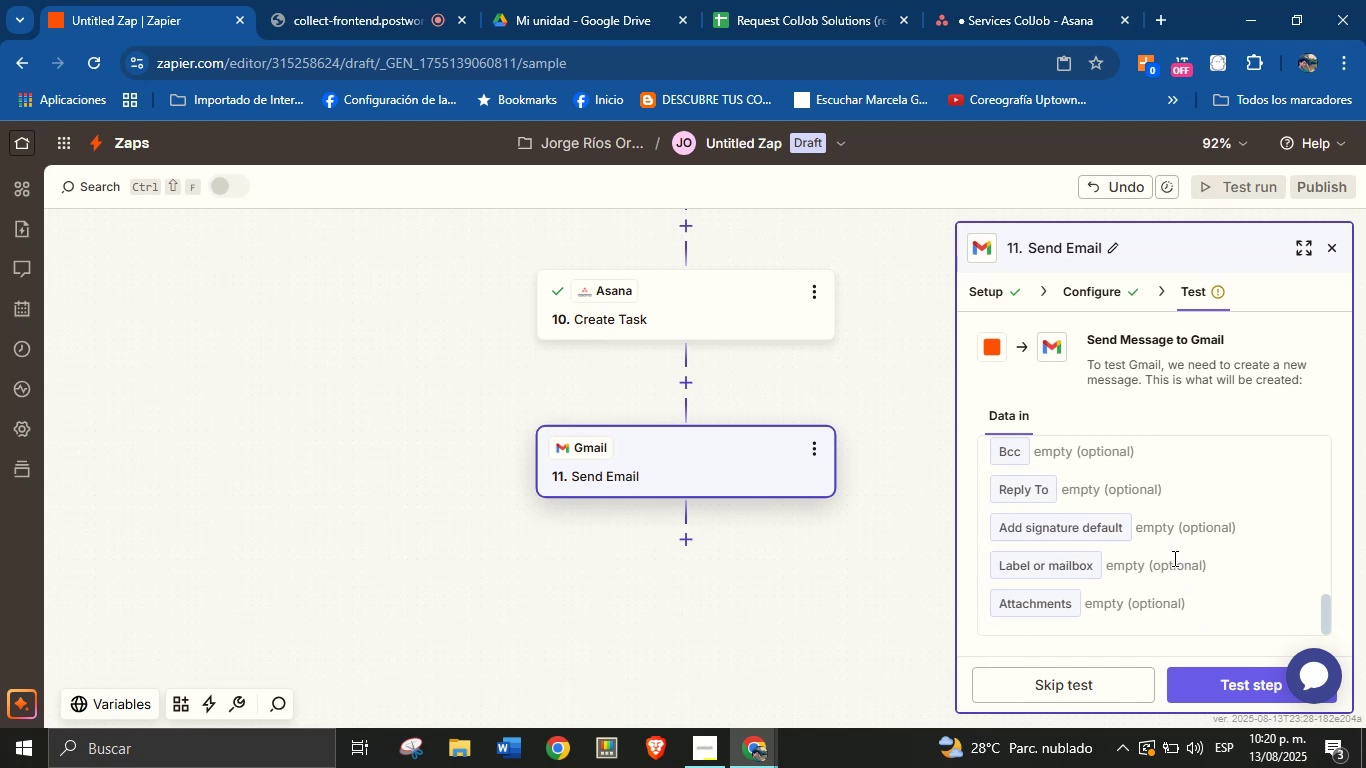 
left_click([1199, 668])
 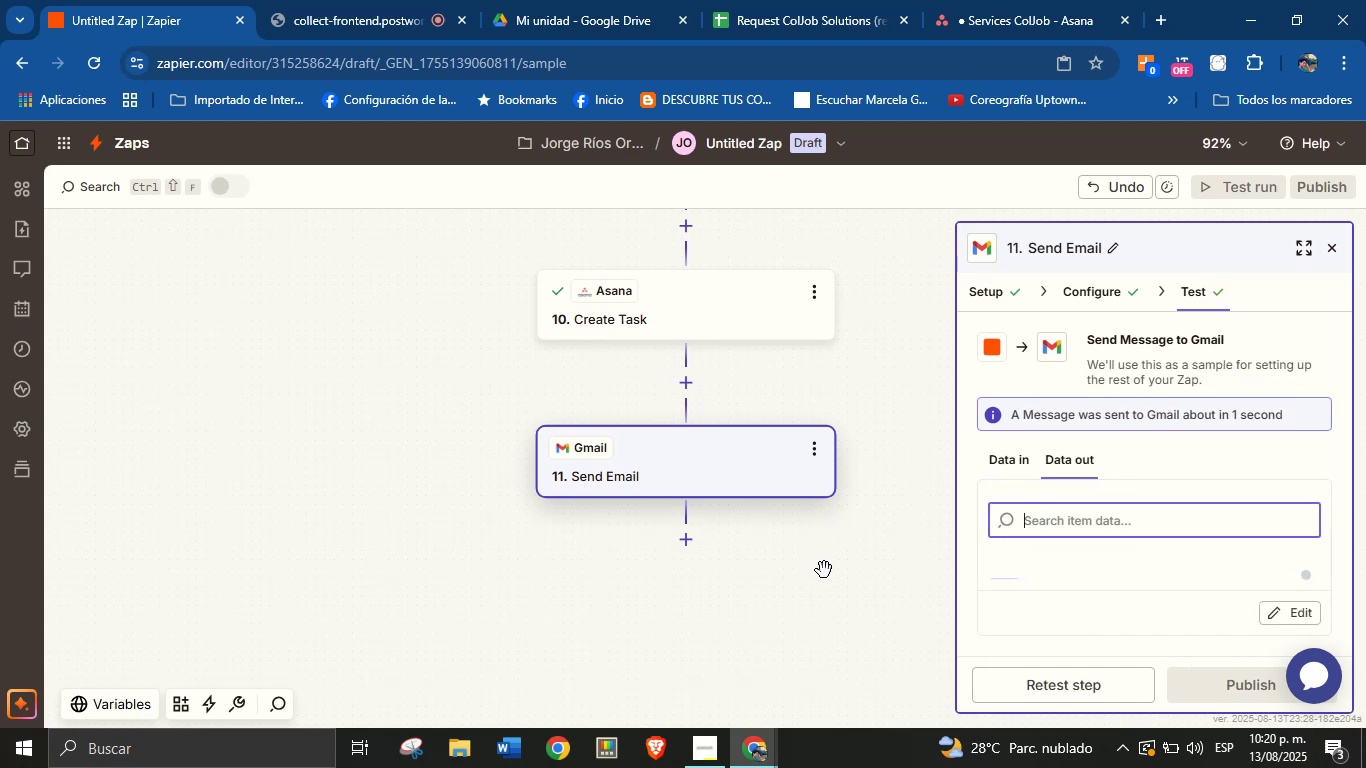 
wait(5.21)
 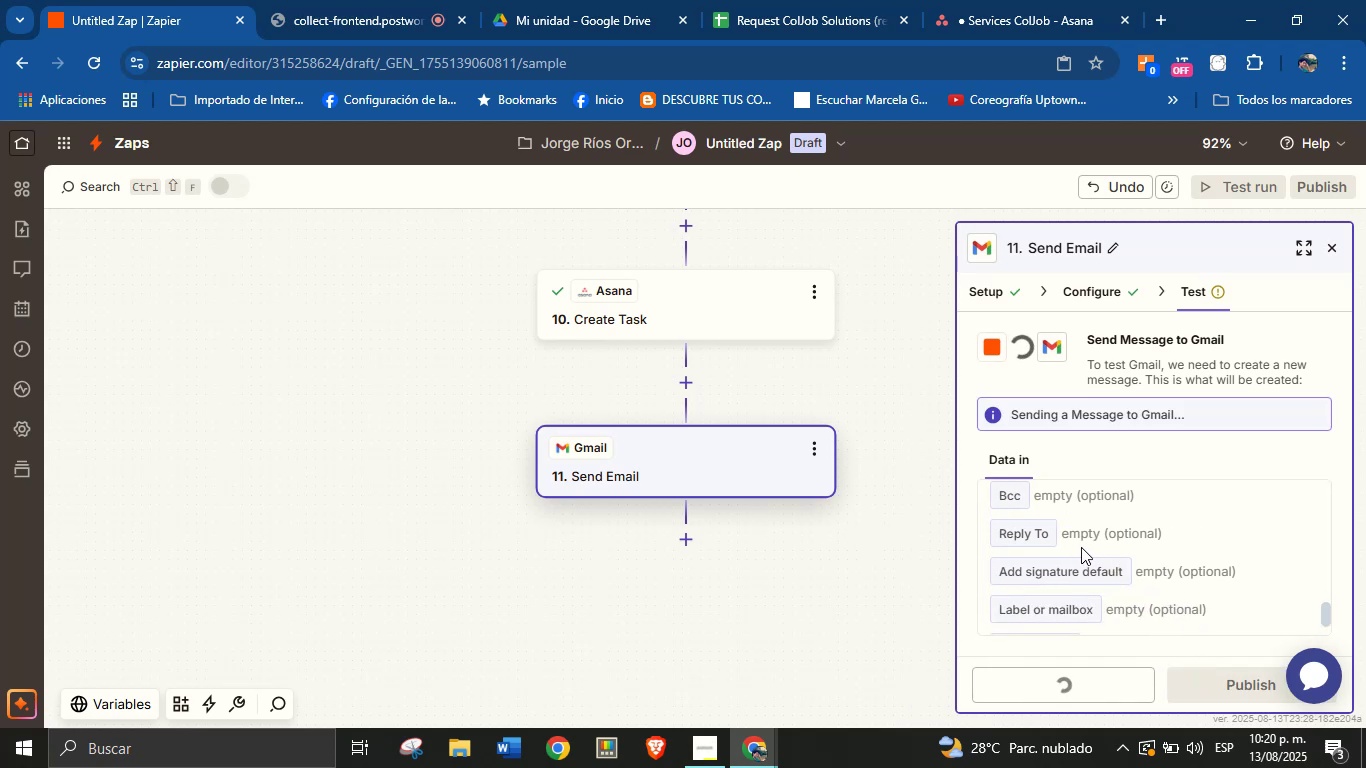 
left_click_drag(start_coordinate=[879, 436], to_coordinate=[879, 463])
 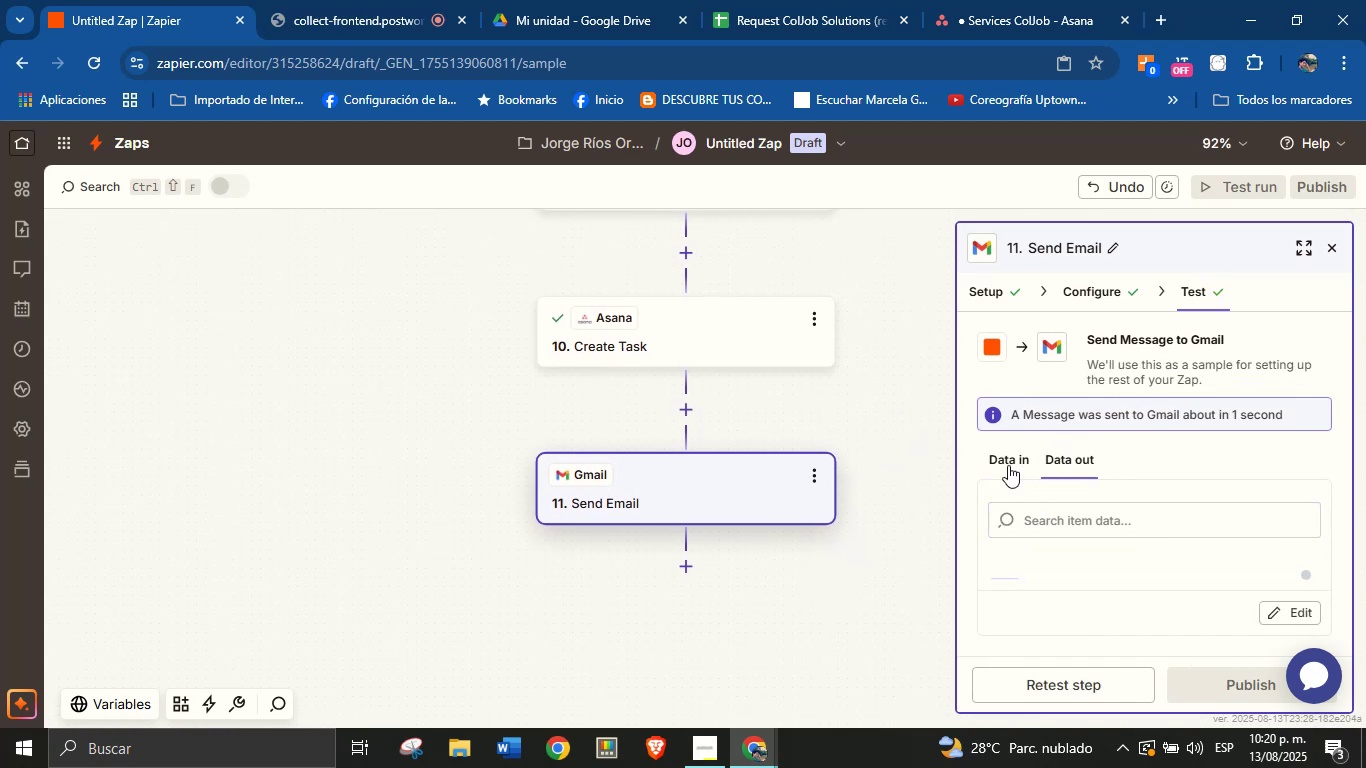 
left_click_drag(start_coordinate=[893, 411], to_coordinate=[868, 449])
 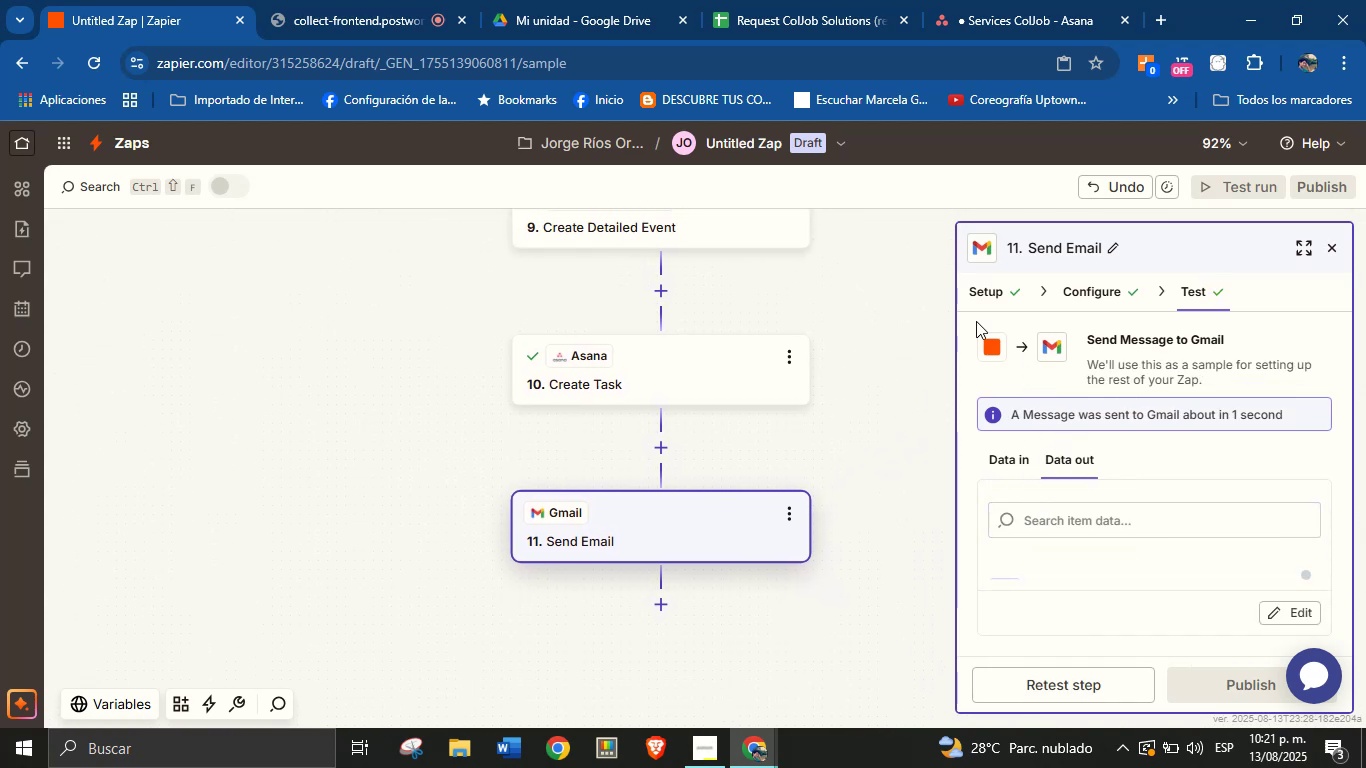 
left_click_drag(start_coordinate=[892, 343], to_coordinate=[880, 475])
 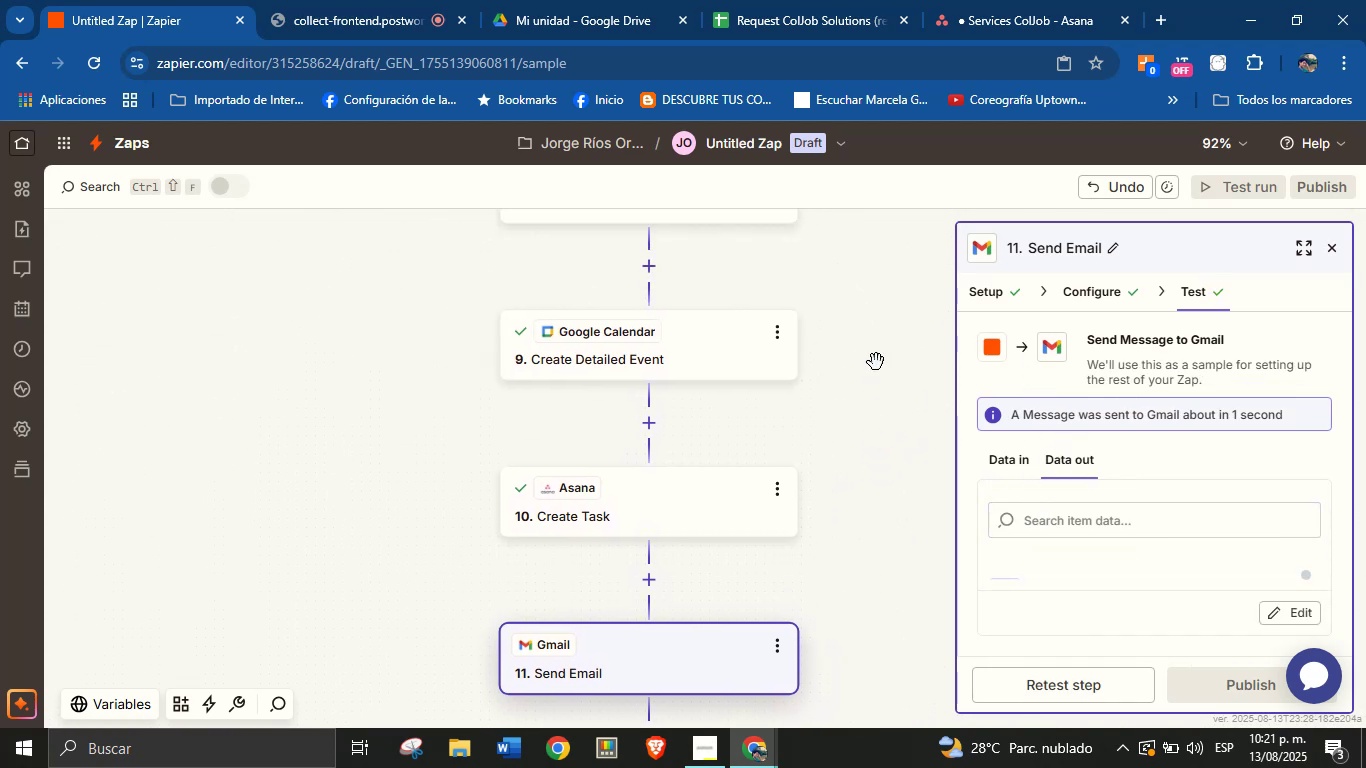 
left_click_drag(start_coordinate=[876, 343], to_coordinate=[802, 523])
 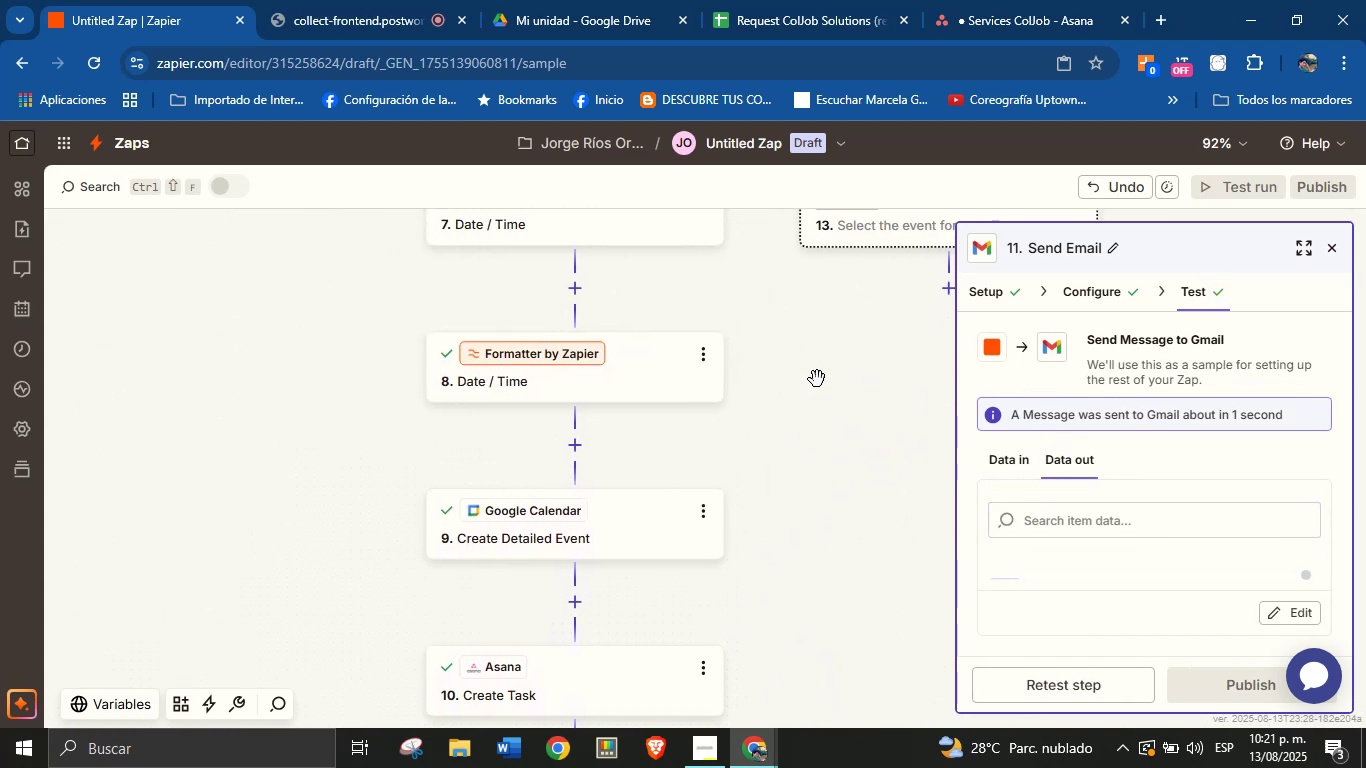 
left_click_drag(start_coordinate=[817, 374], to_coordinate=[787, 532])
 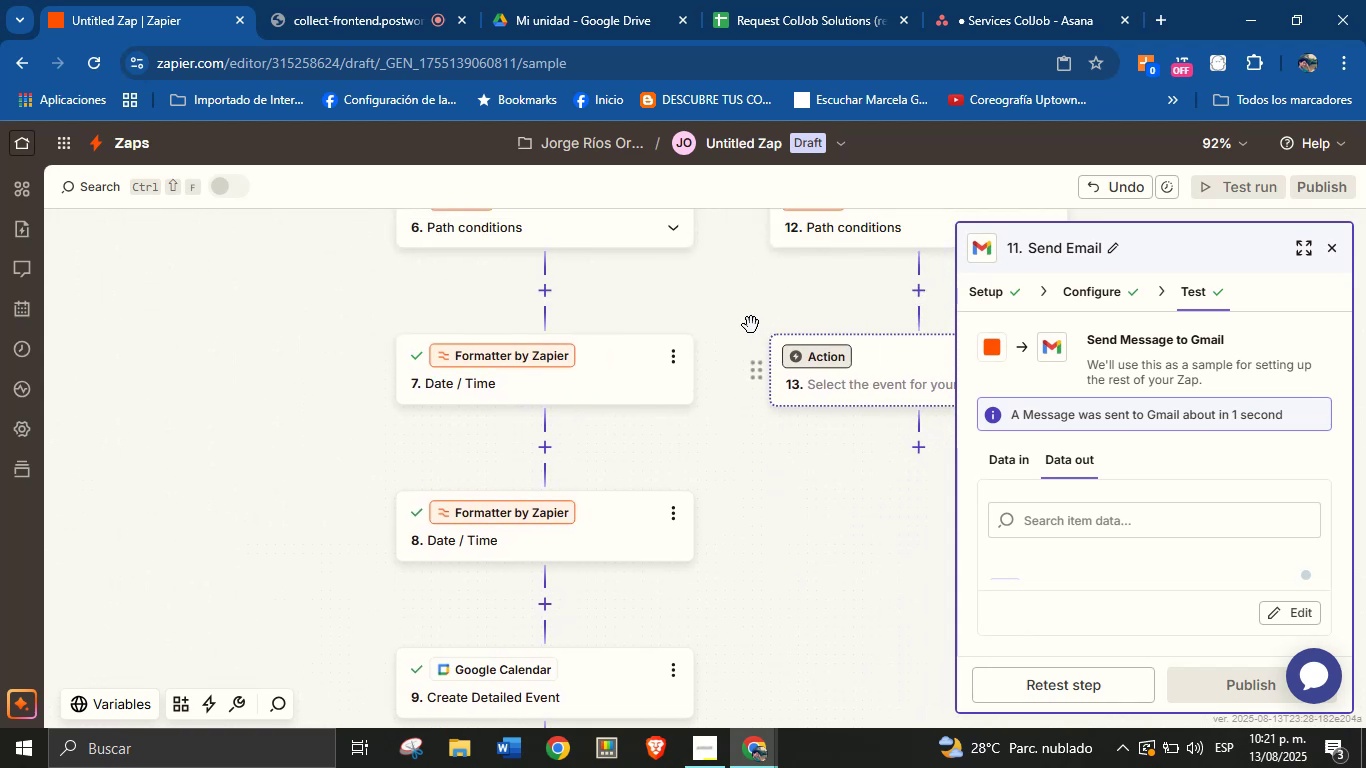 
left_click_drag(start_coordinate=[729, 298], to_coordinate=[699, 553])
 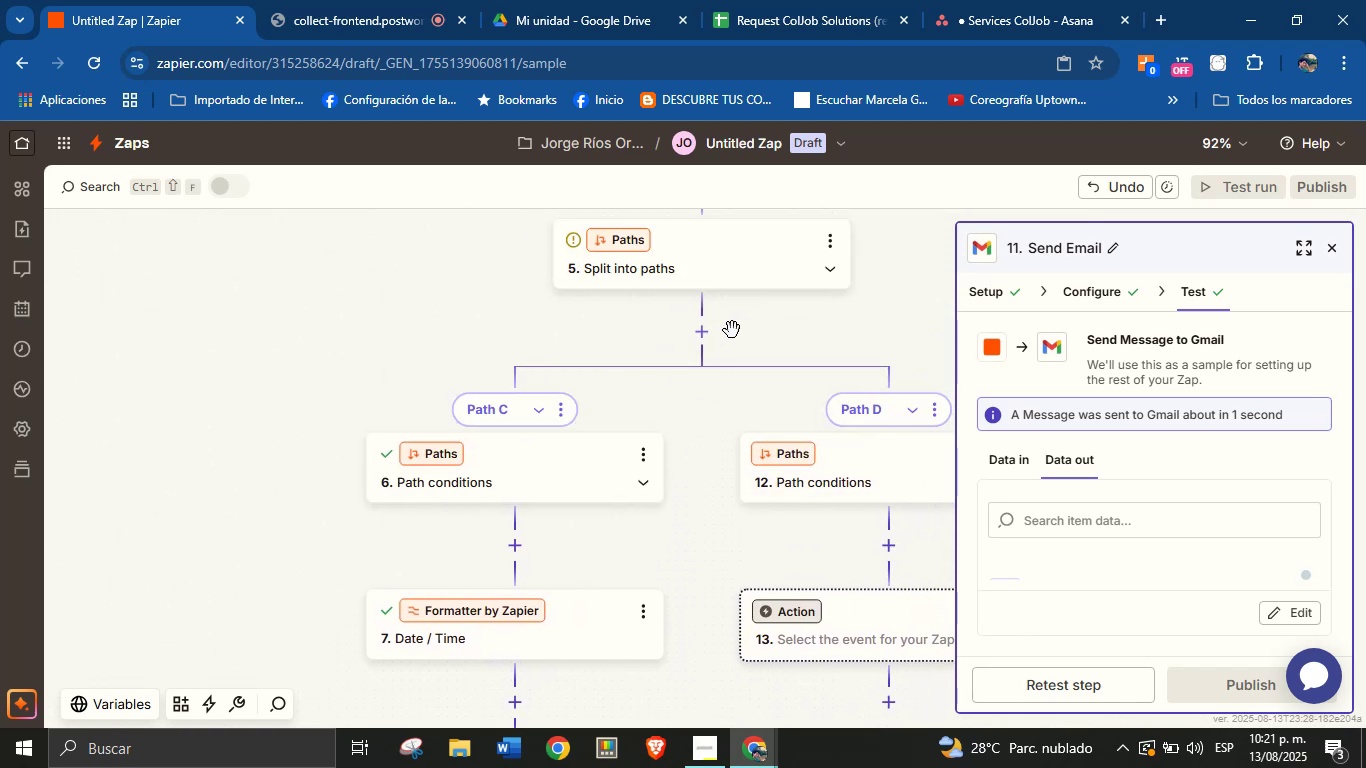 
left_click_drag(start_coordinate=[743, 332], to_coordinate=[582, 313])
 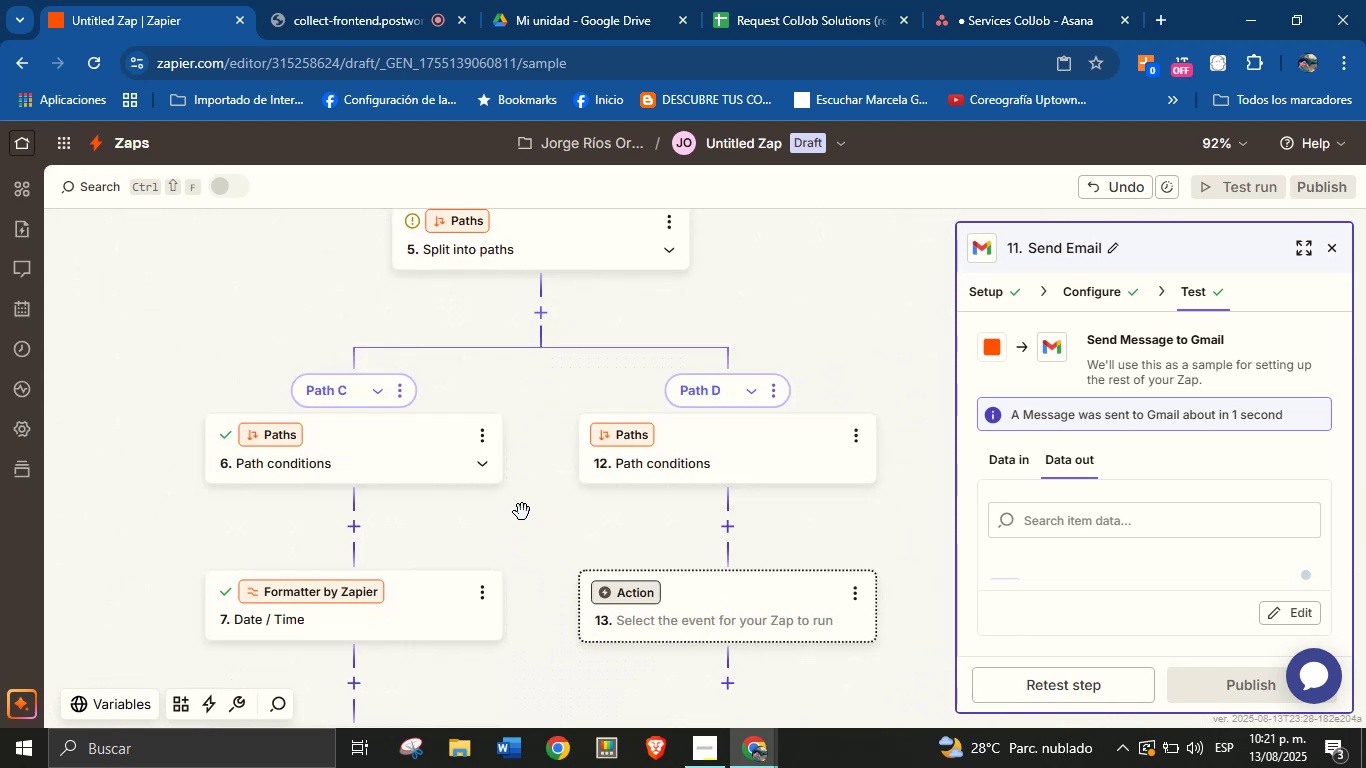 
left_click_drag(start_coordinate=[522, 524], to_coordinate=[485, 388])
 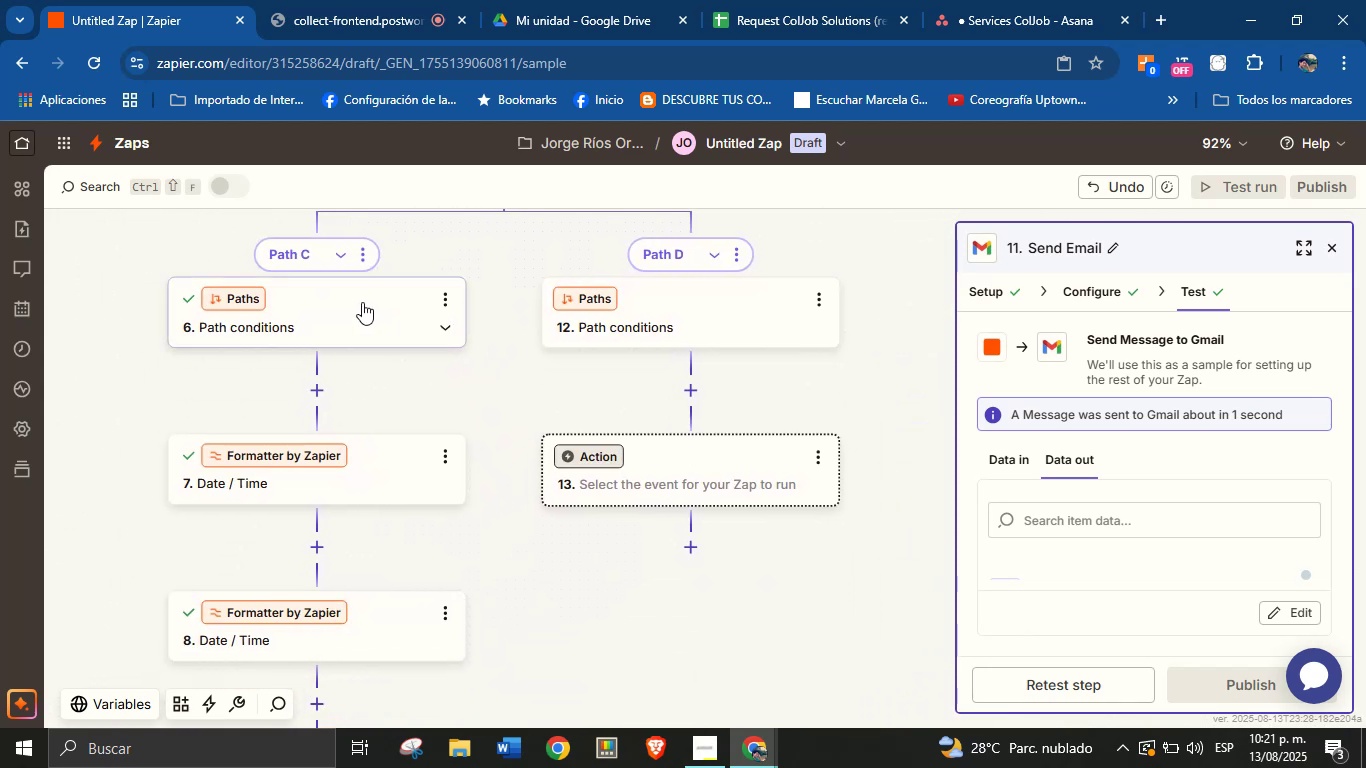 
left_click([362, 302])
 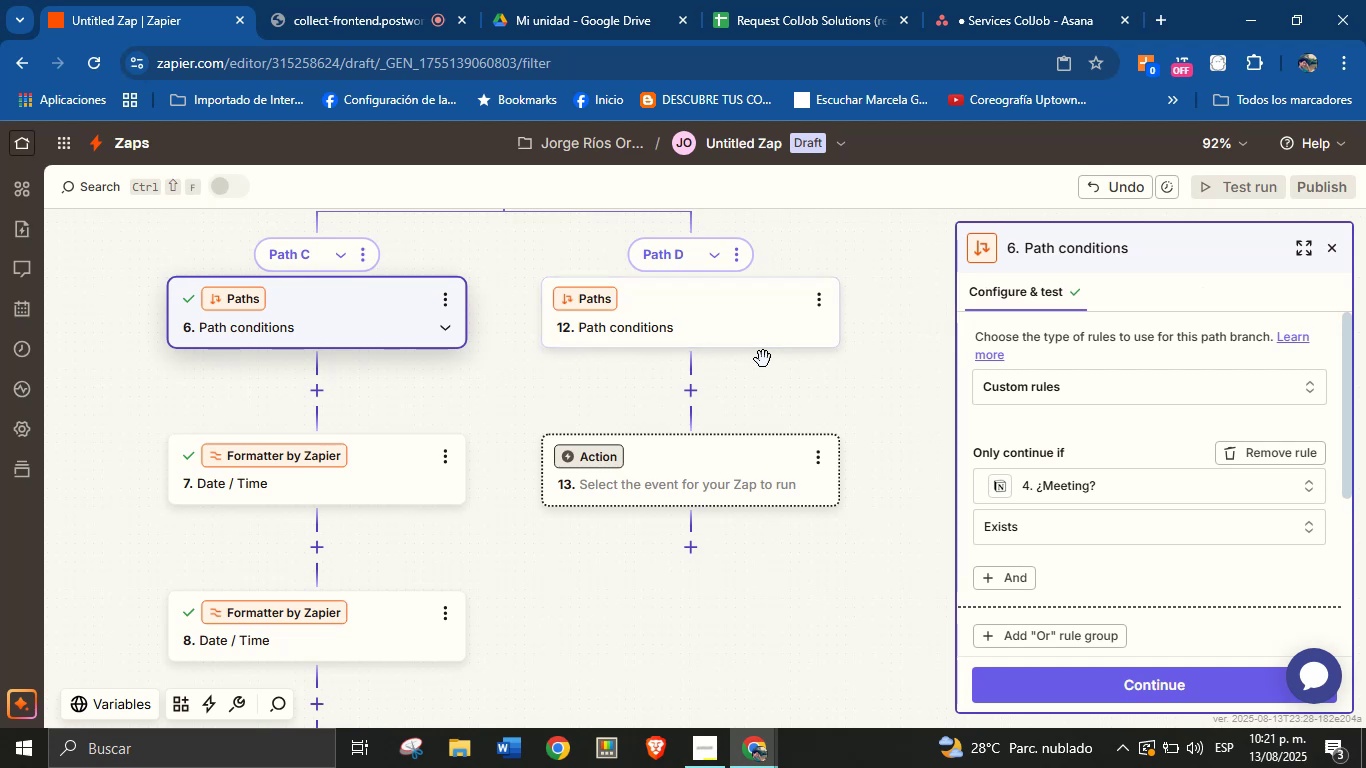 
left_click([763, 329])
 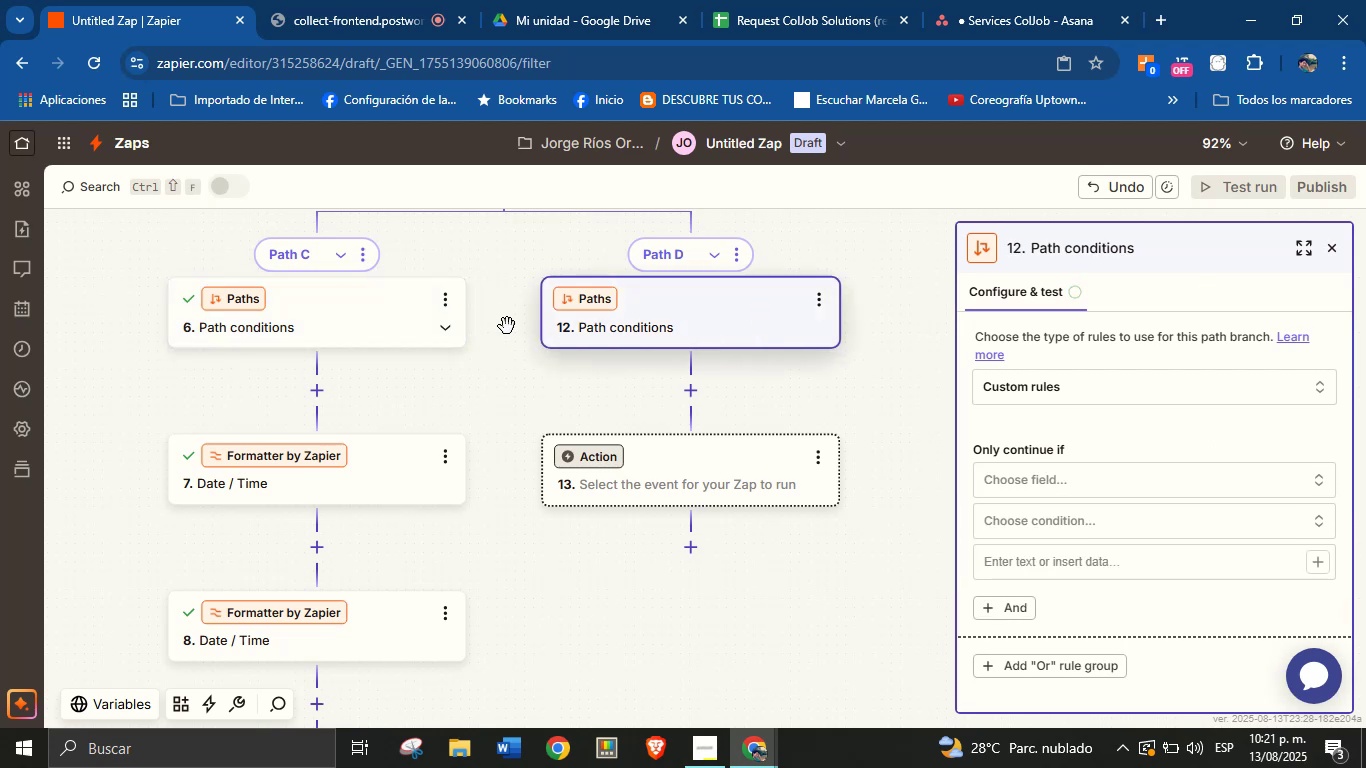 
left_click_drag(start_coordinate=[511, 314], to_coordinate=[500, 526])
 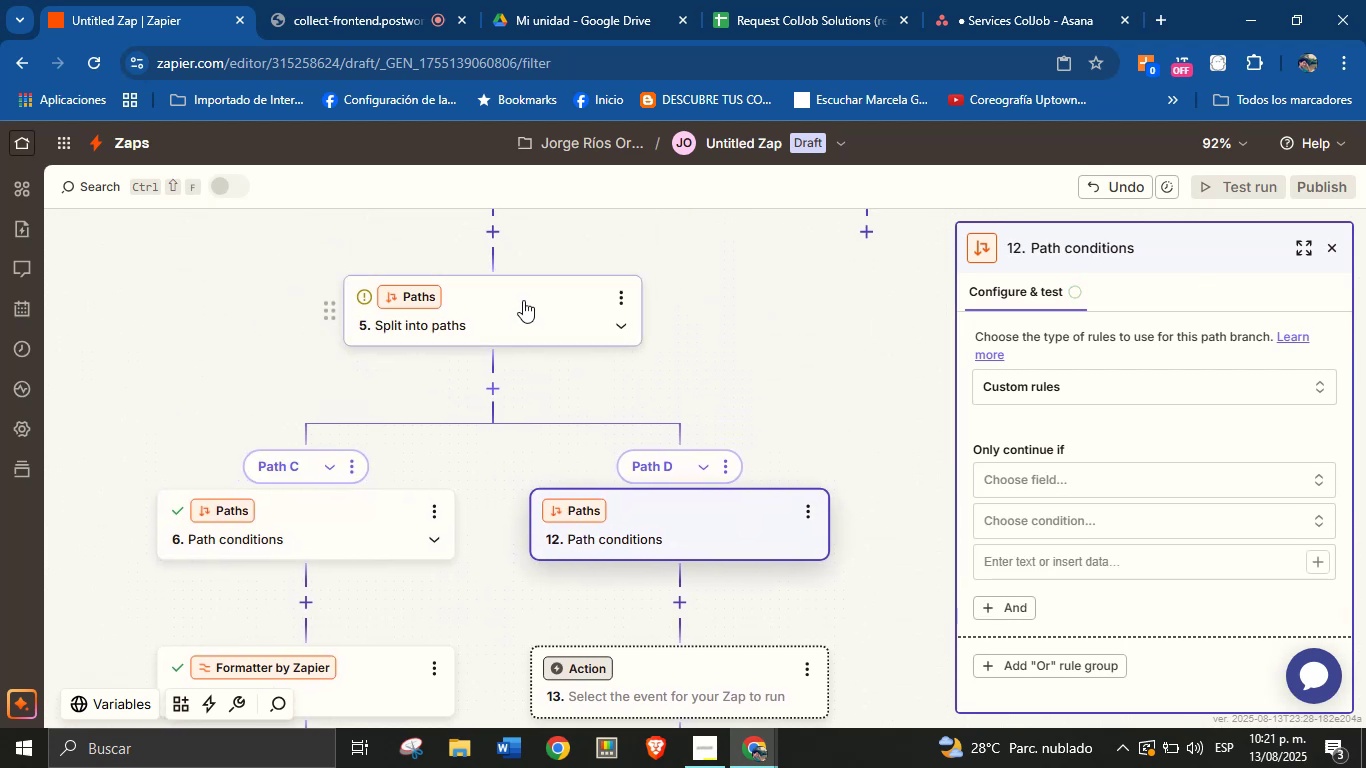 
left_click([523, 300])
 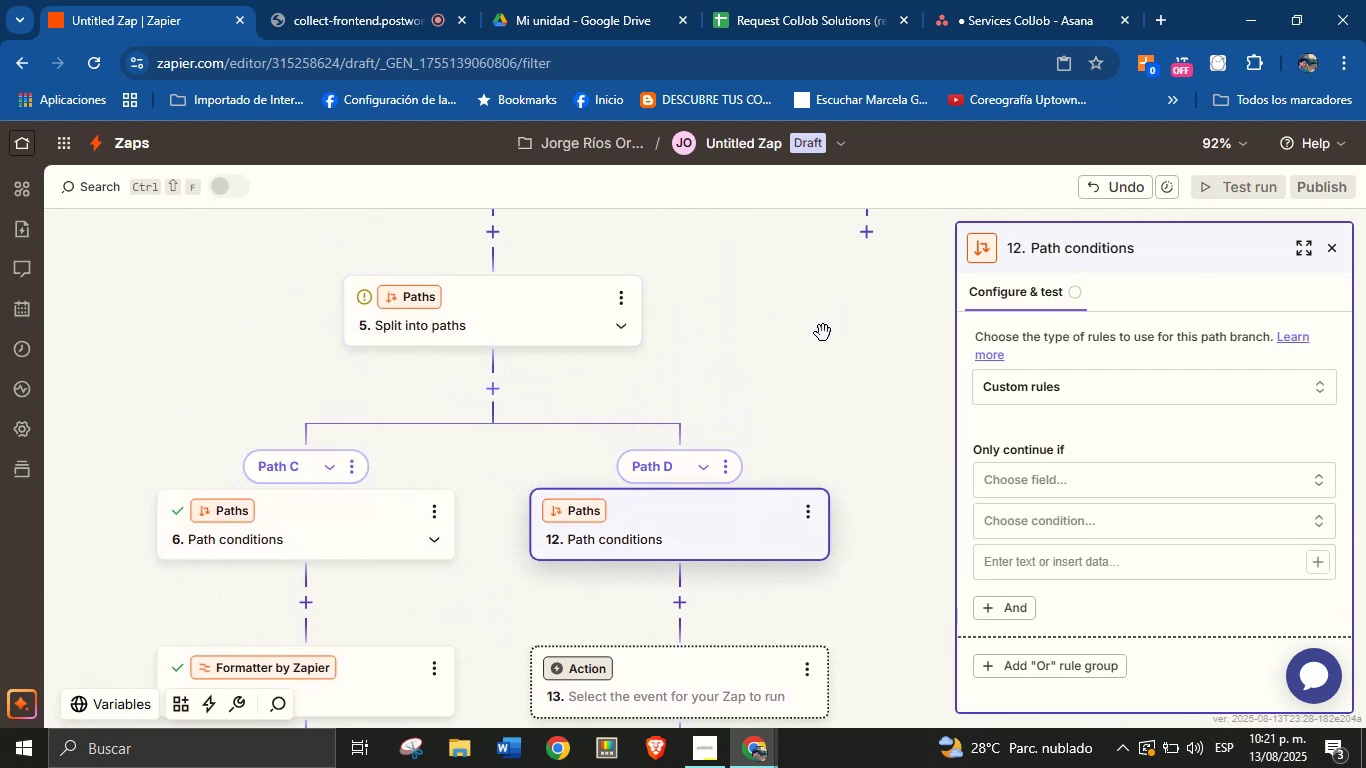 
left_click_drag(start_coordinate=[770, 333], to_coordinate=[738, 307])
 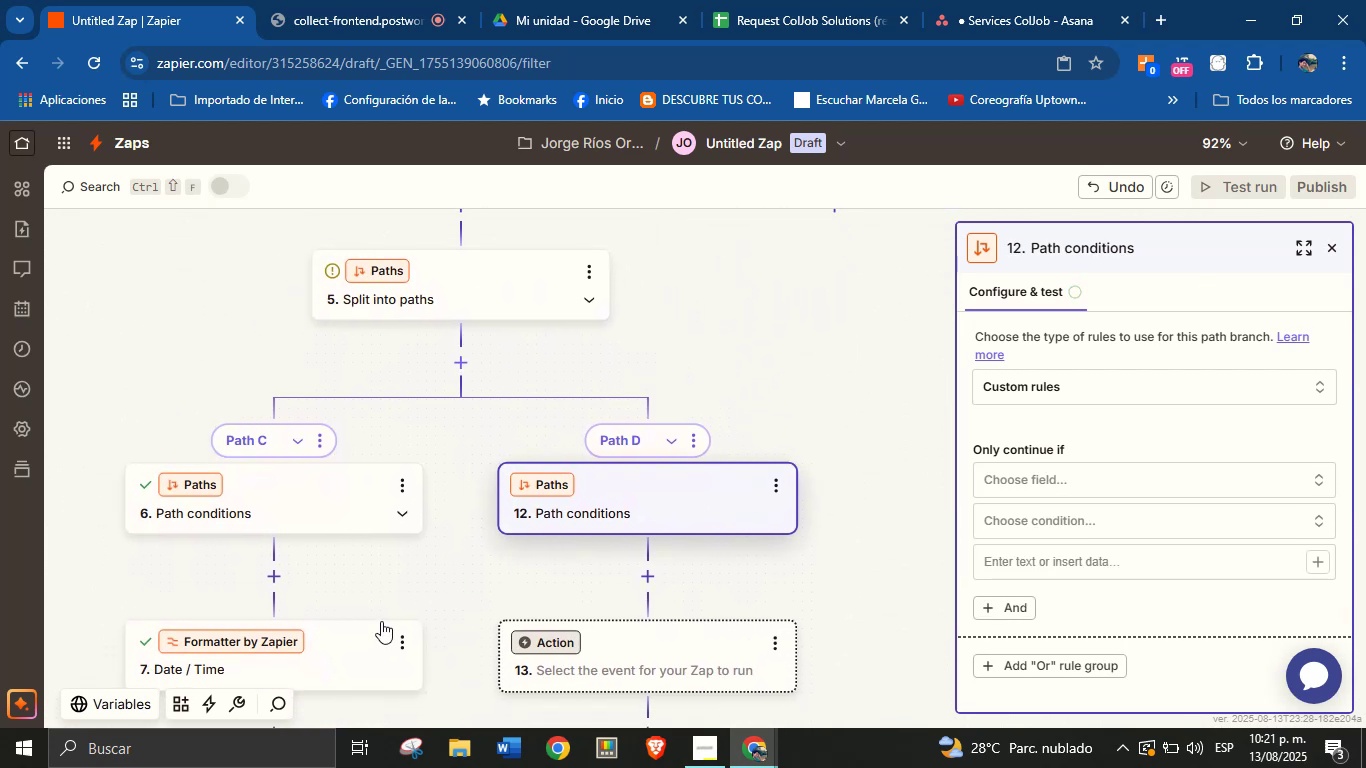 
left_click_drag(start_coordinate=[489, 592], to_coordinate=[485, 556])
 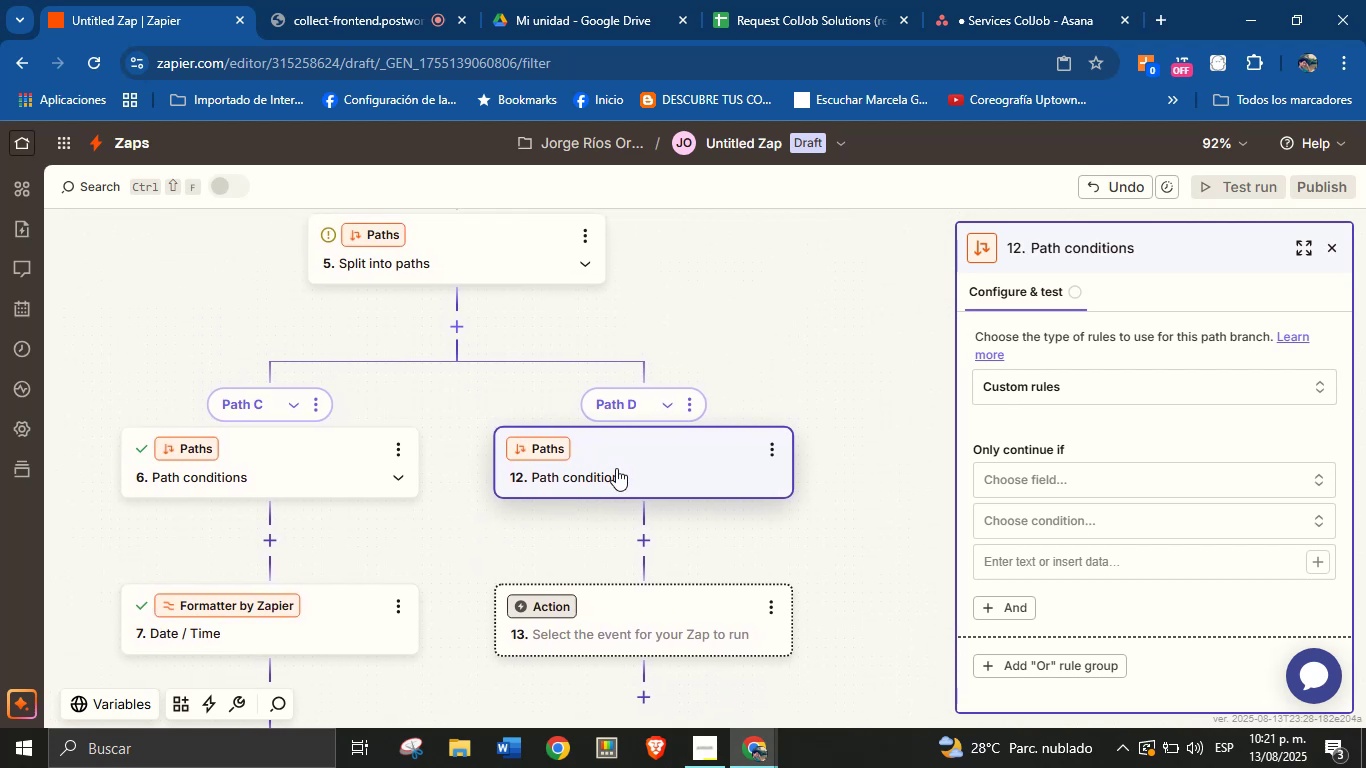 
left_click([619, 474])
 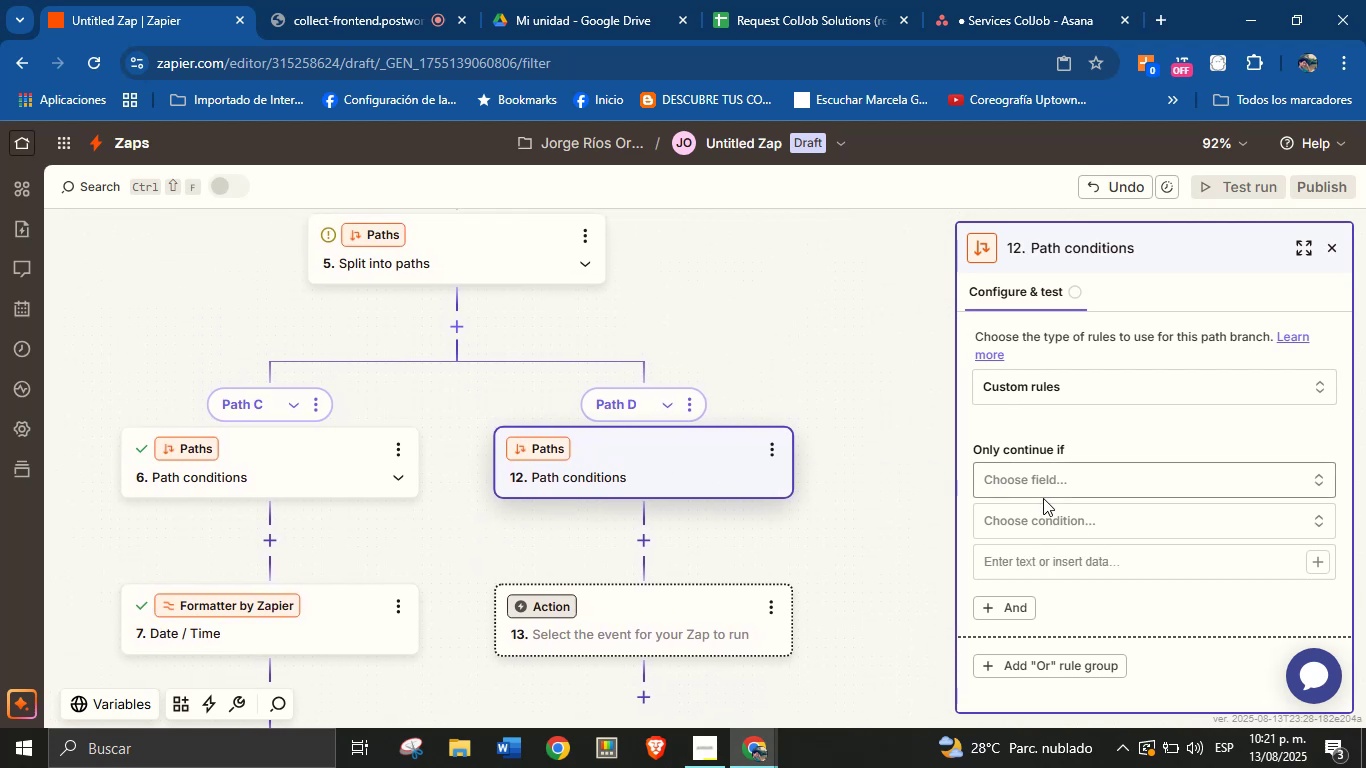 
left_click([1053, 485])
 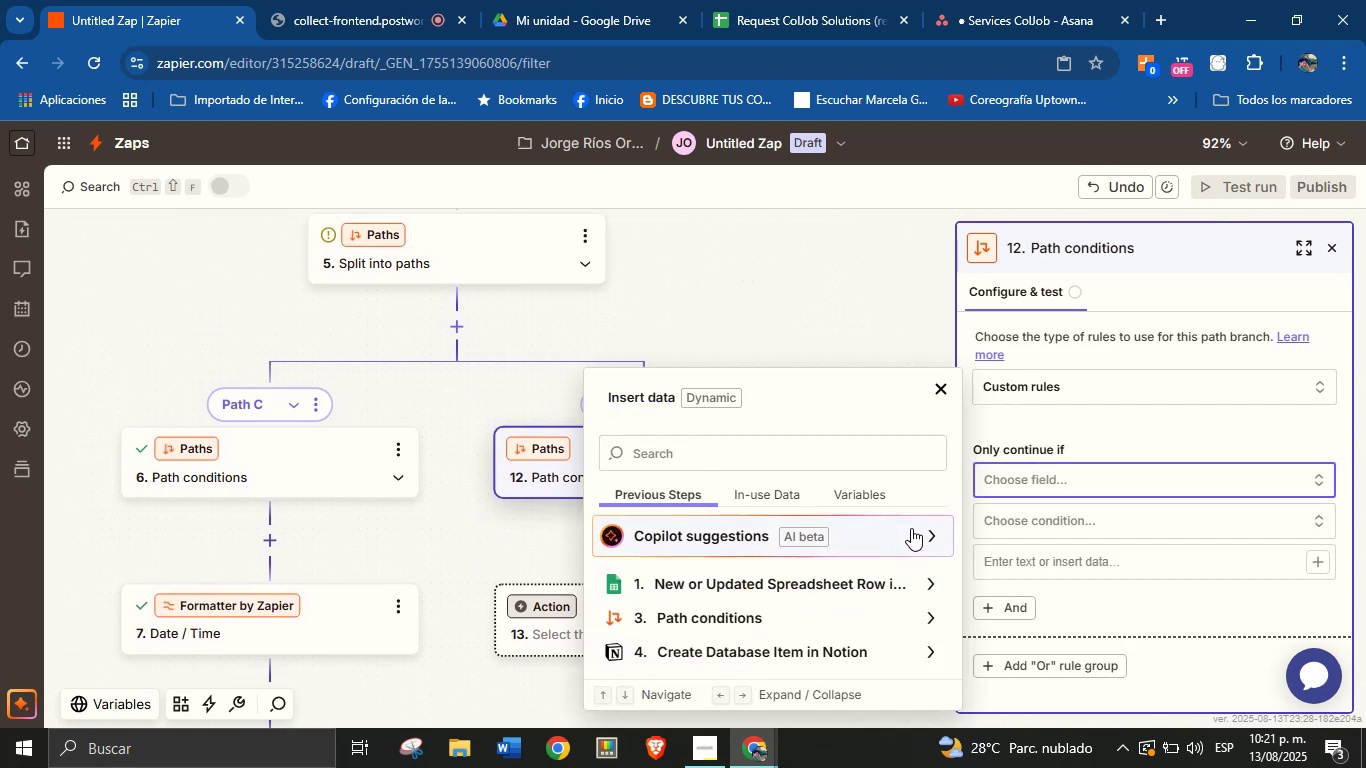 
left_click([834, 583])
 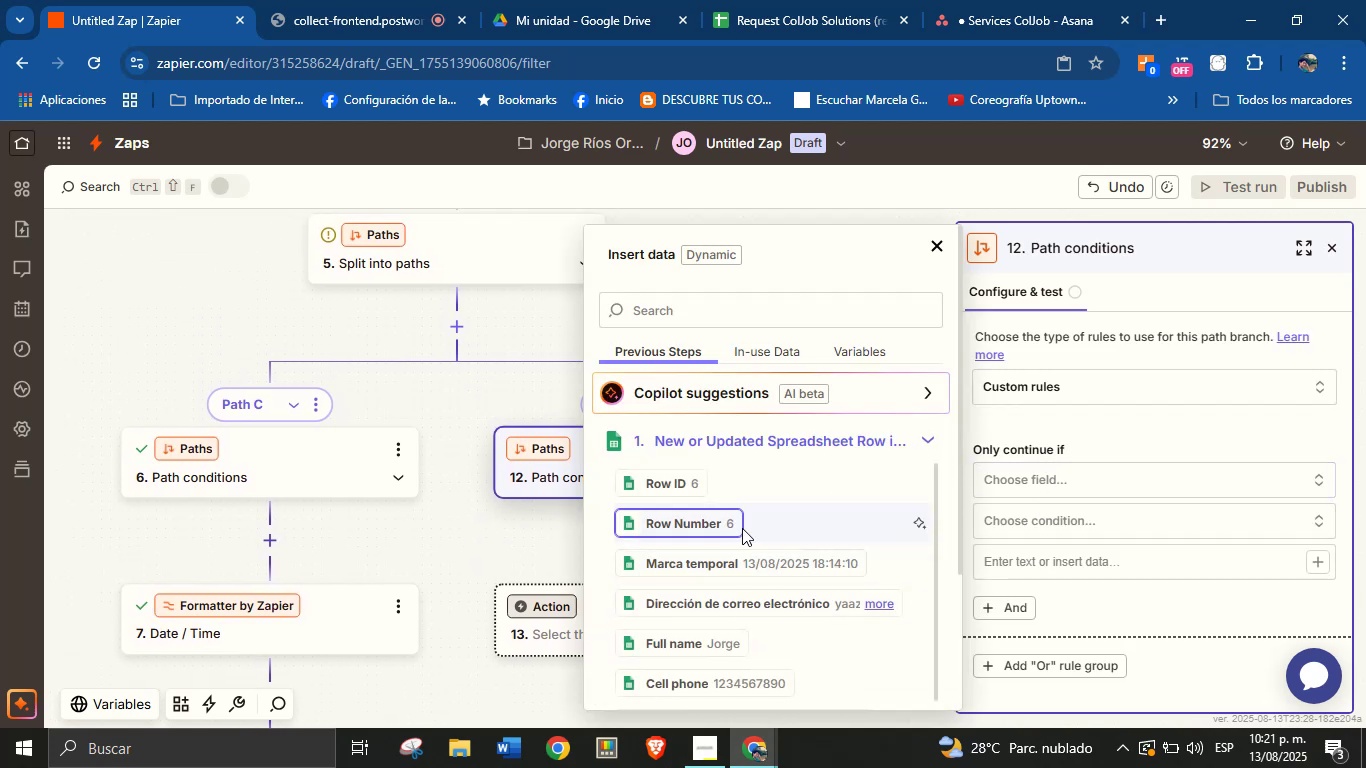 
scroll: coordinate [777, 547], scroll_direction: down, amount: 18.0
 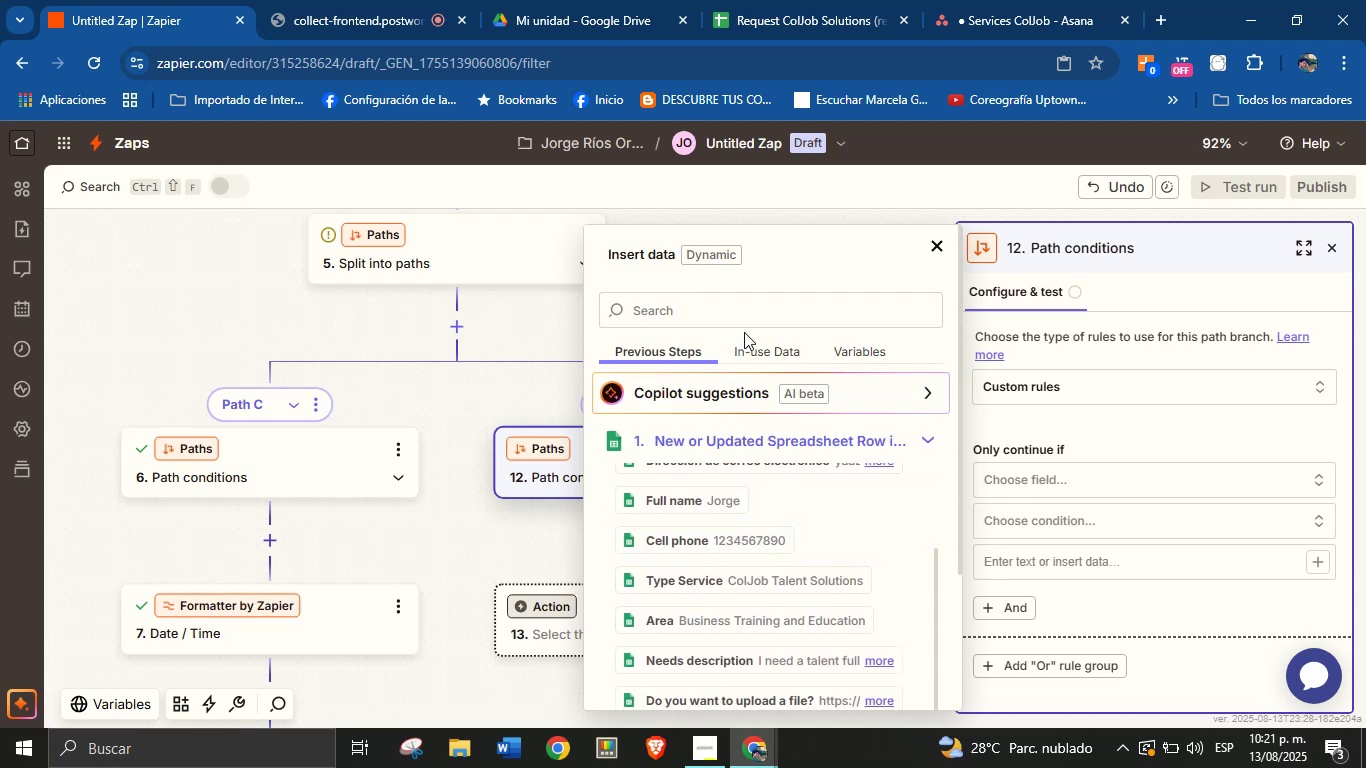 
left_click([744, 325])
 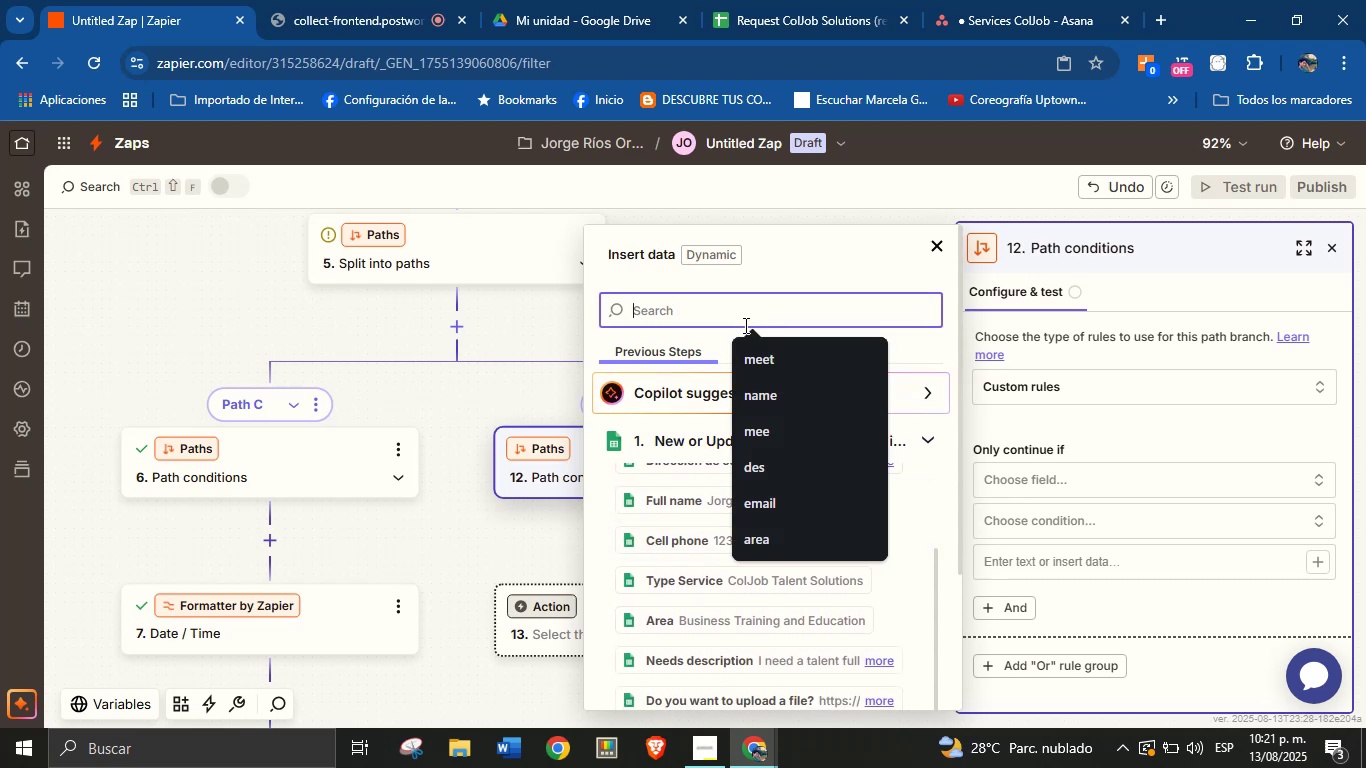 
type(eet)
 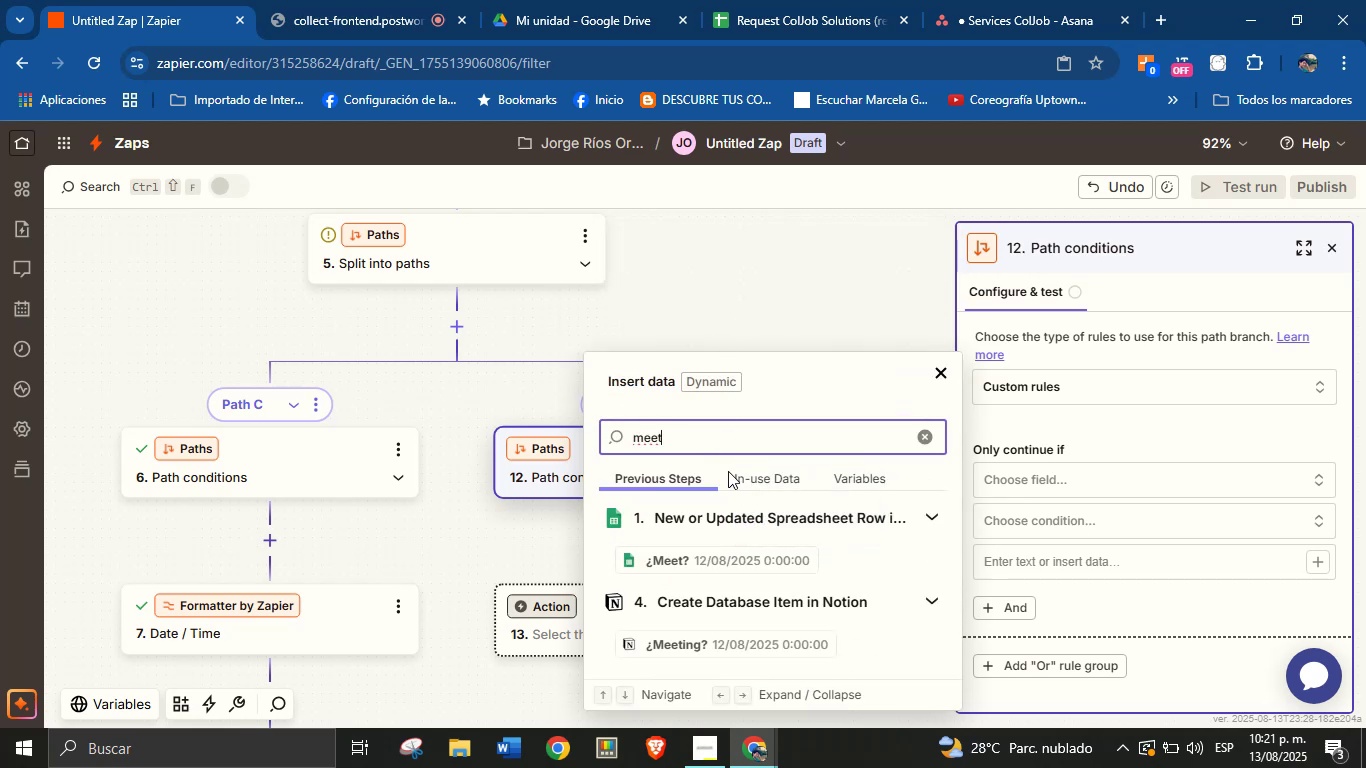 
left_click([766, 545])
 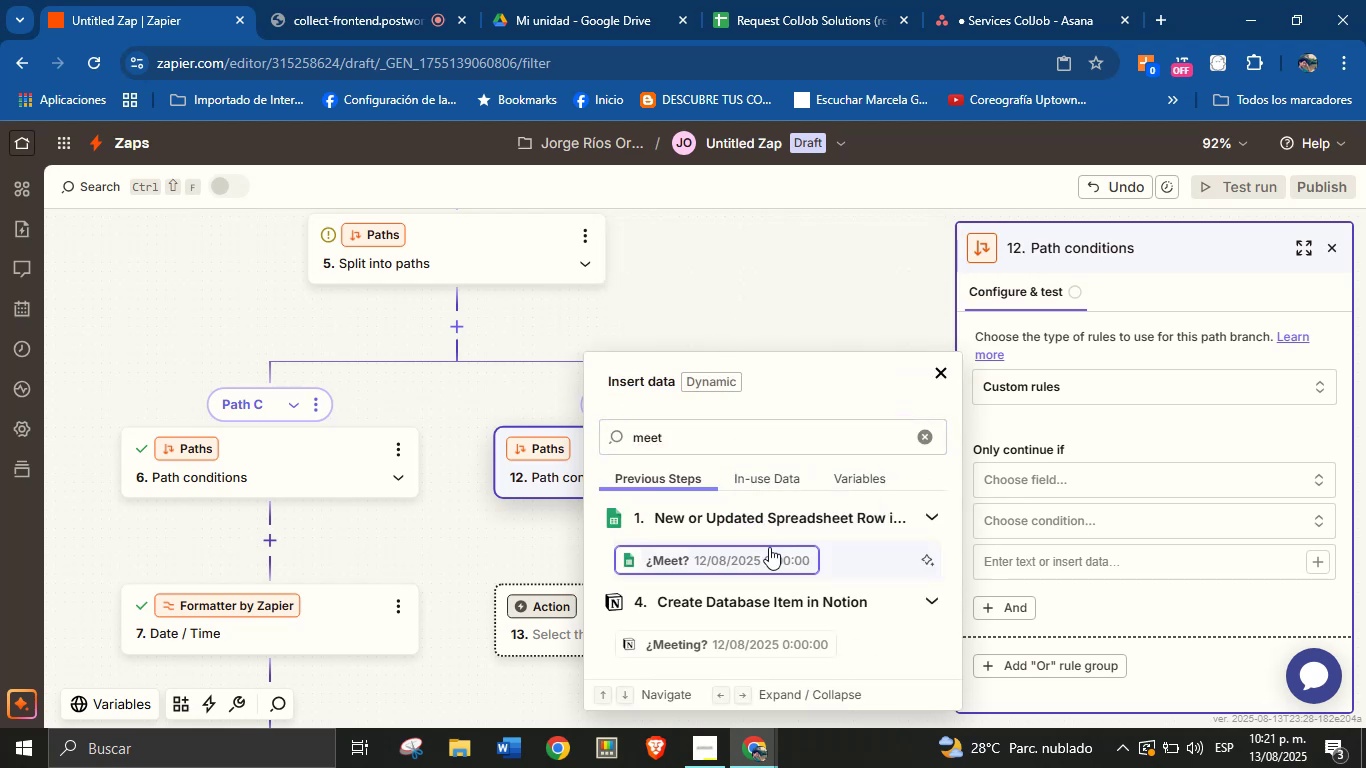 
left_click([769, 555])
 